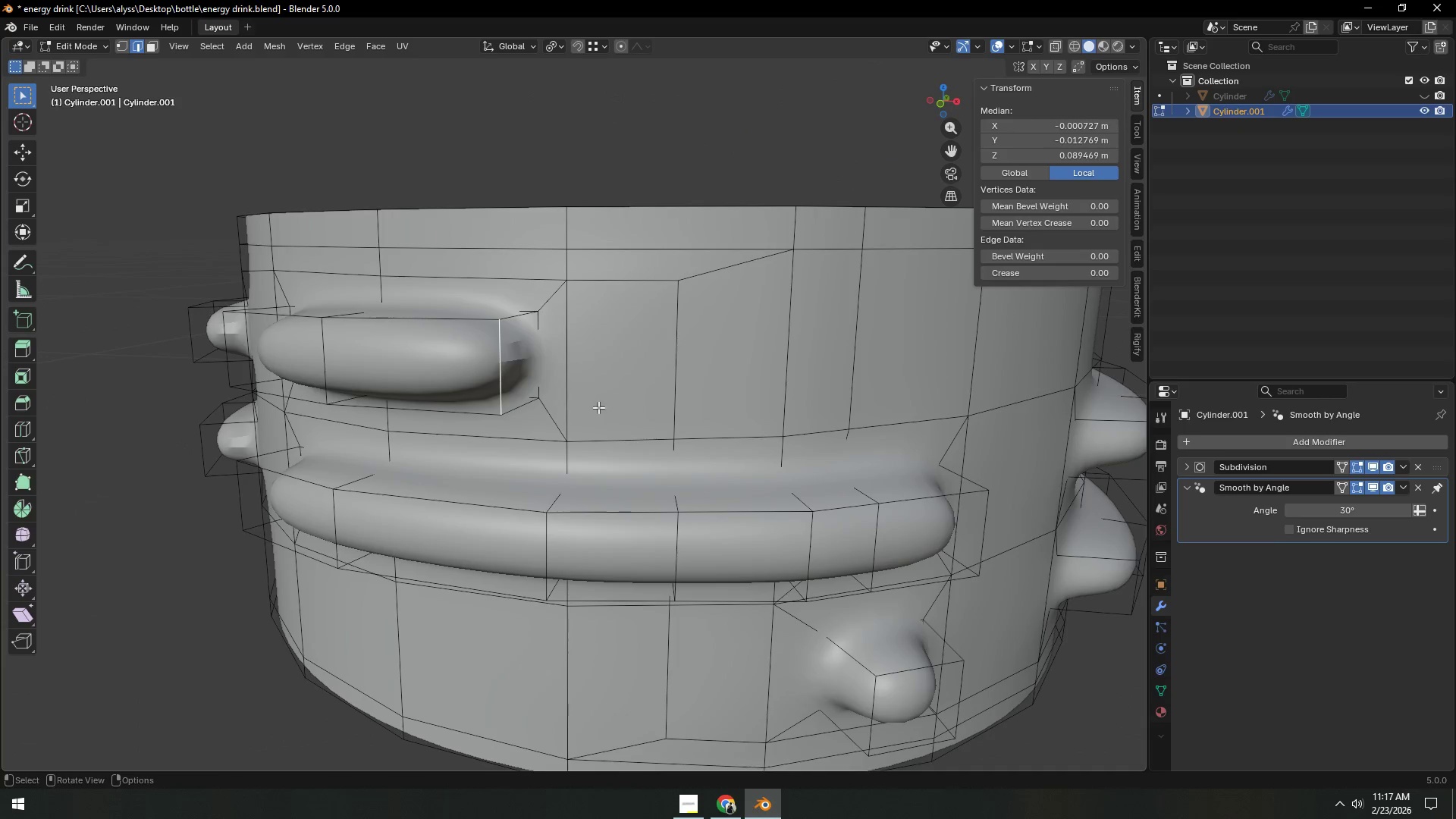 
type(gg)
 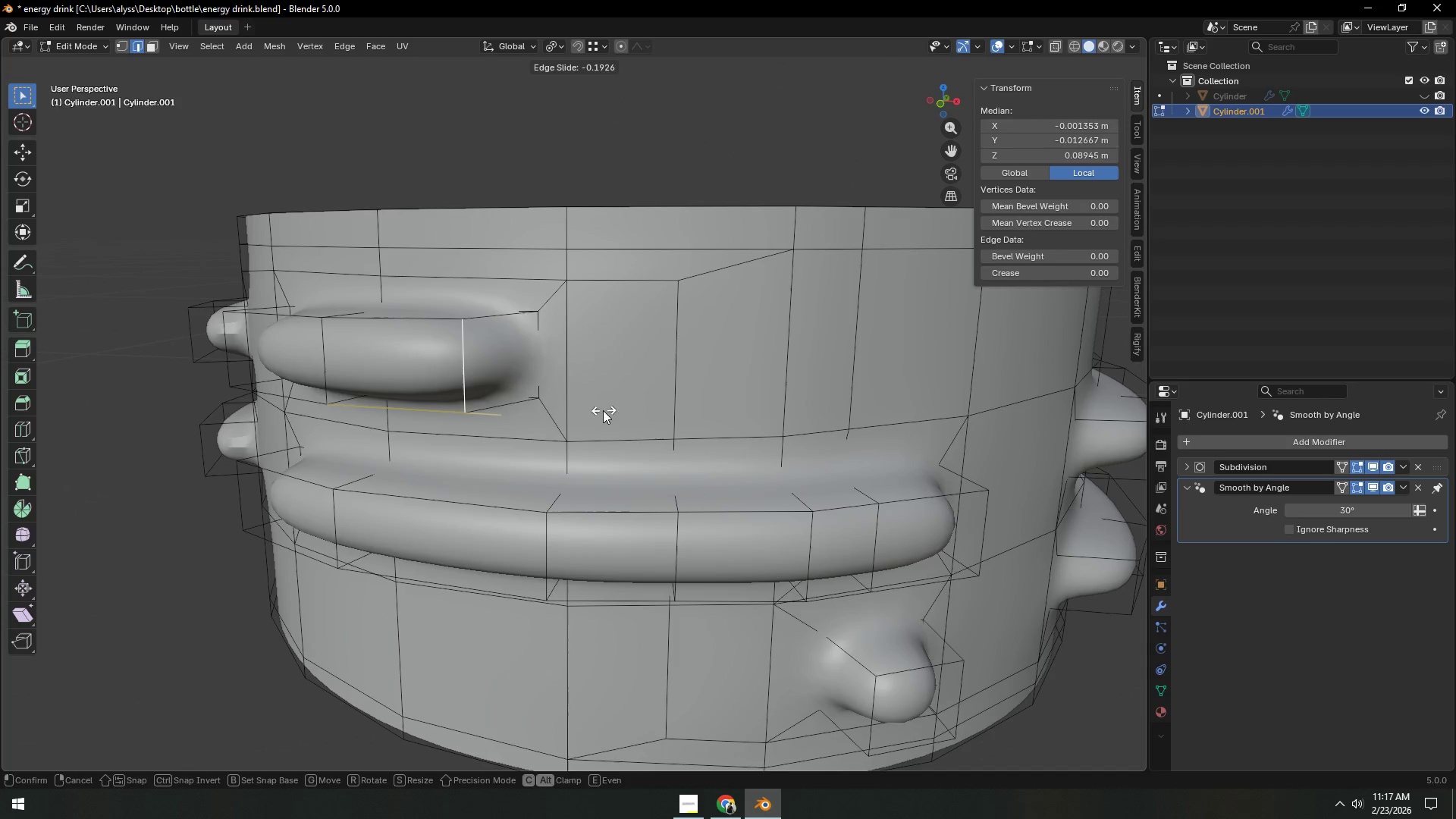 
left_click([602, 410])
 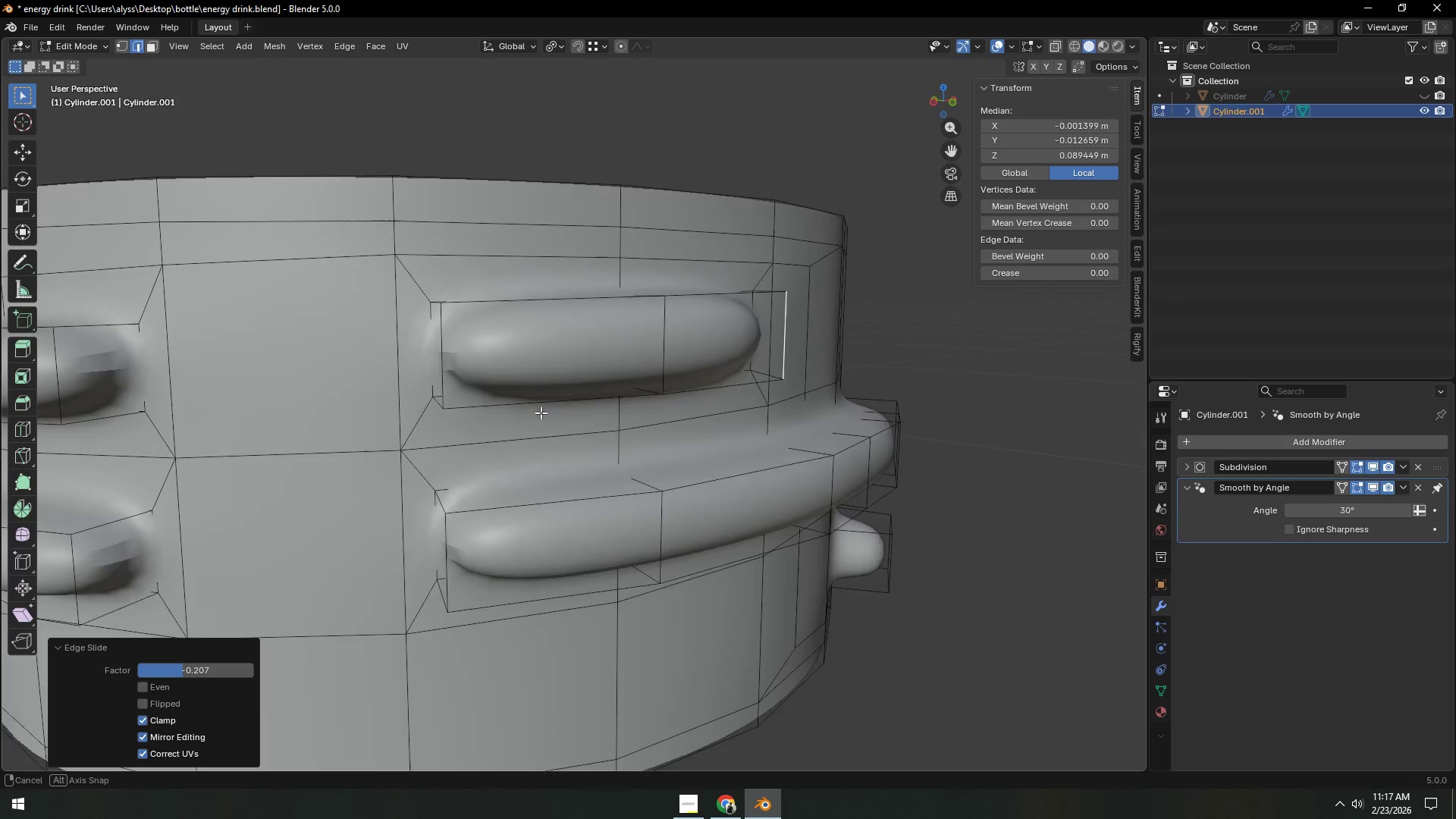 
left_click([529, 384])
 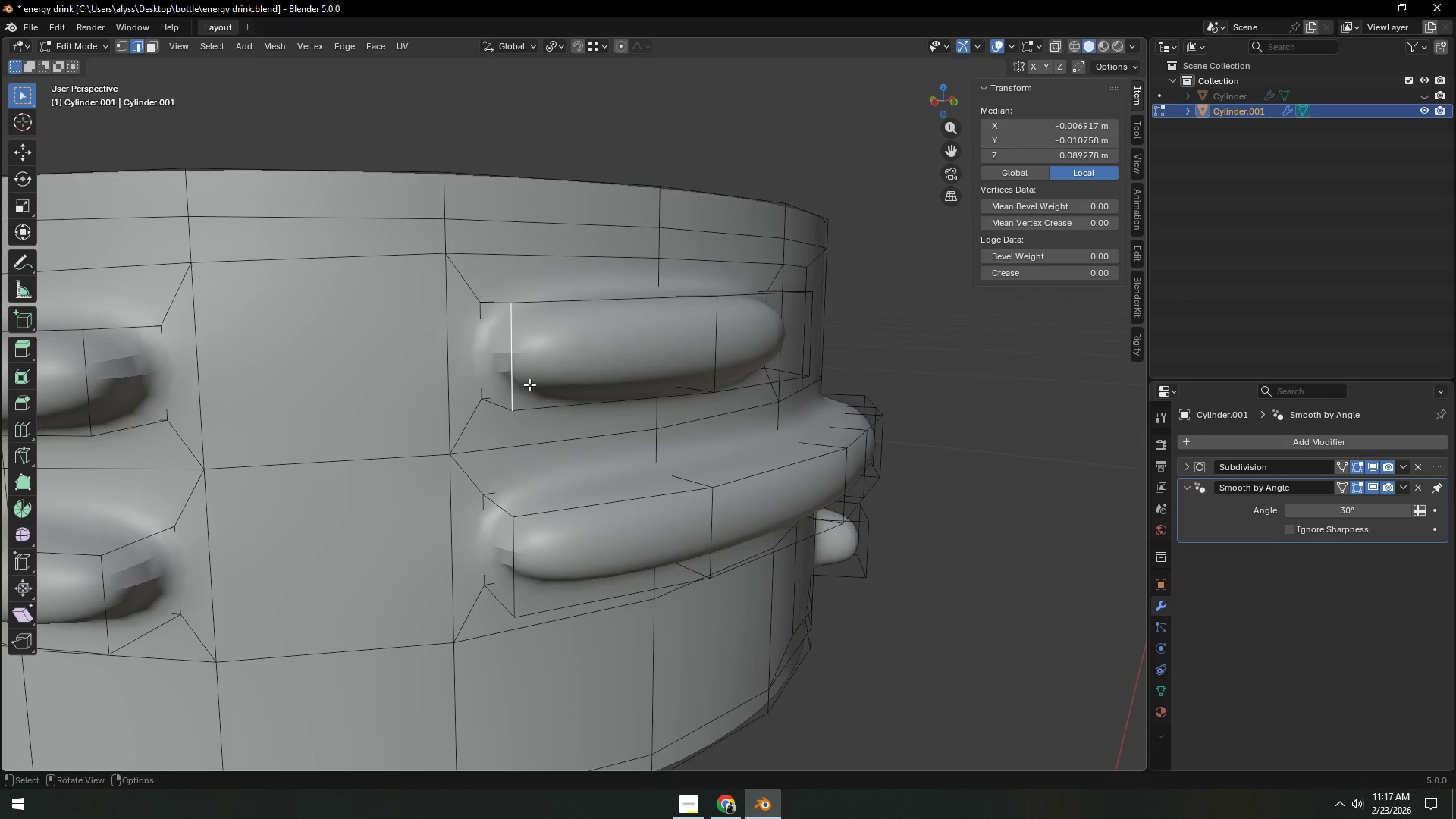 
type(gg)
 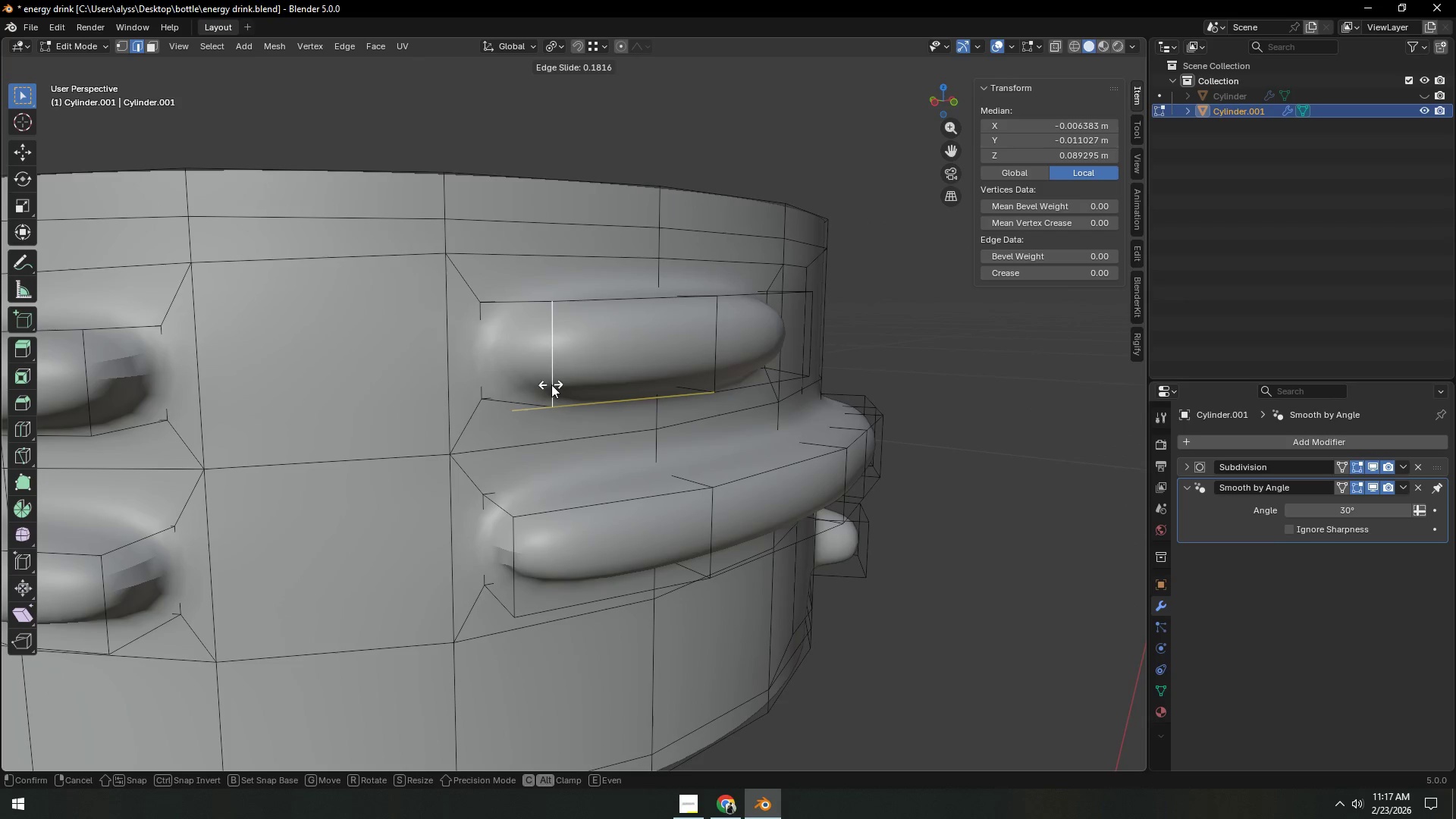 
left_click([551, 384])
 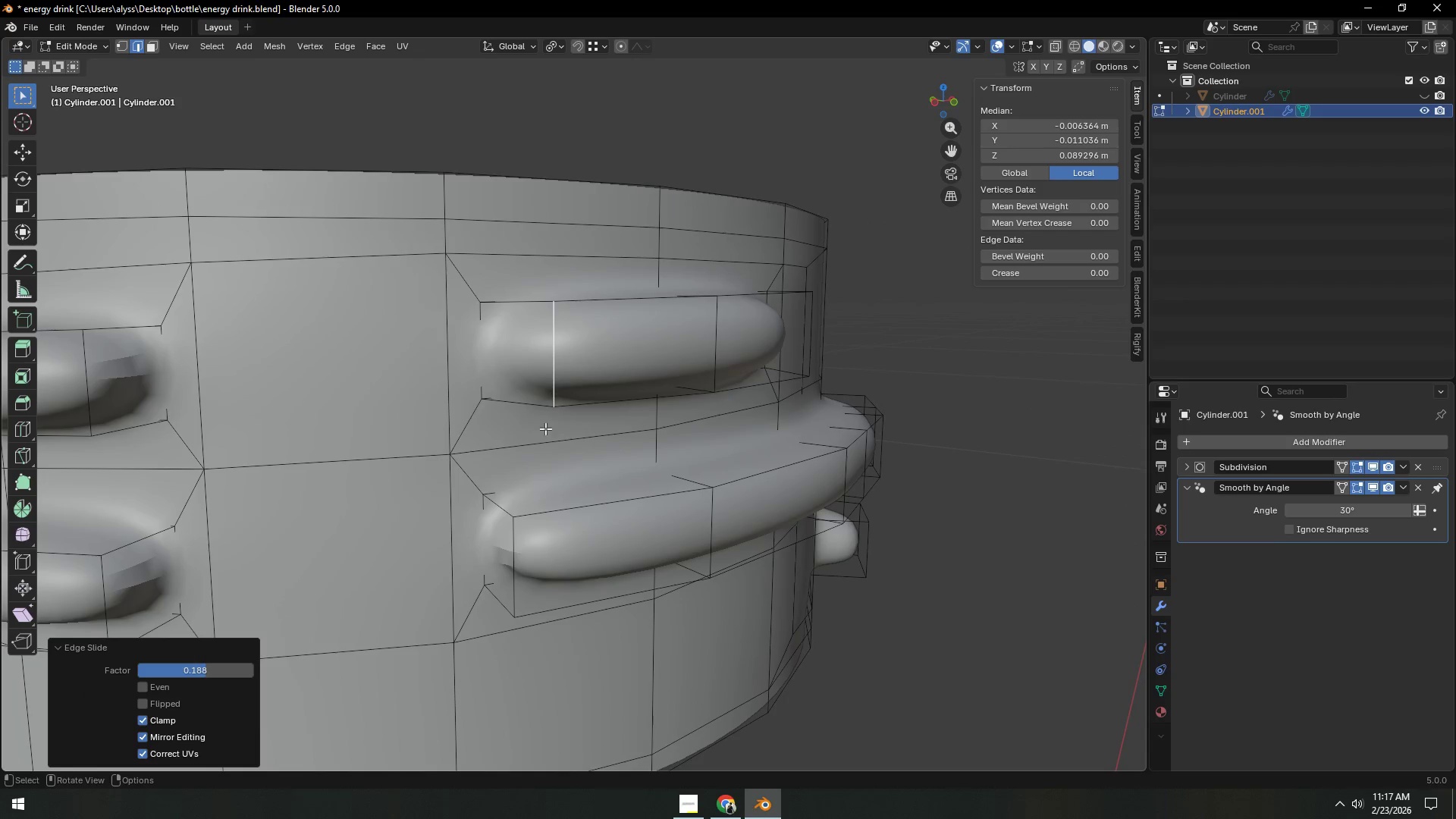 
key(Shift+ShiftLeft)
 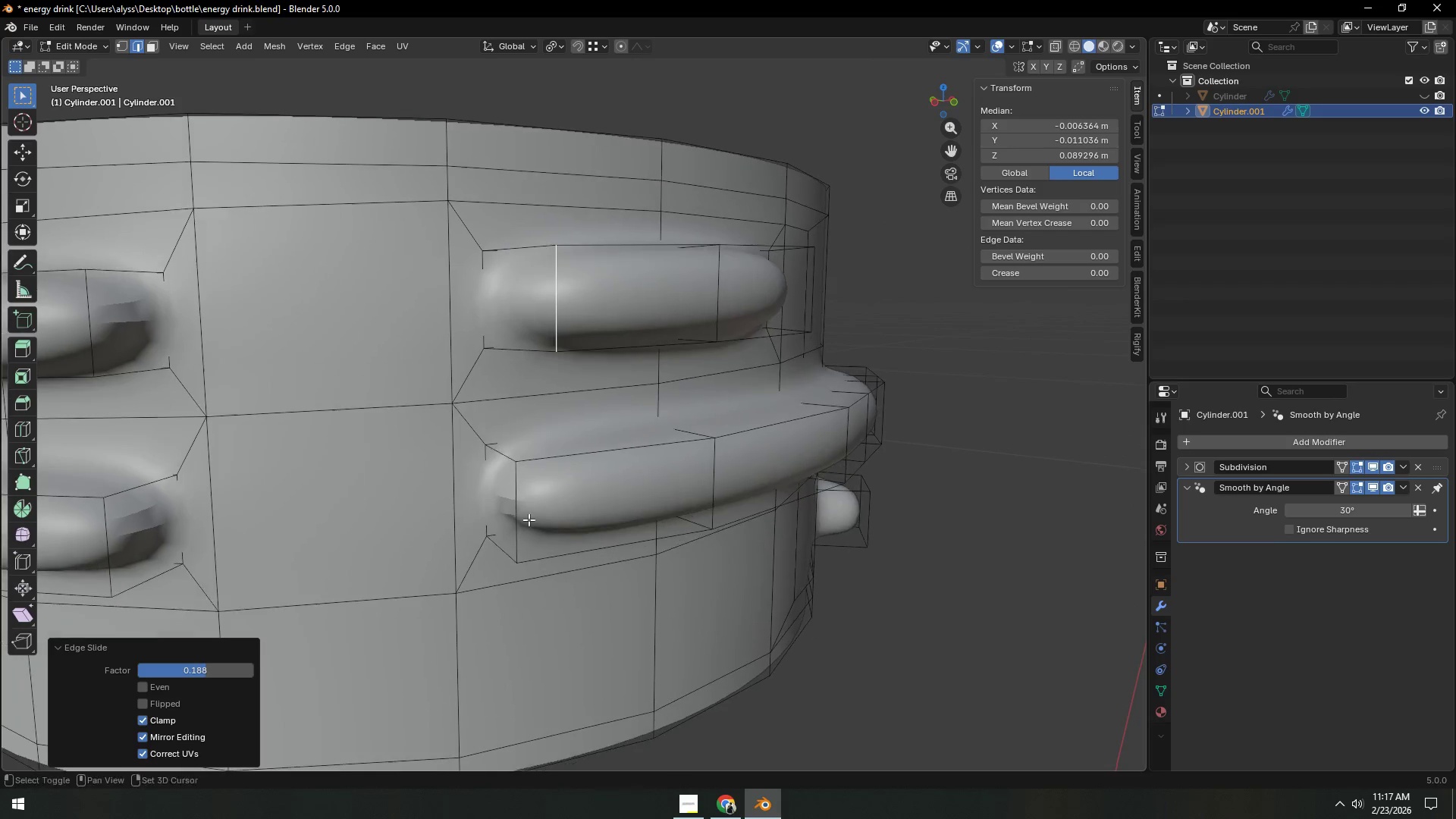 
left_click([521, 531])
 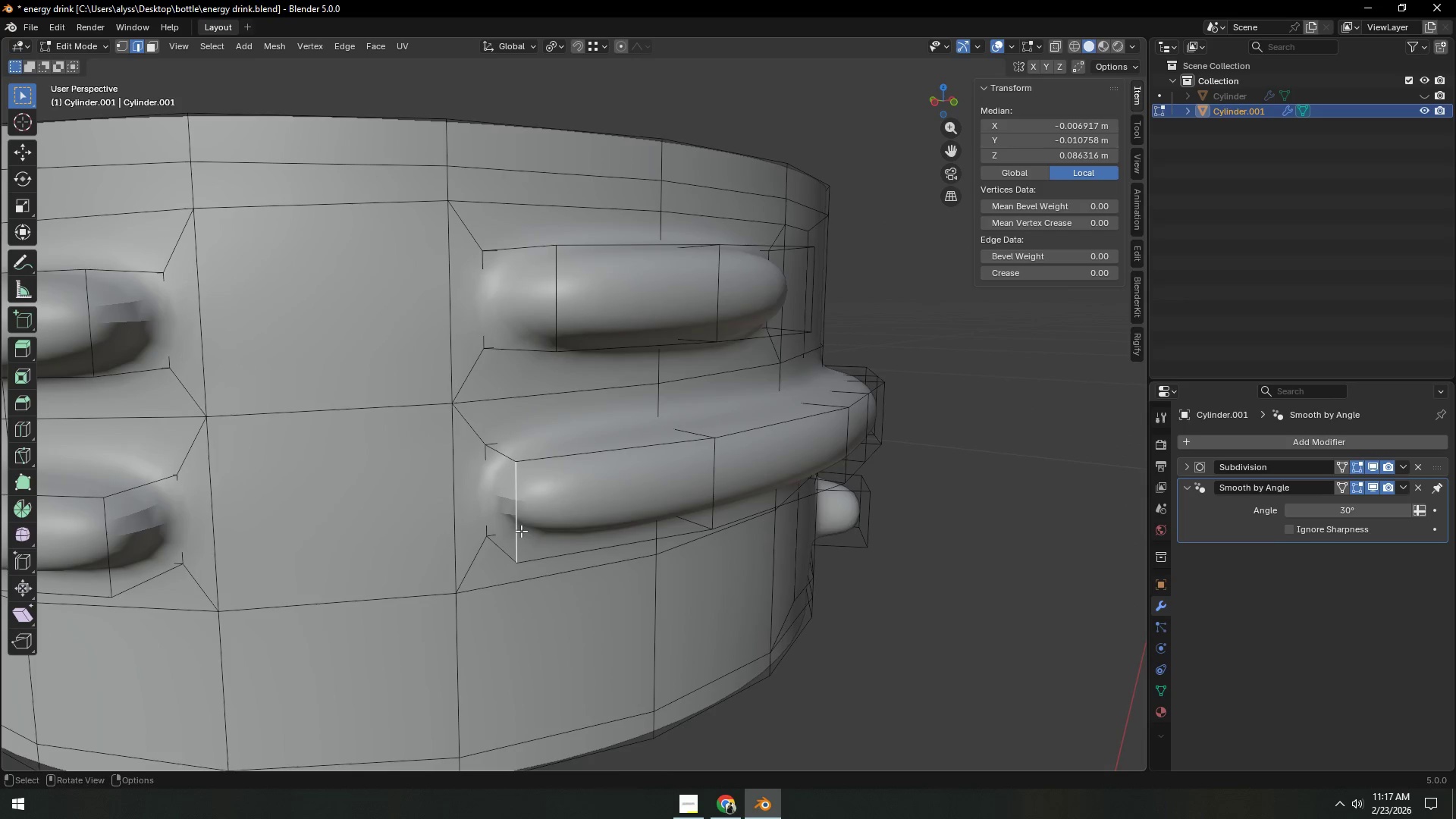 
type(gg)
 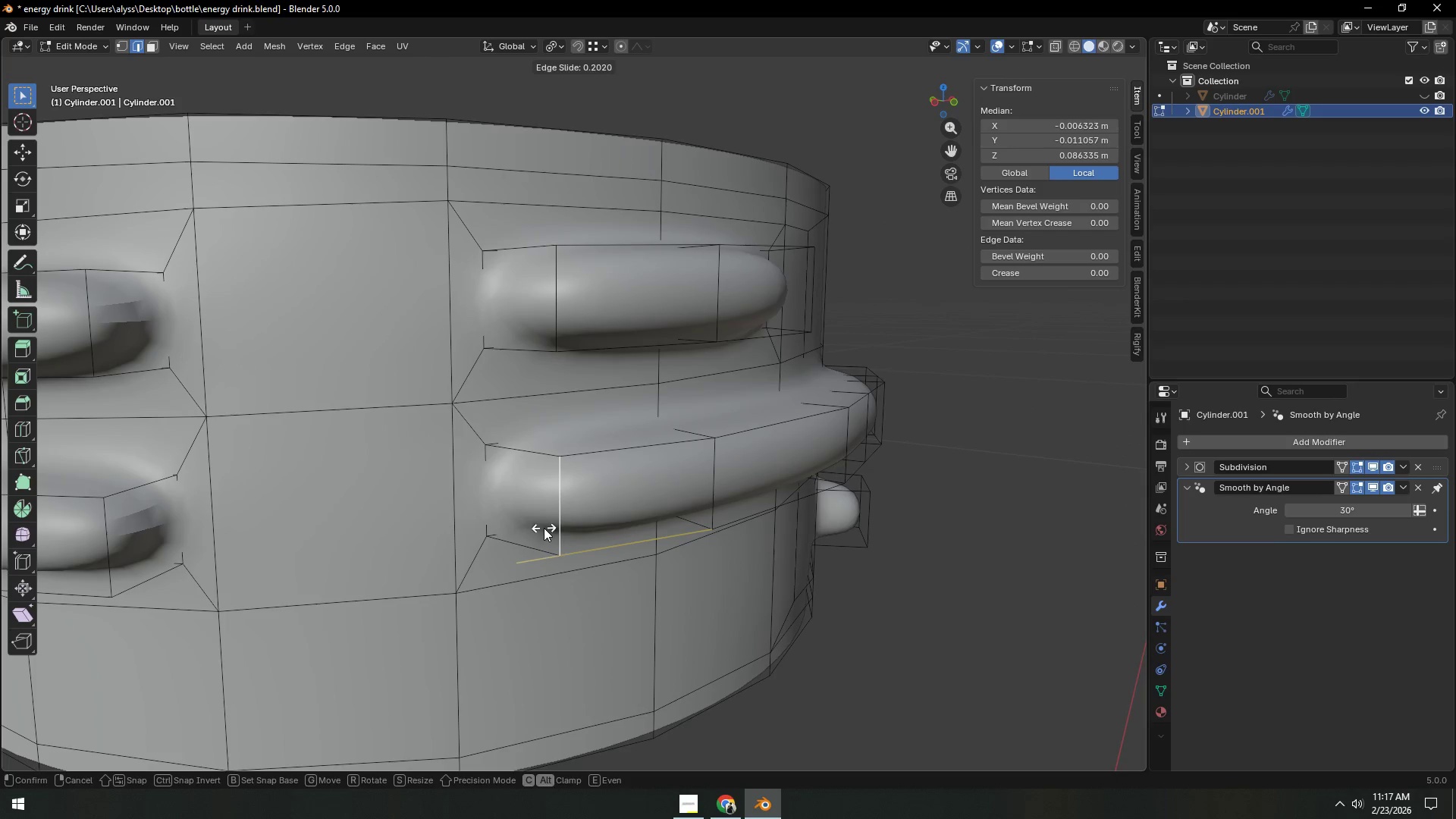 
left_click([544, 528])
 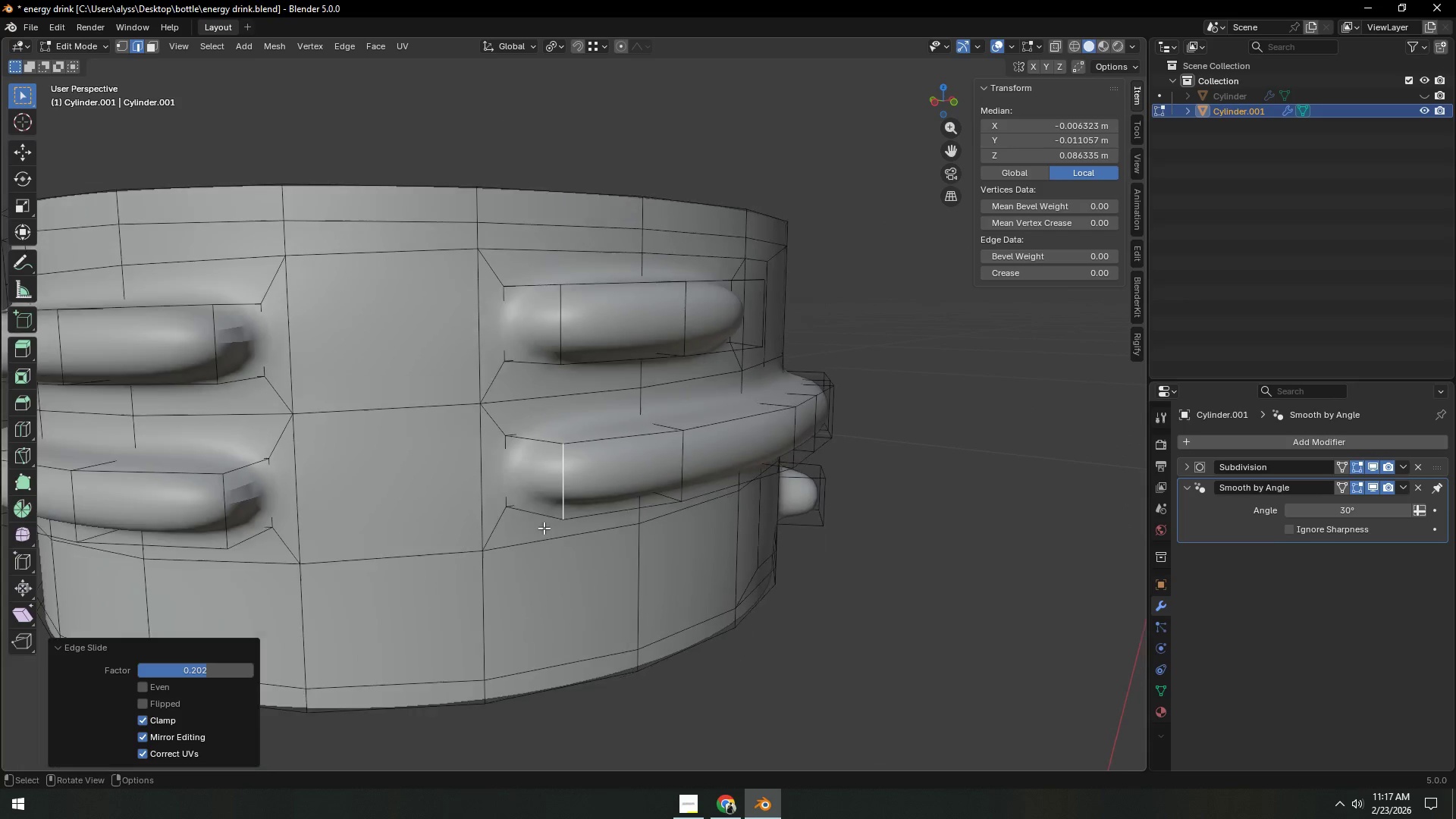 
hold_key(key=ShiftLeft, duration=0.38)
 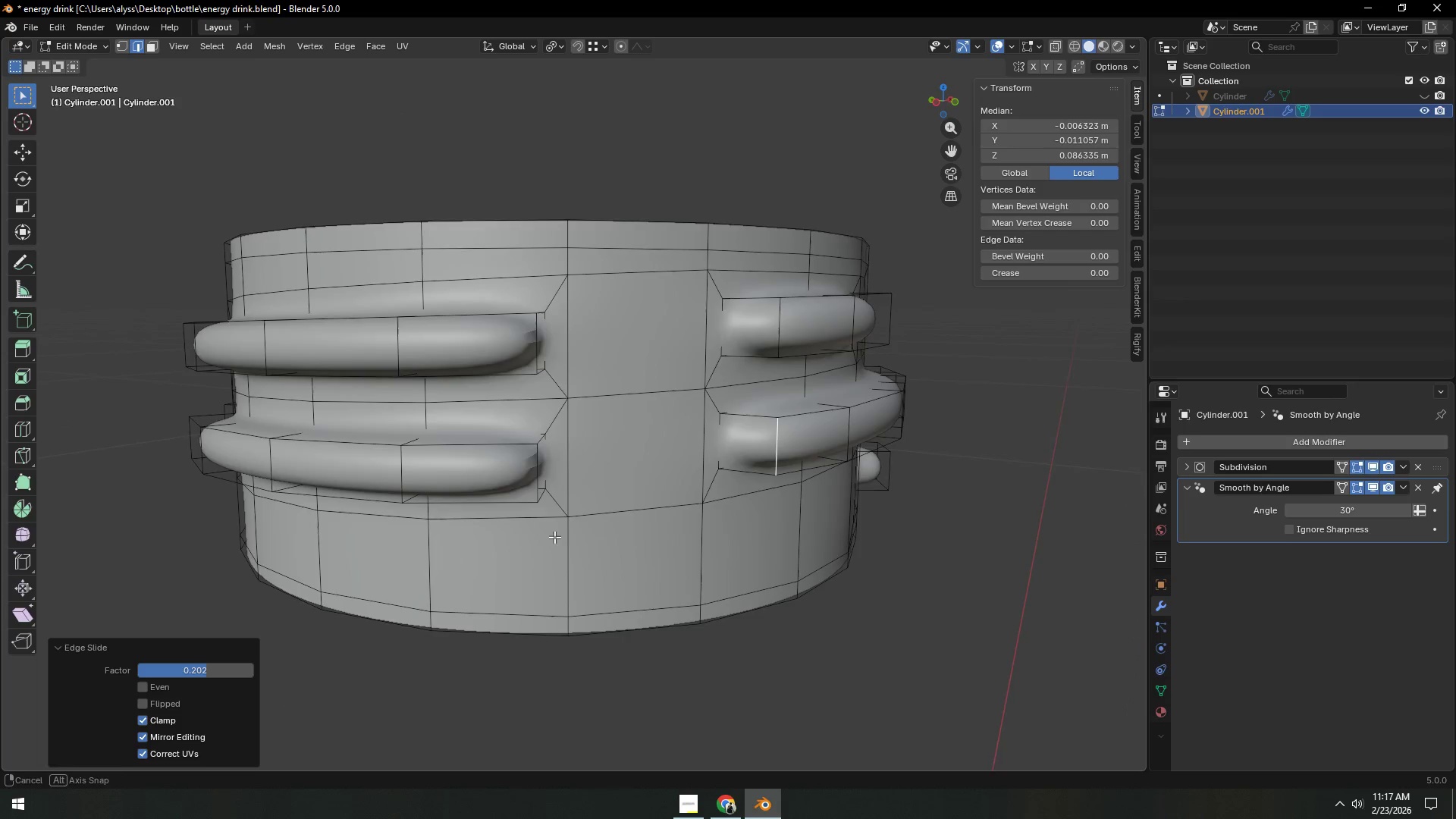 
scroll: coordinate [544, 528], scroll_direction: down, amount: 2.0
 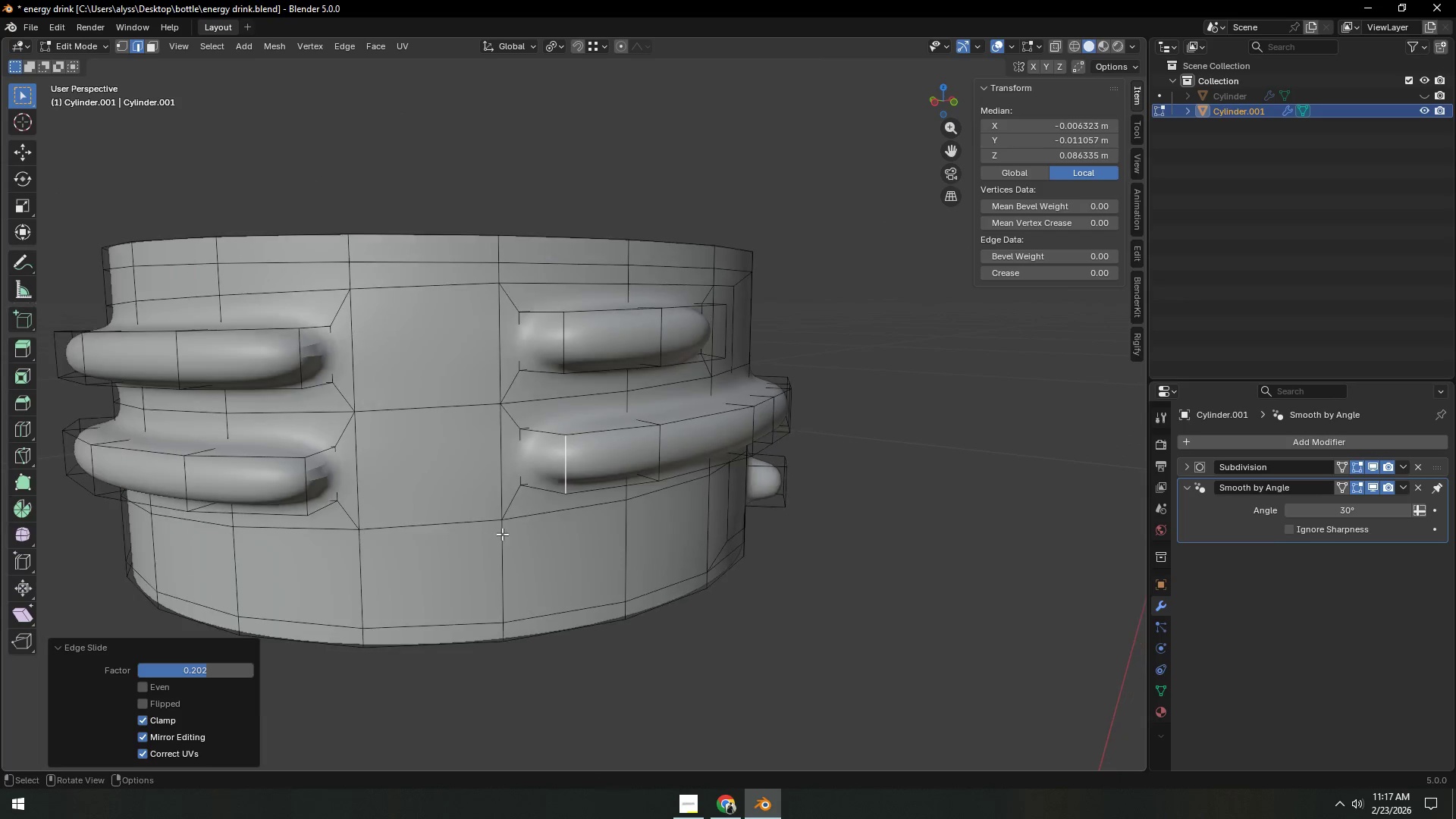 
scroll: coordinate [548, 539], scroll_direction: up, amount: 2.0
 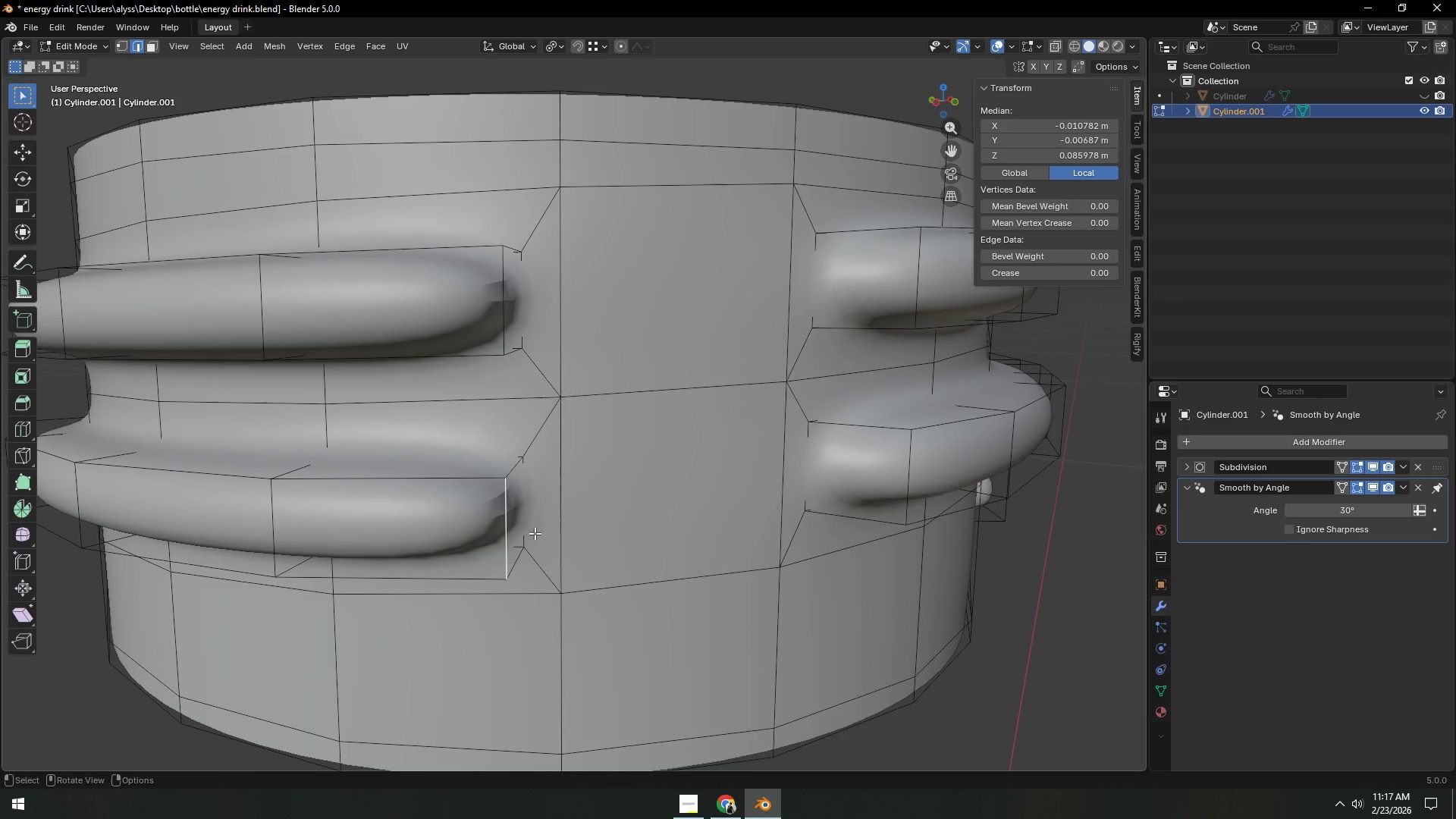 
type(gg)
 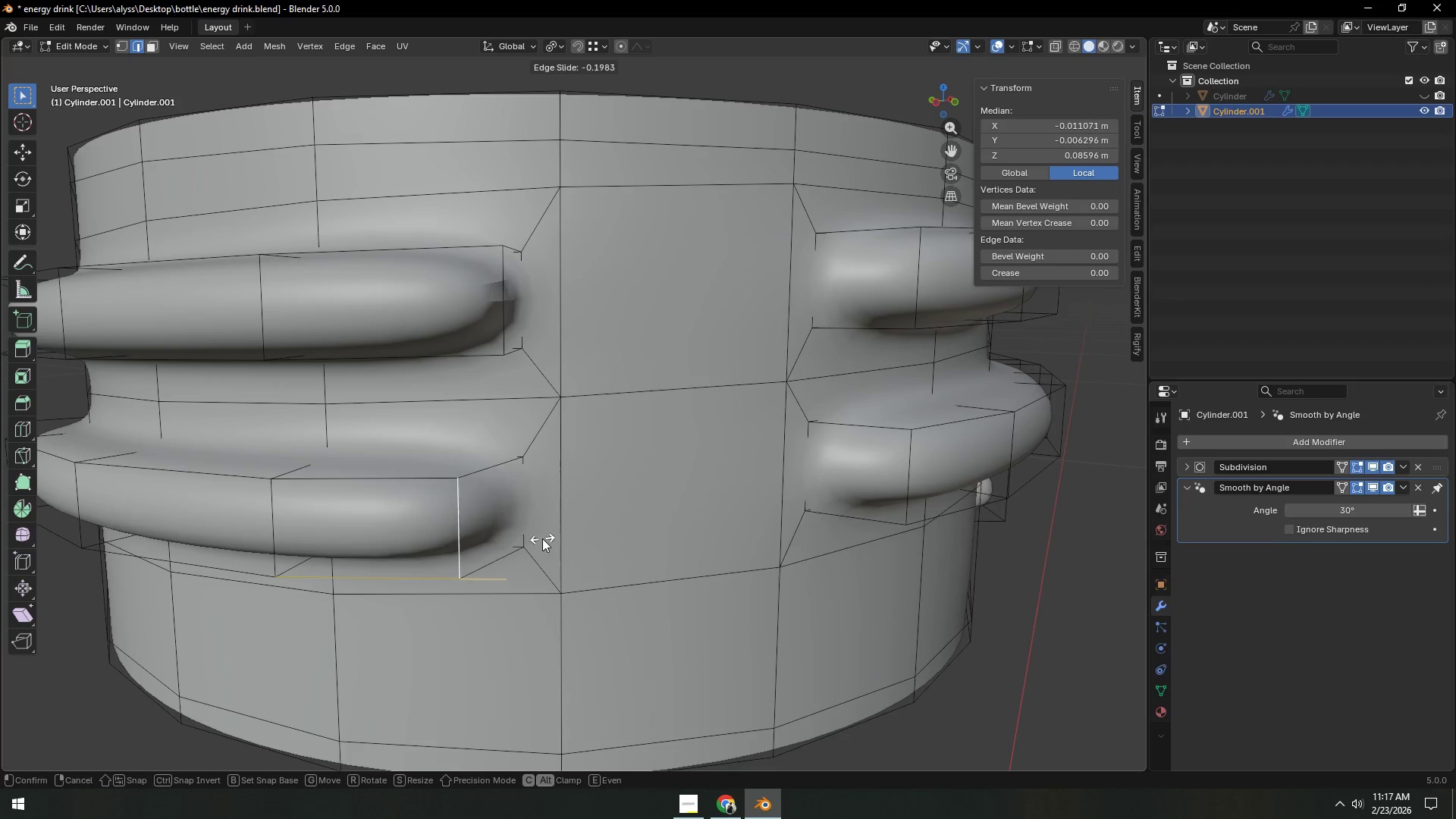 
left_click([542, 538])
 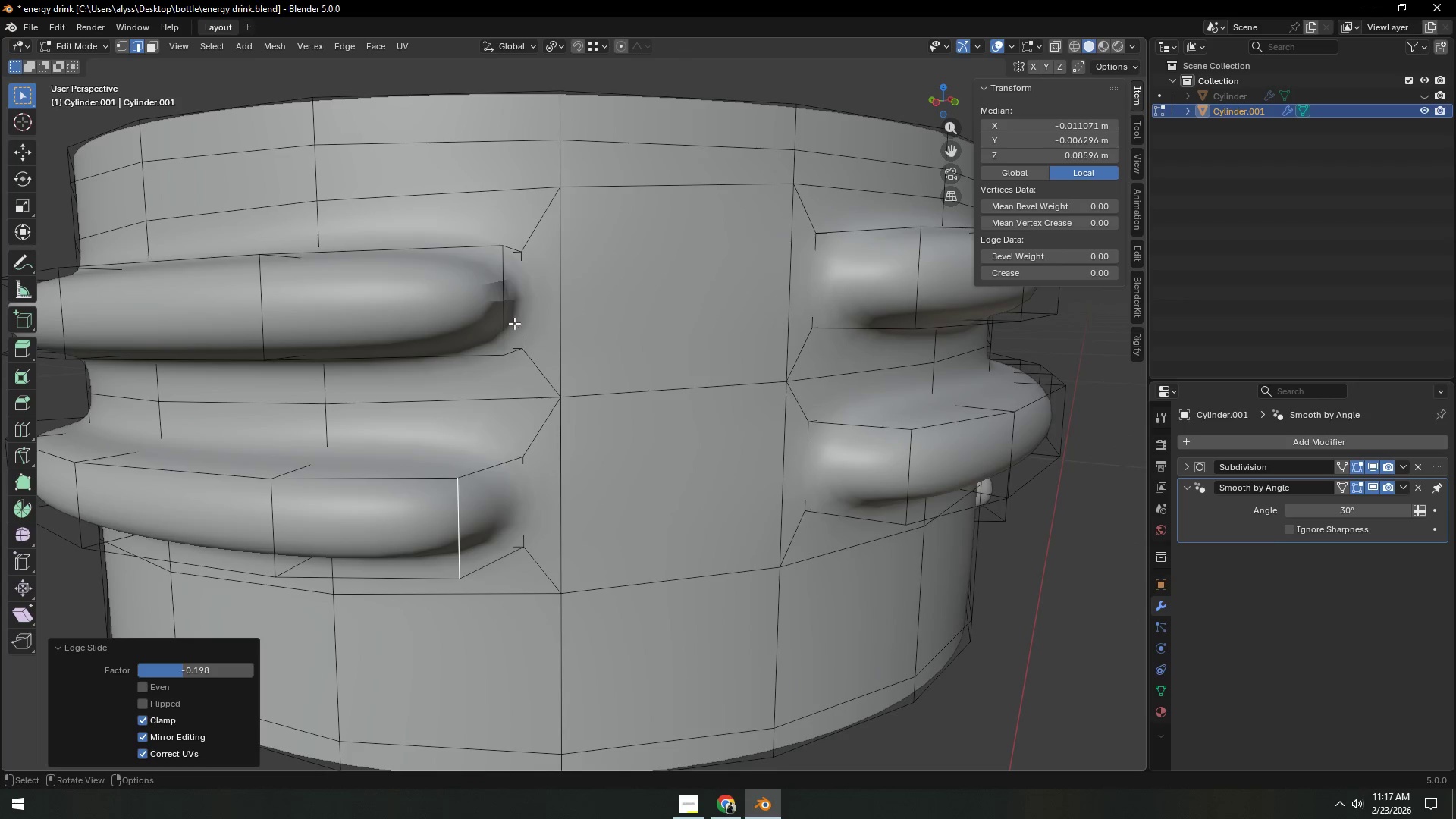 
left_click([504, 315])
 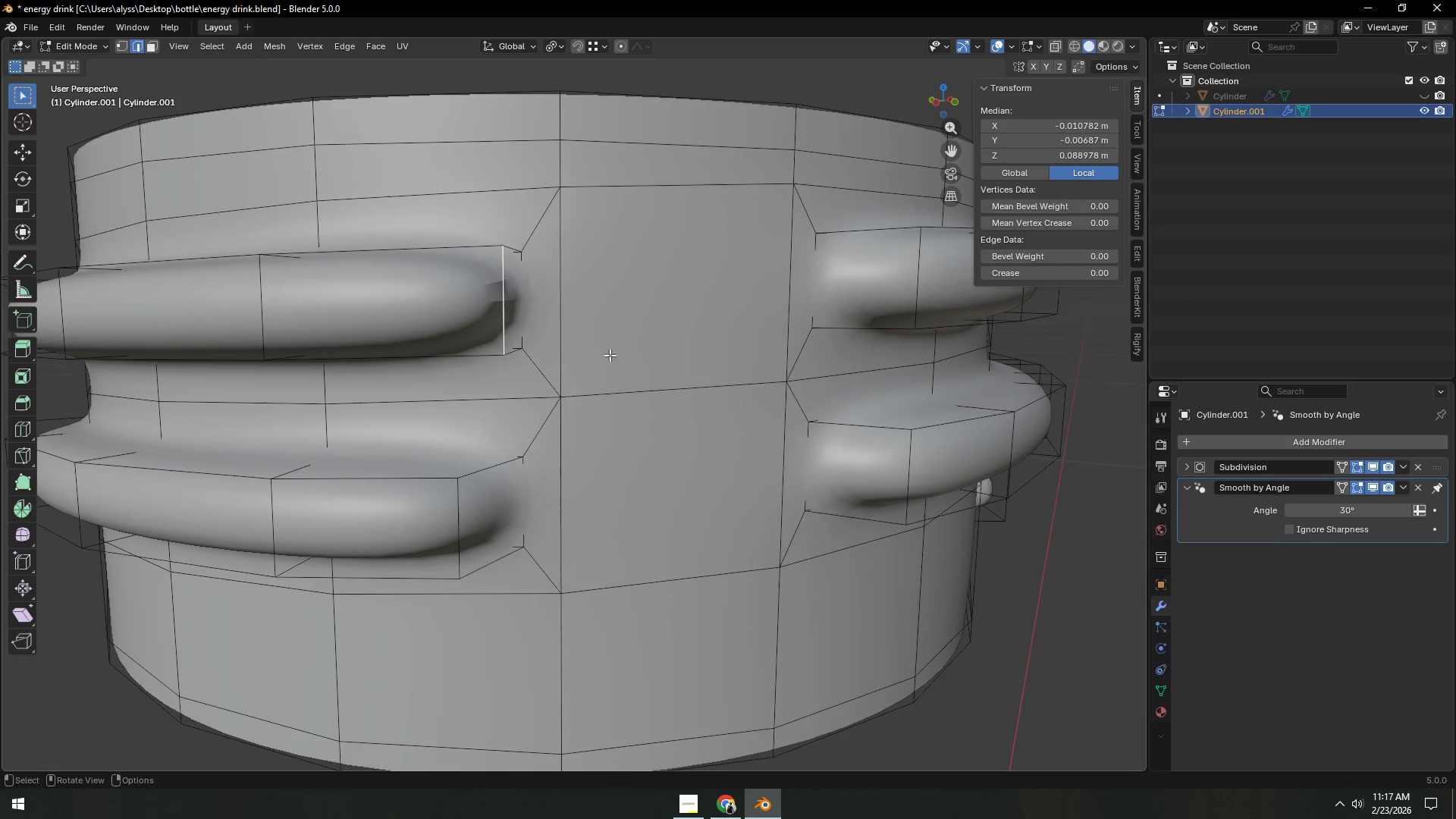 
type(gg)
 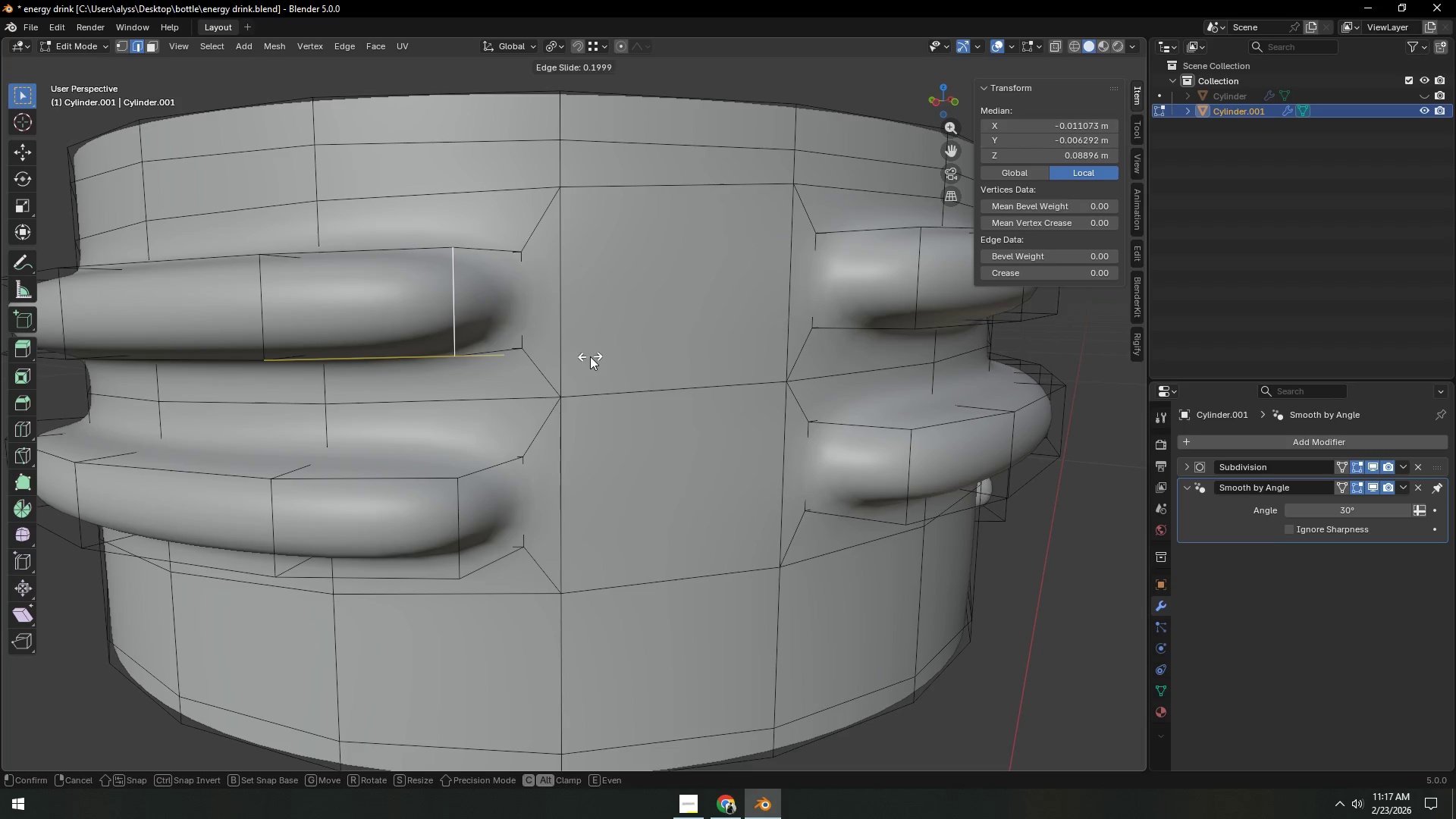 
left_click([590, 356])
 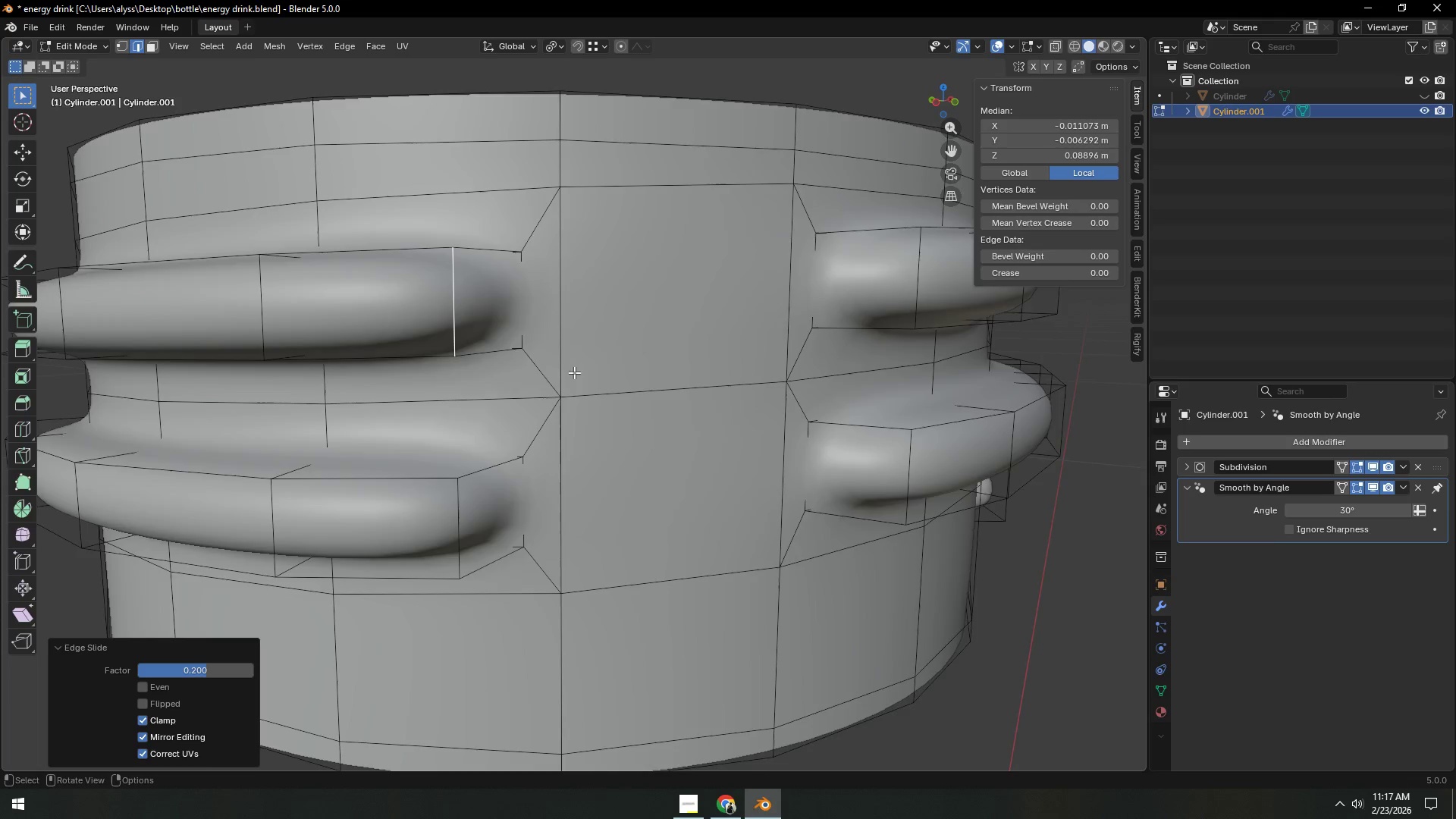 
scroll: coordinate [570, 380], scroll_direction: down, amount: 2.0
 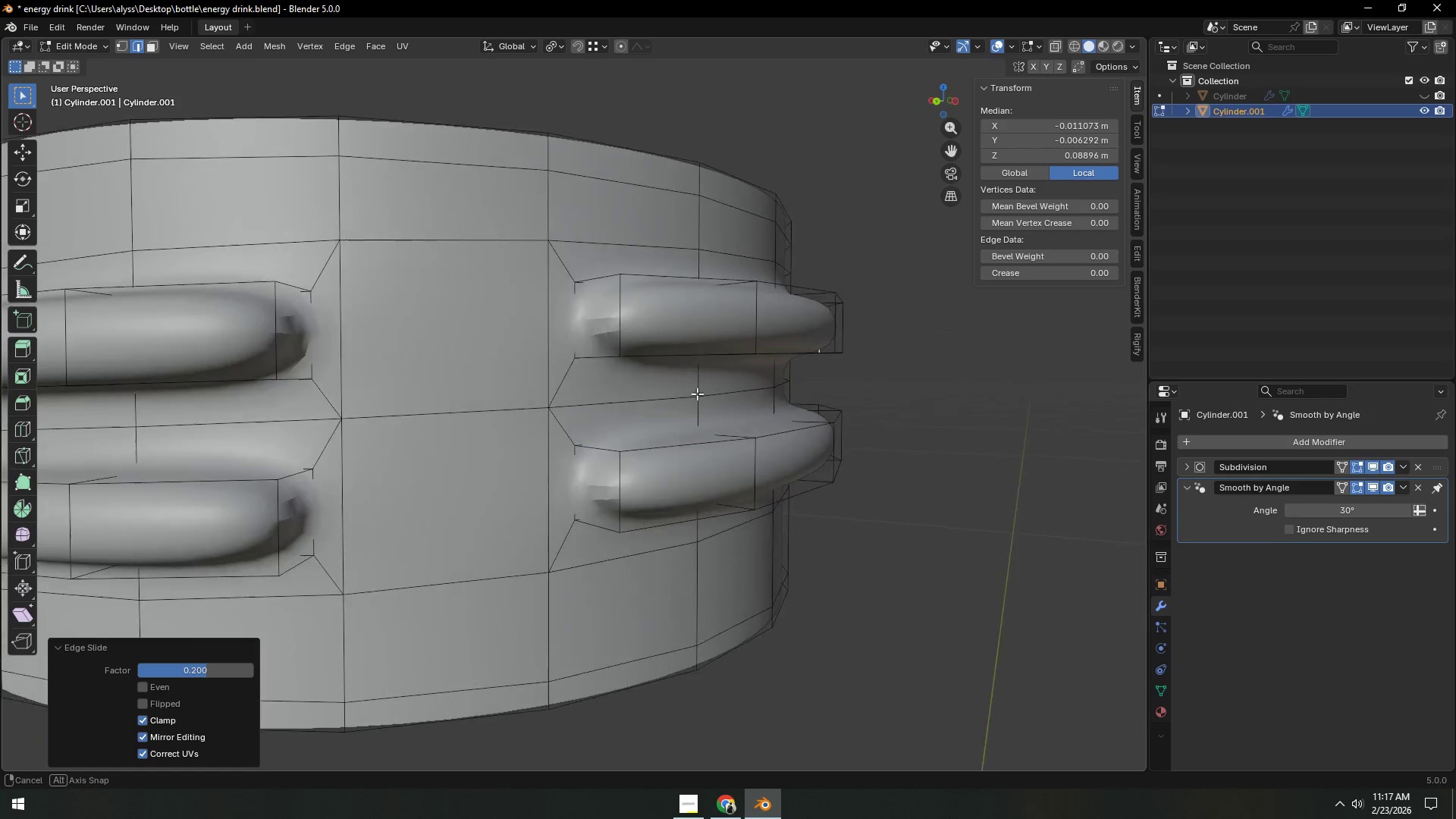 
left_click([634, 504])
 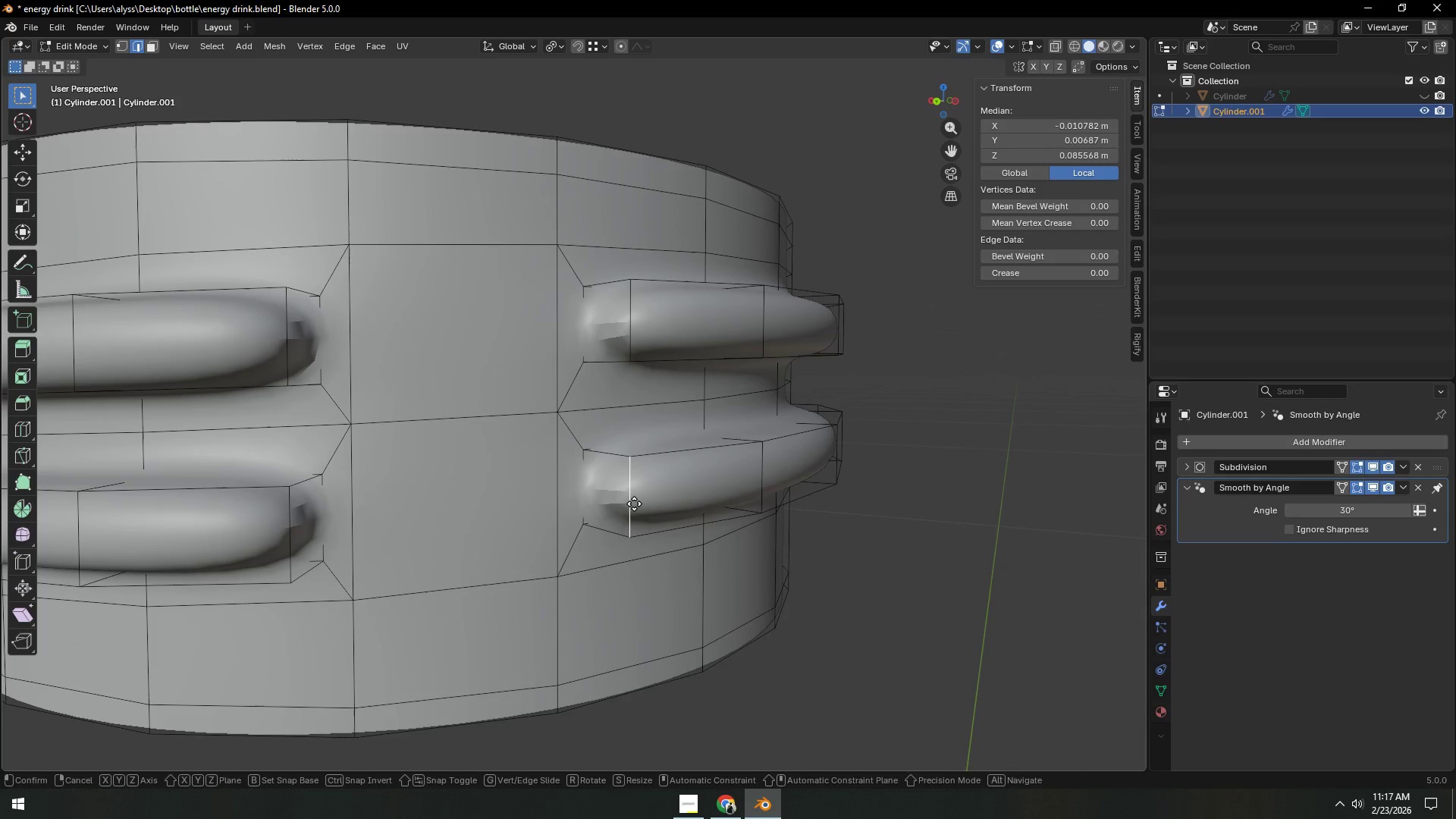 
type(gg)
 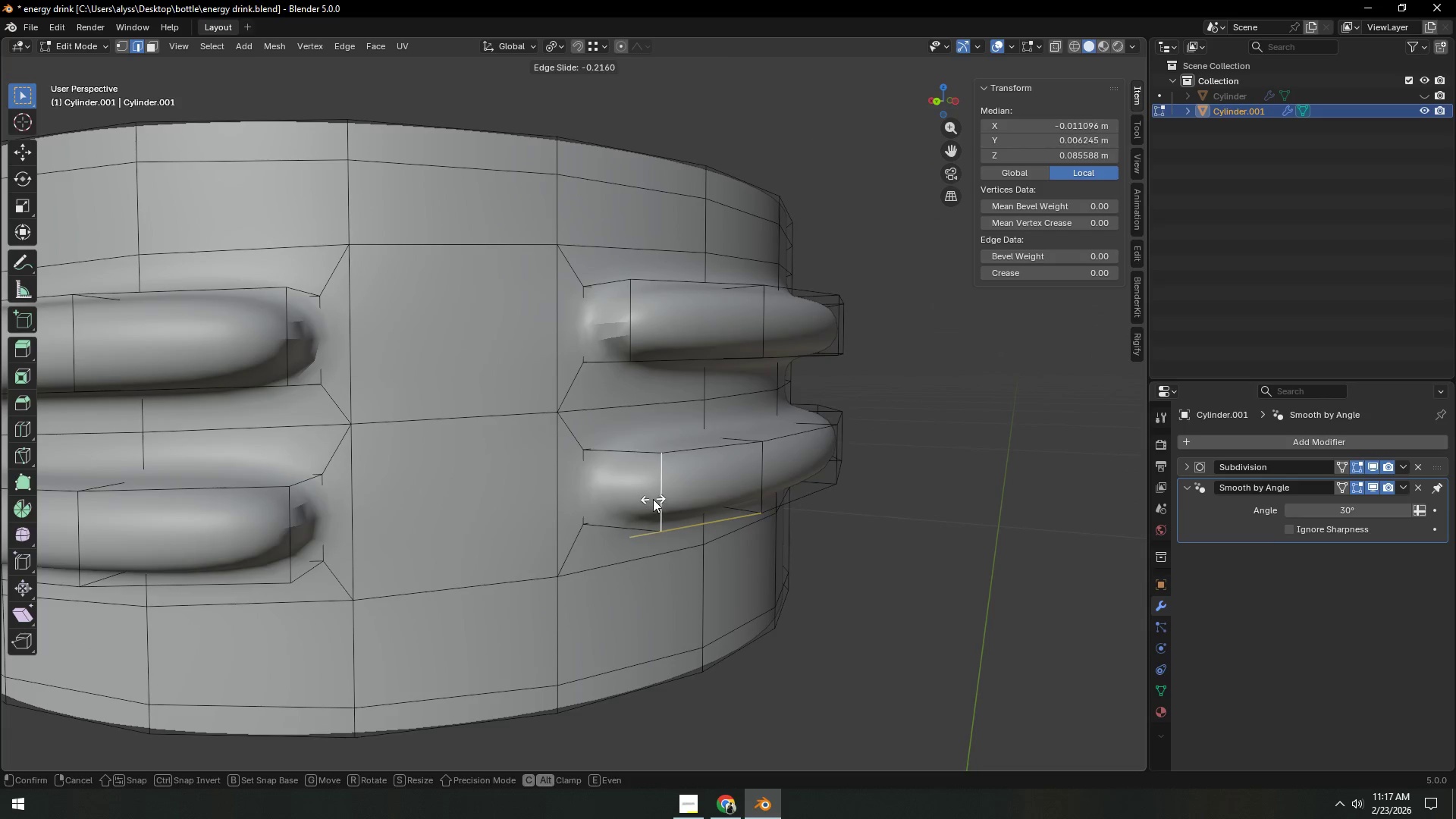 
left_click([653, 499])
 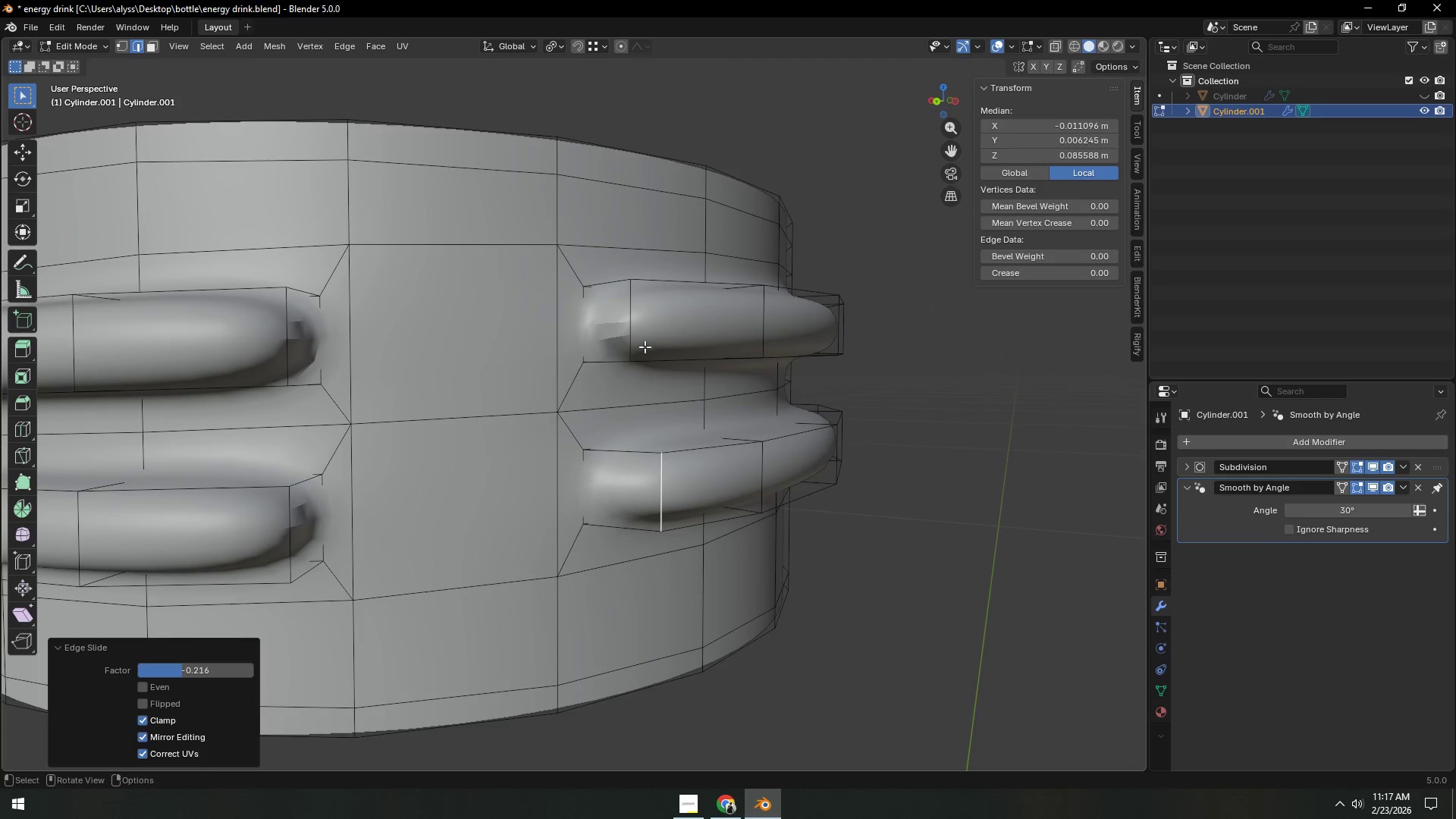 
double_click([642, 331])
 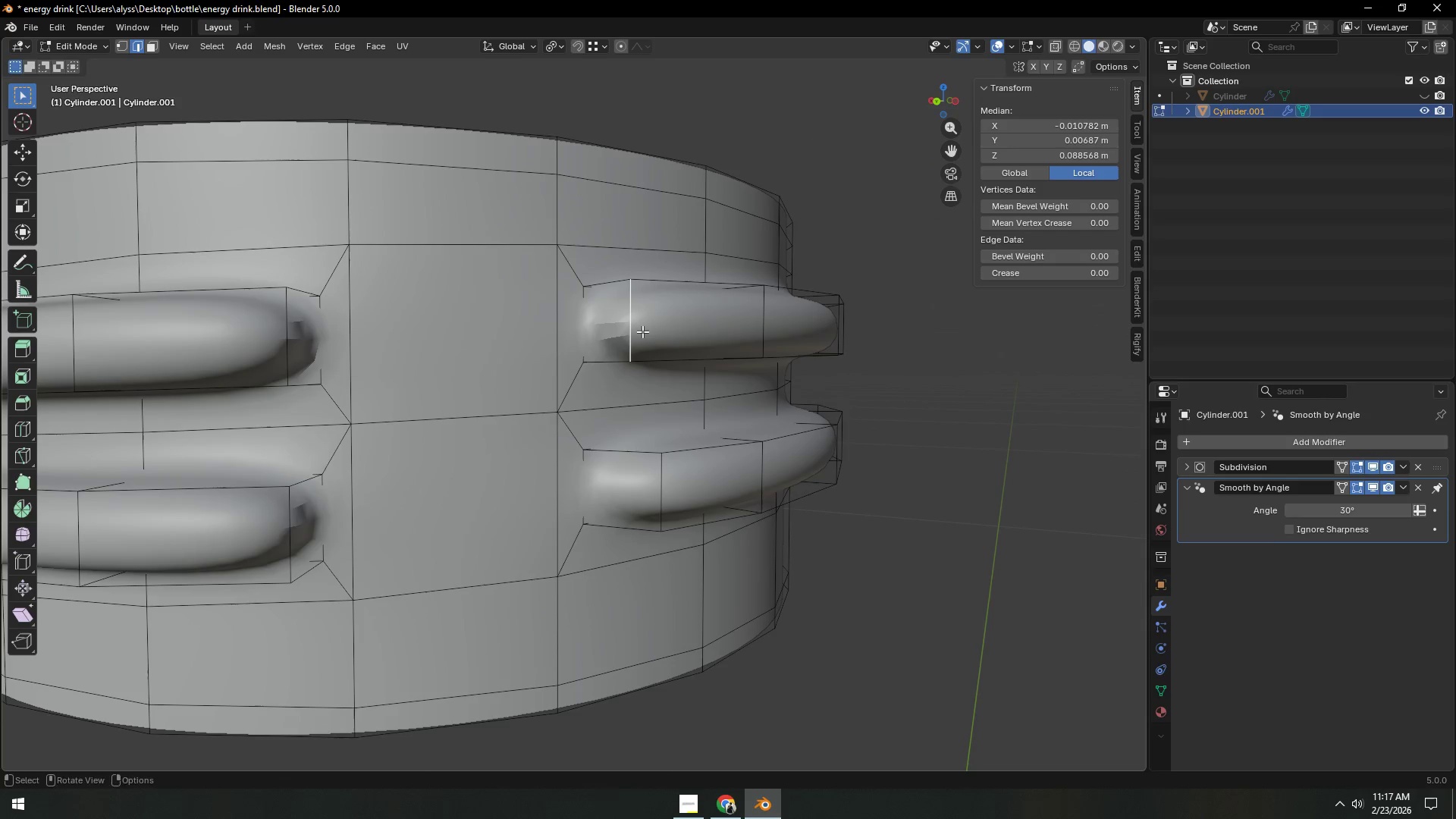 
type(gg)
 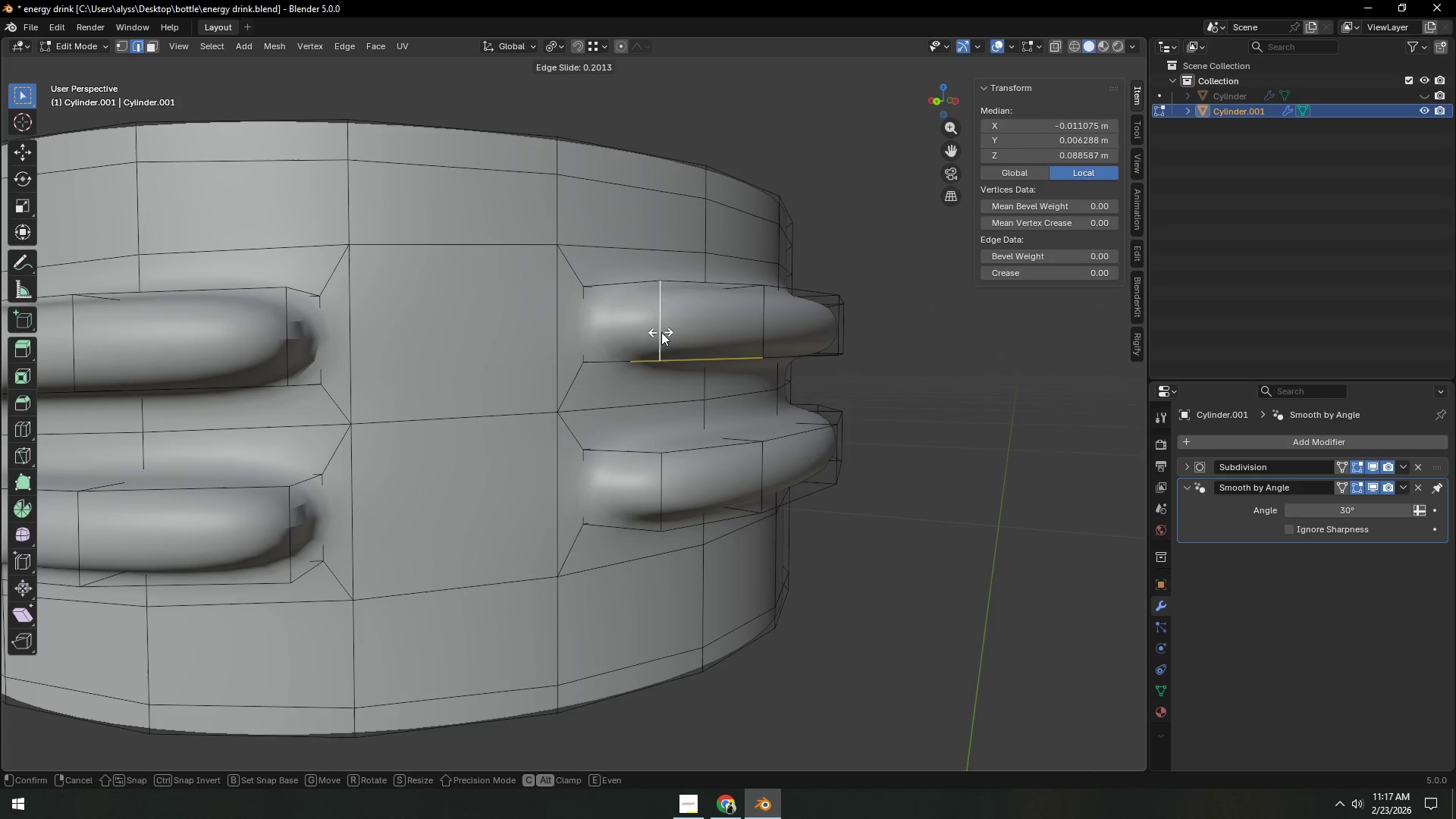 
left_click([662, 332])
 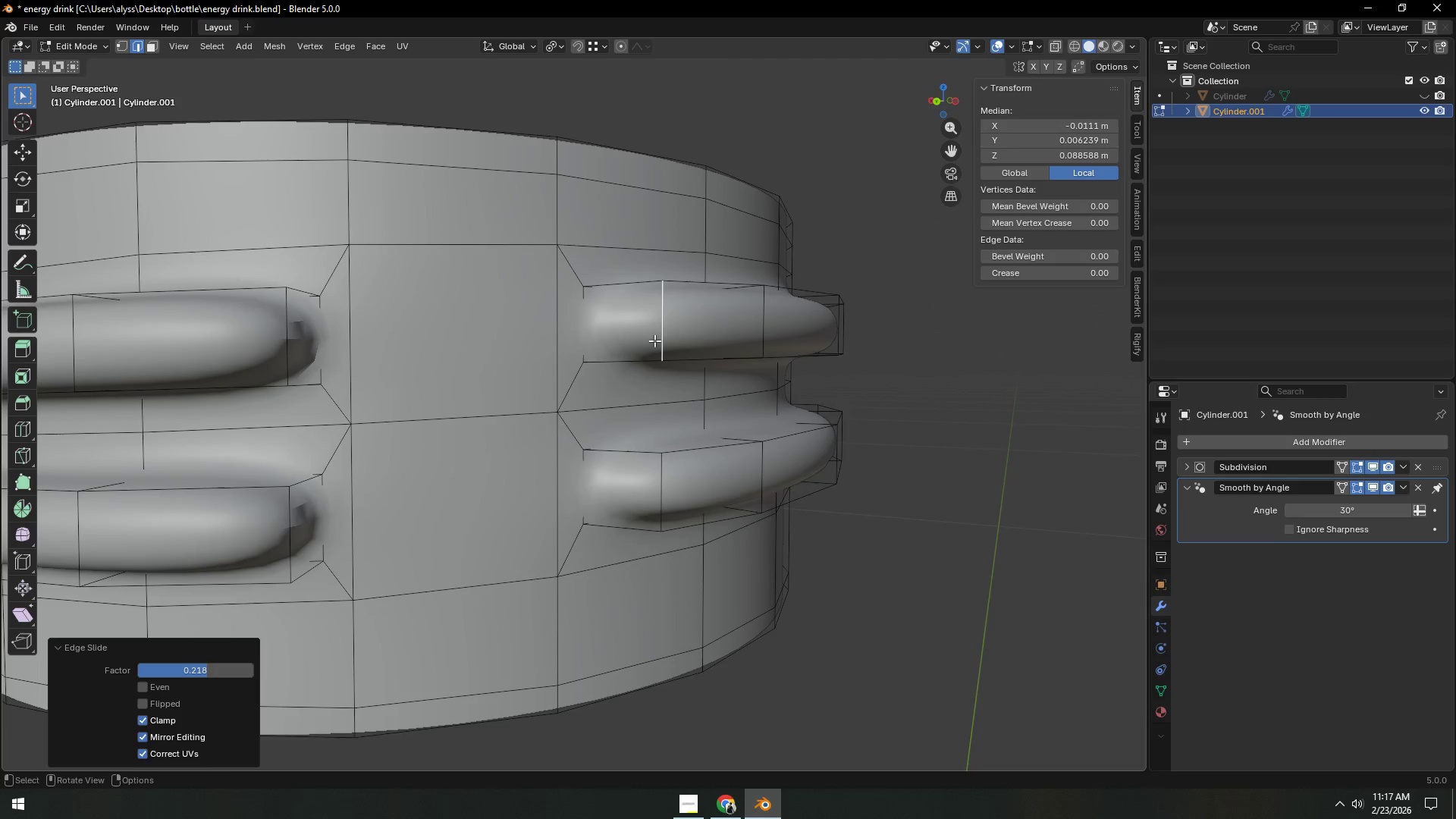 
hold_key(key=ShiftLeft, duration=0.34)
 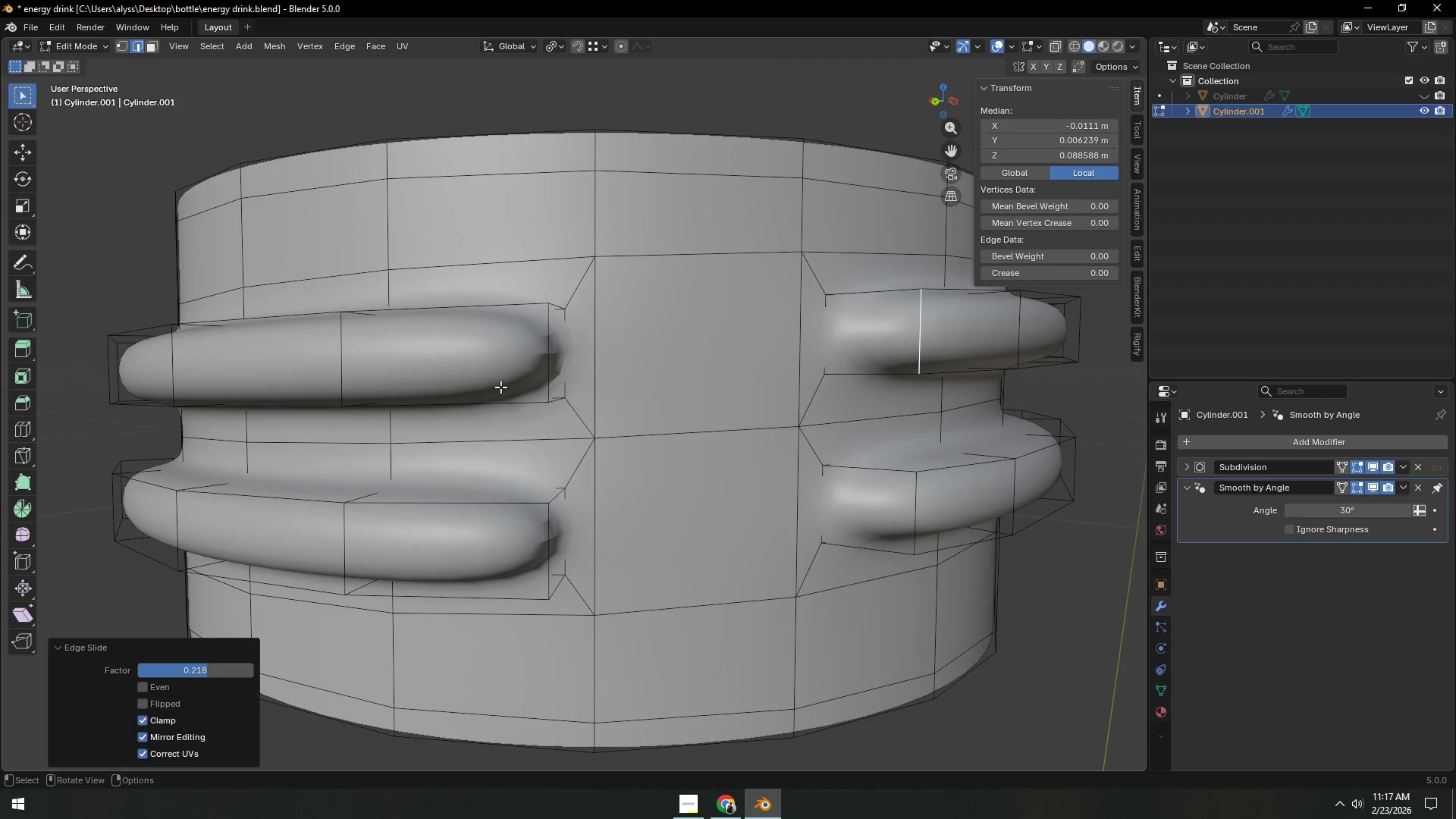 
left_click([528, 359])
 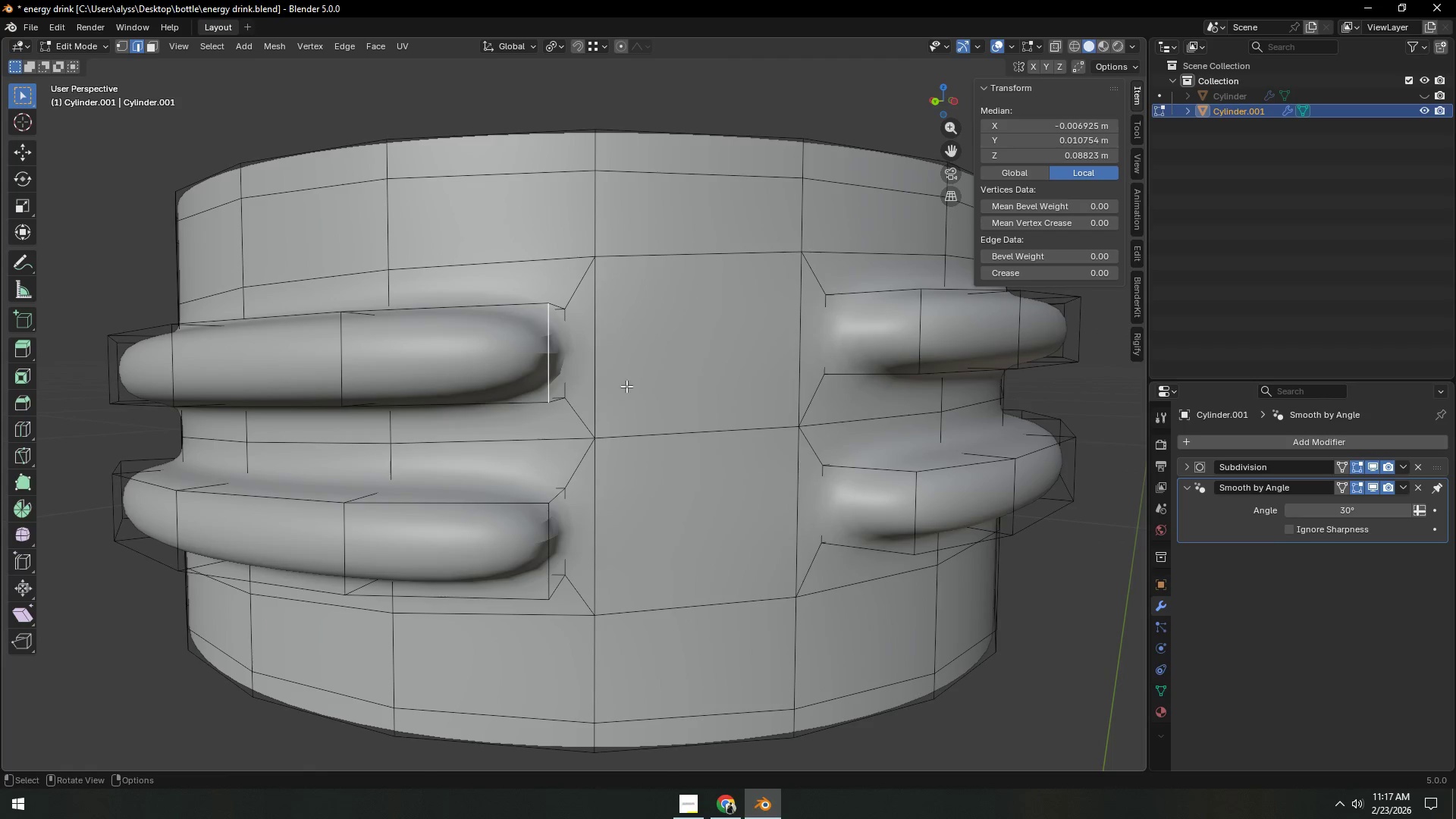 
type(gg)
 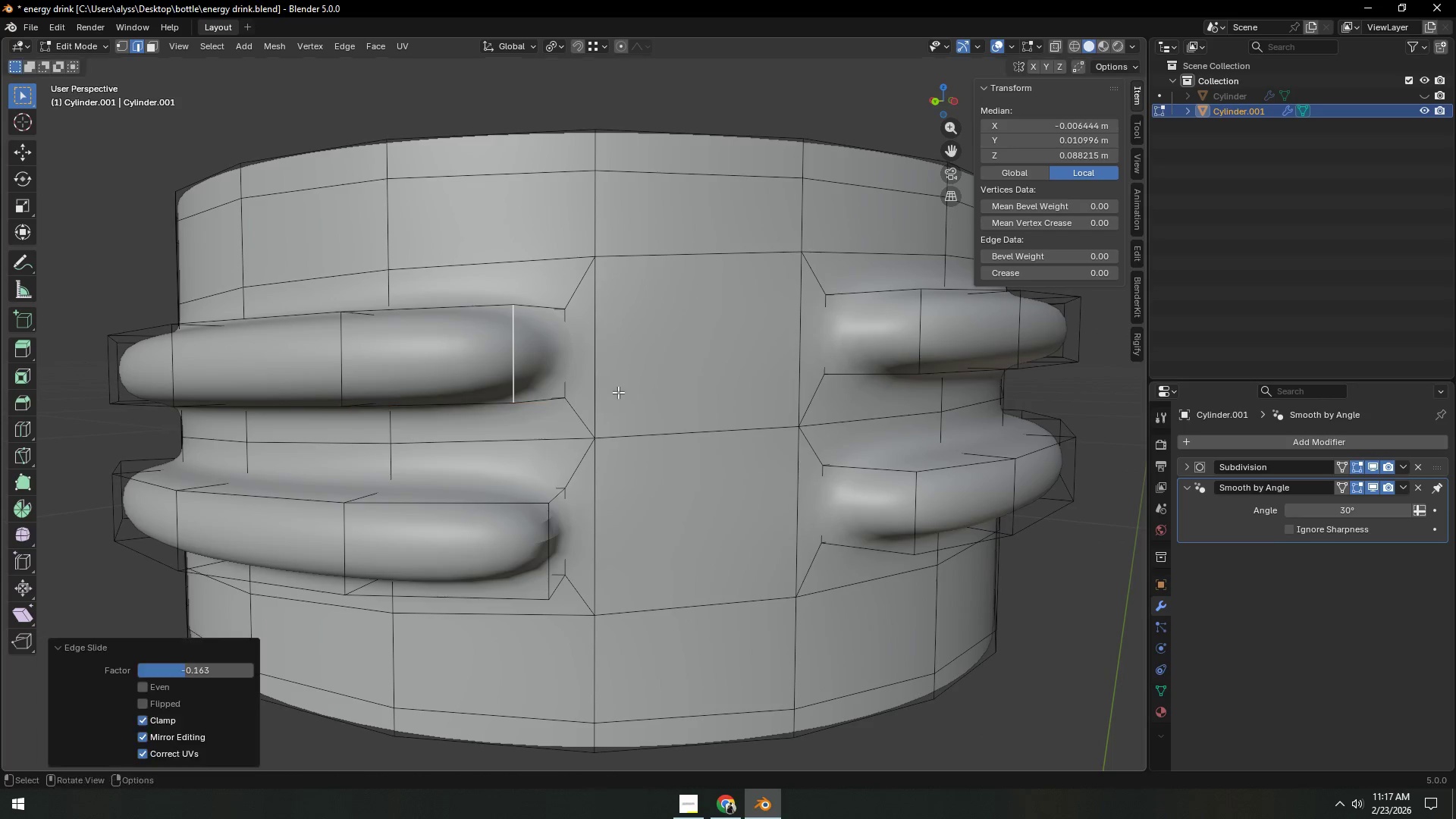 
double_click([541, 570])
 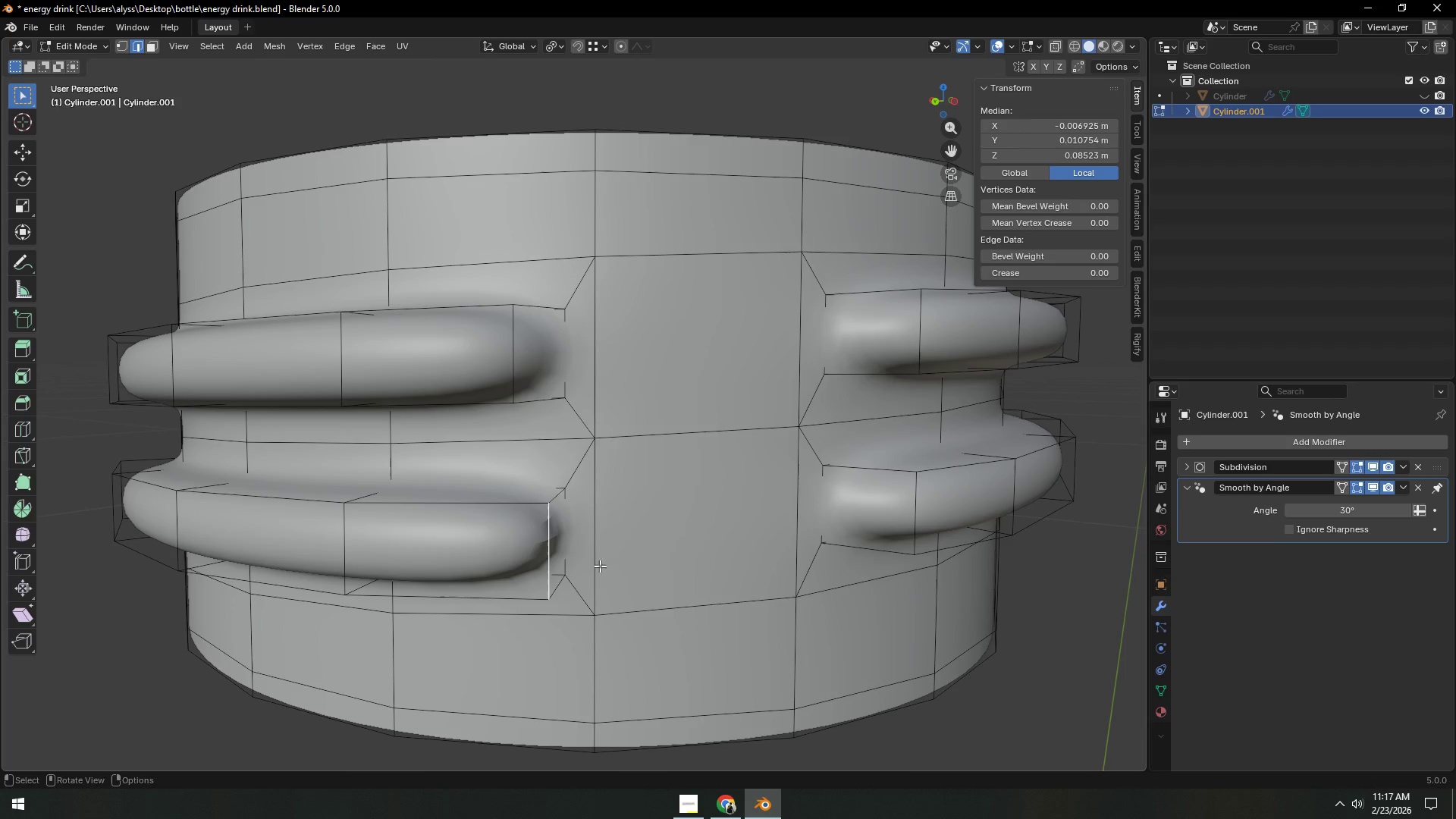 
type(gg)
 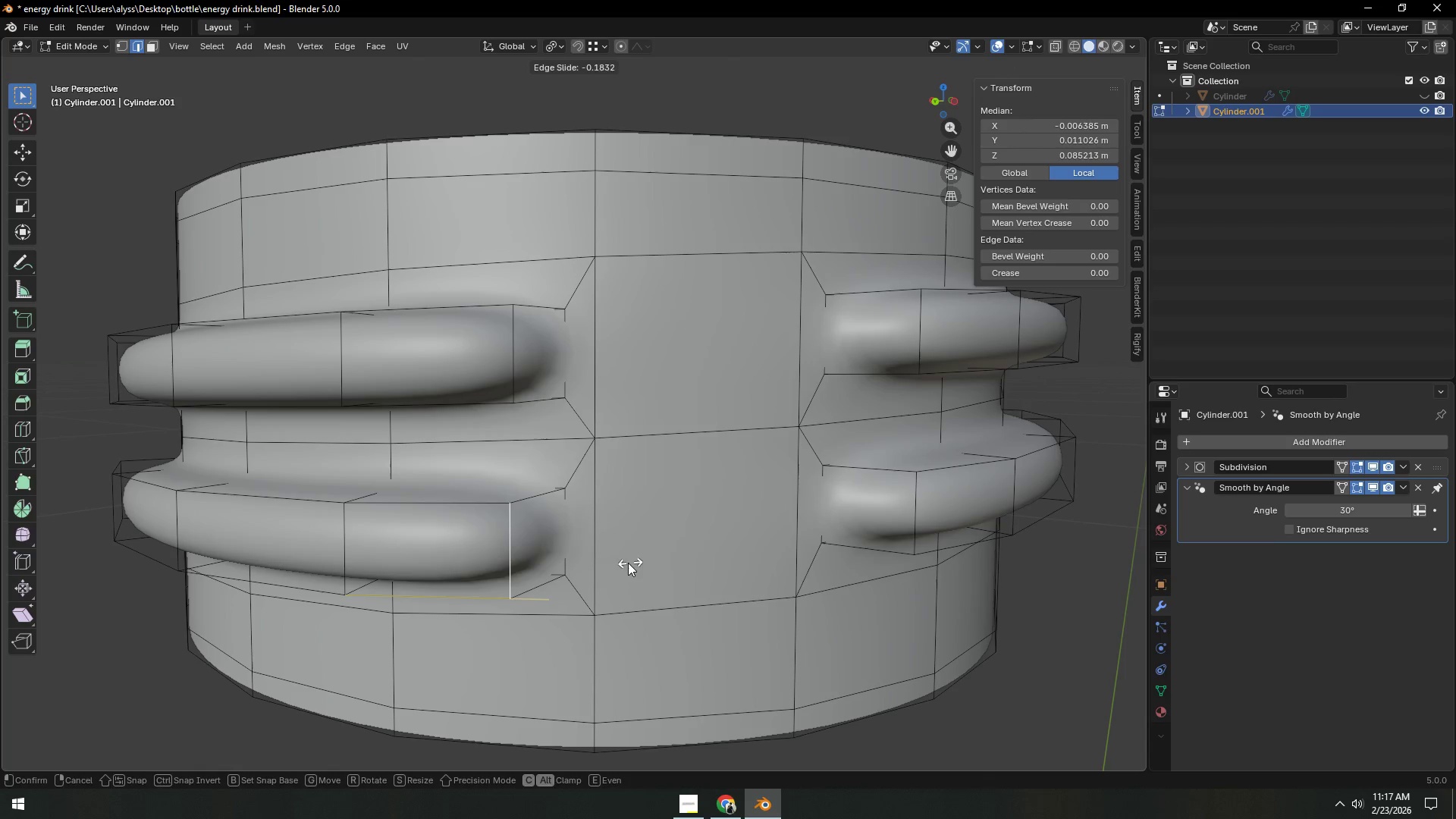 
left_click([625, 563])
 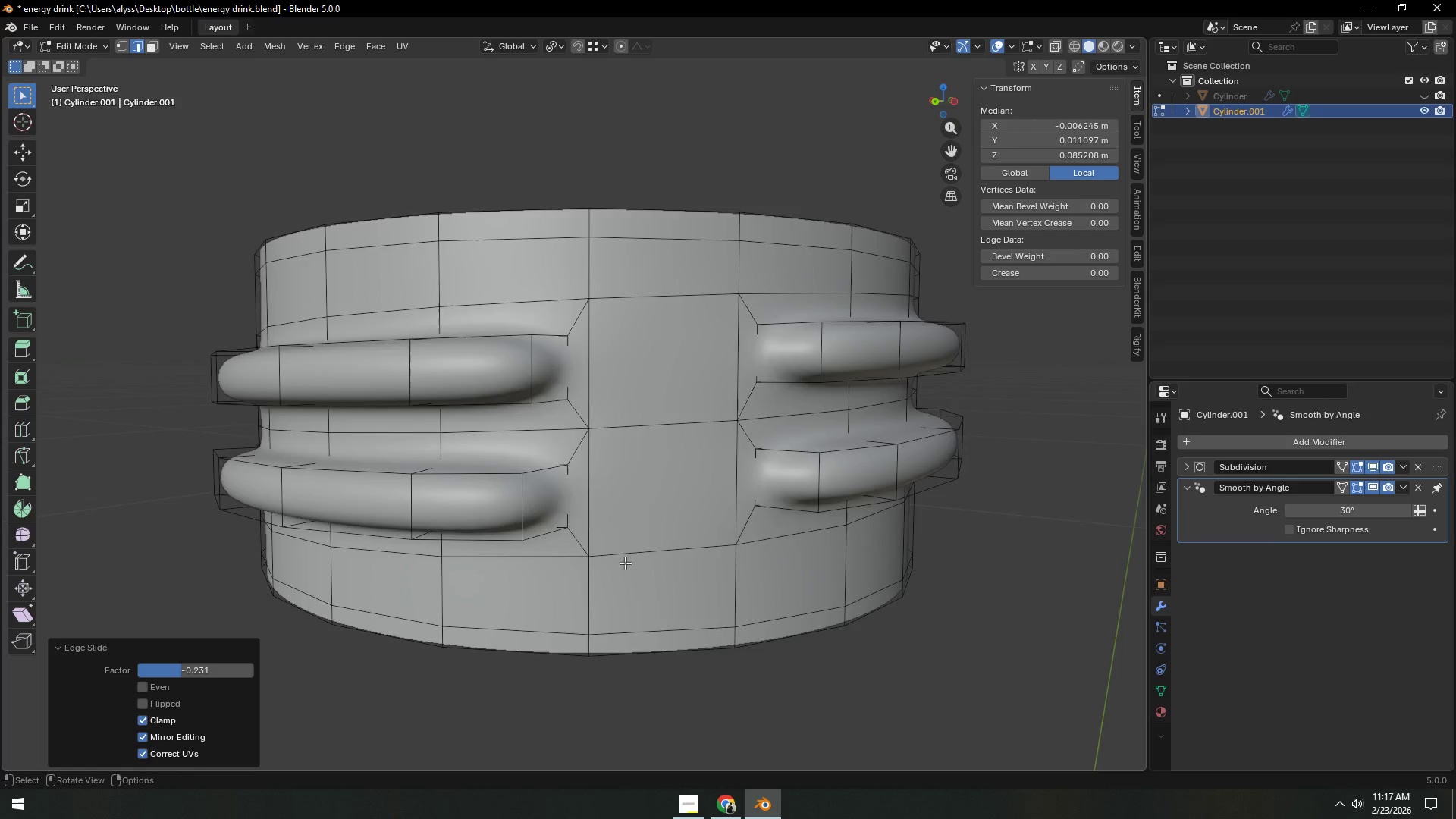 
scroll: coordinate [624, 563], scroll_direction: down, amount: 4.0
 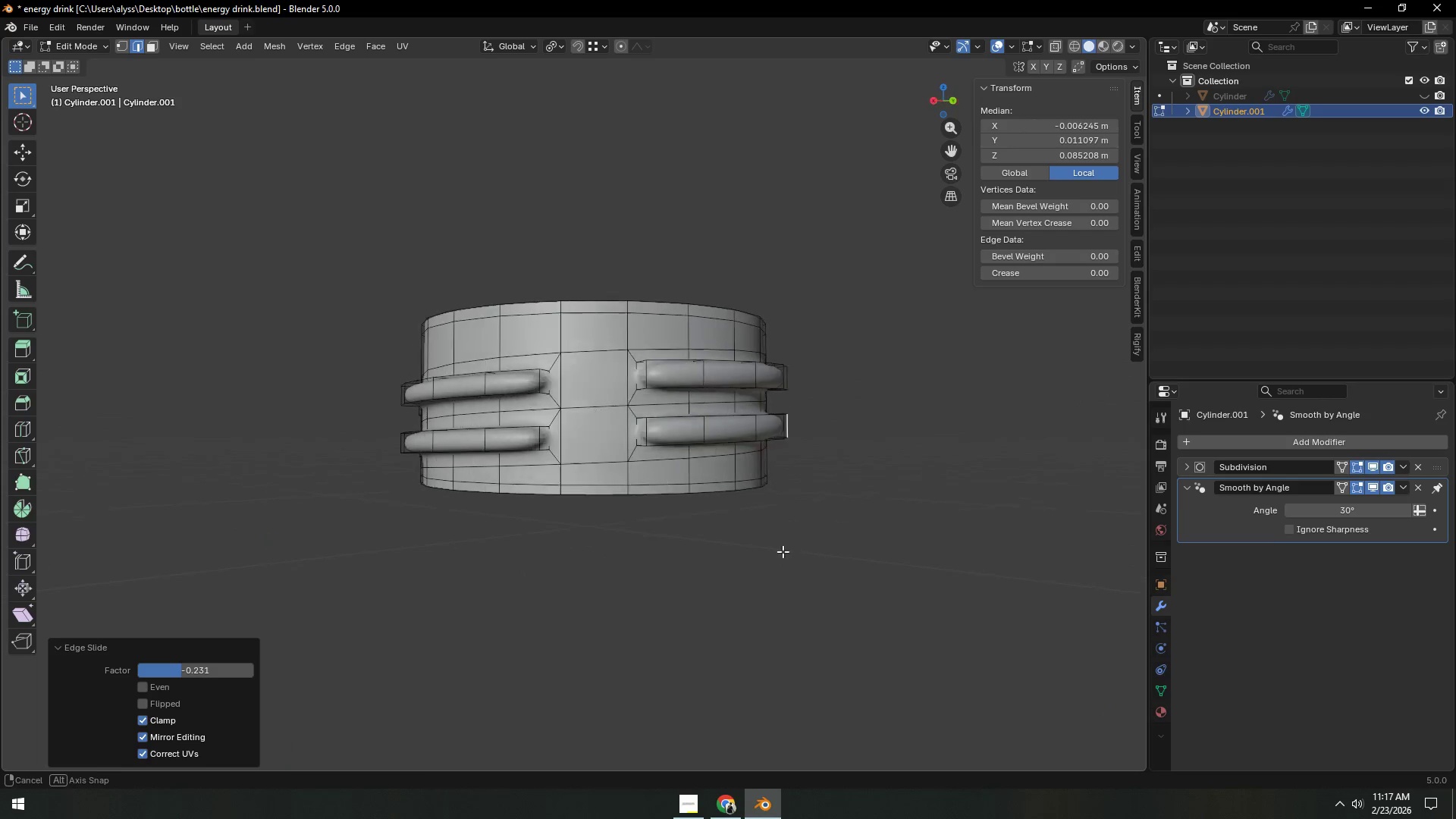 
scroll: coordinate [772, 552], scroll_direction: up, amount: 3.0
 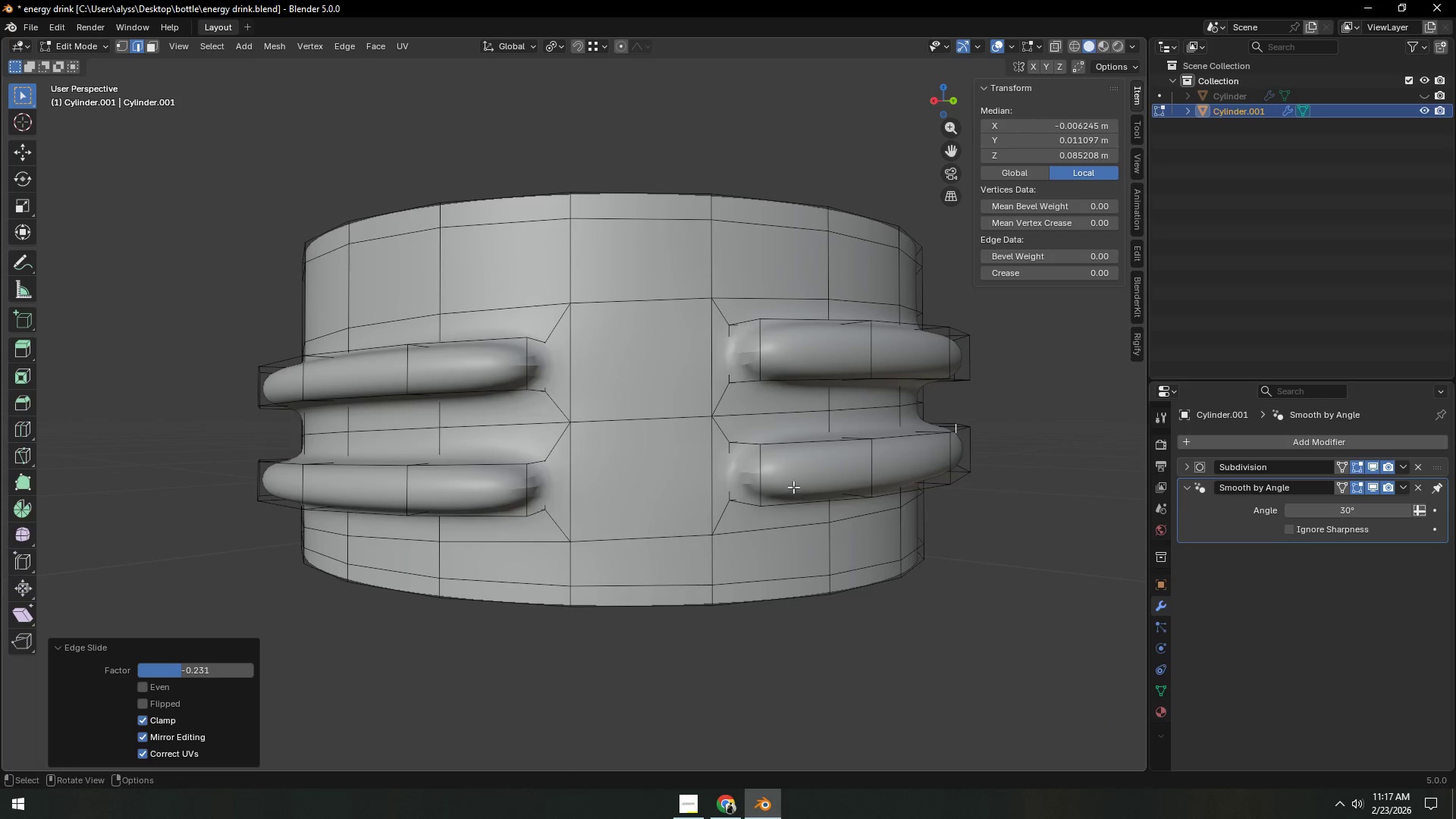 
left_click([770, 476])
 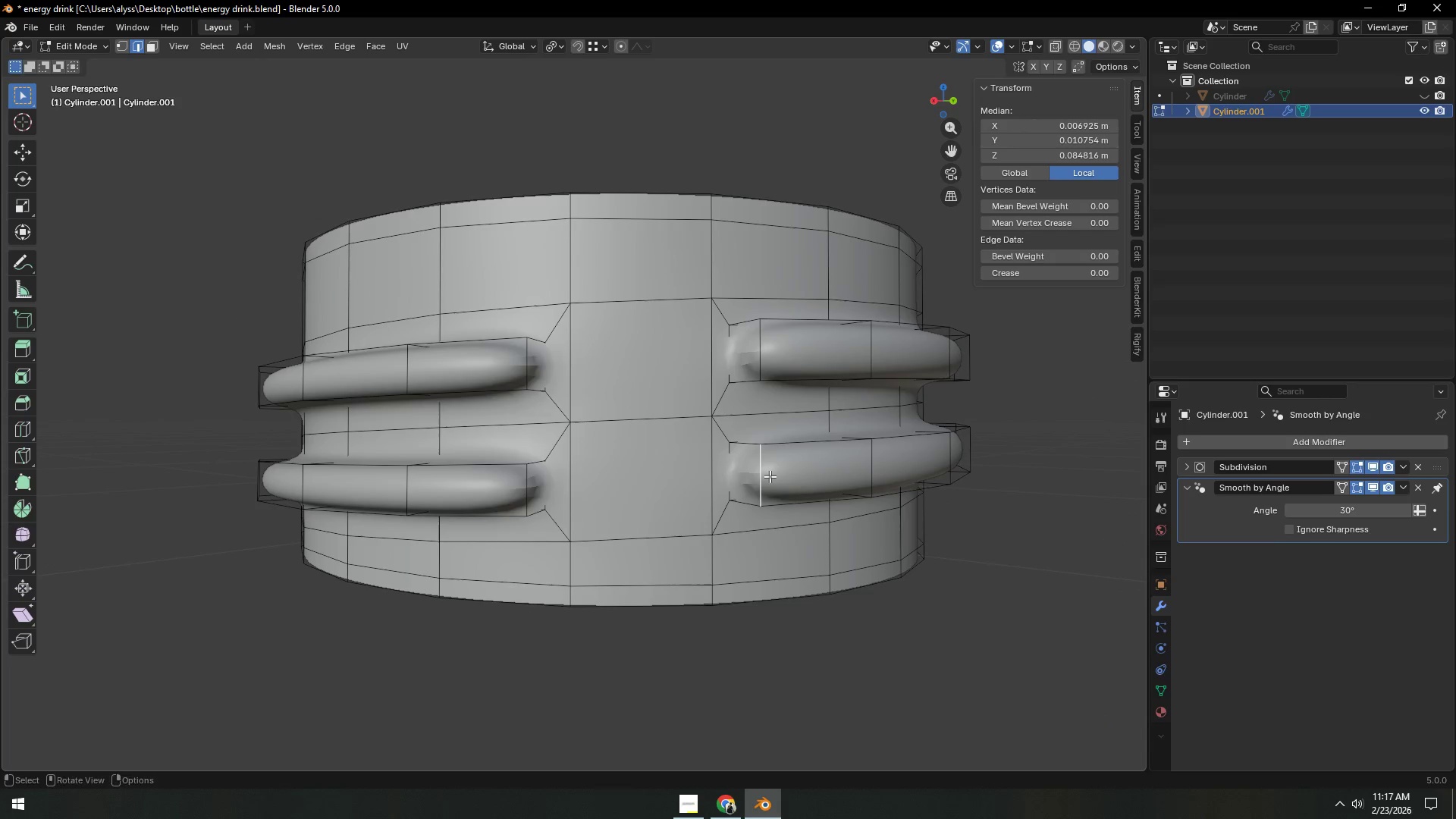 
type(gg)
 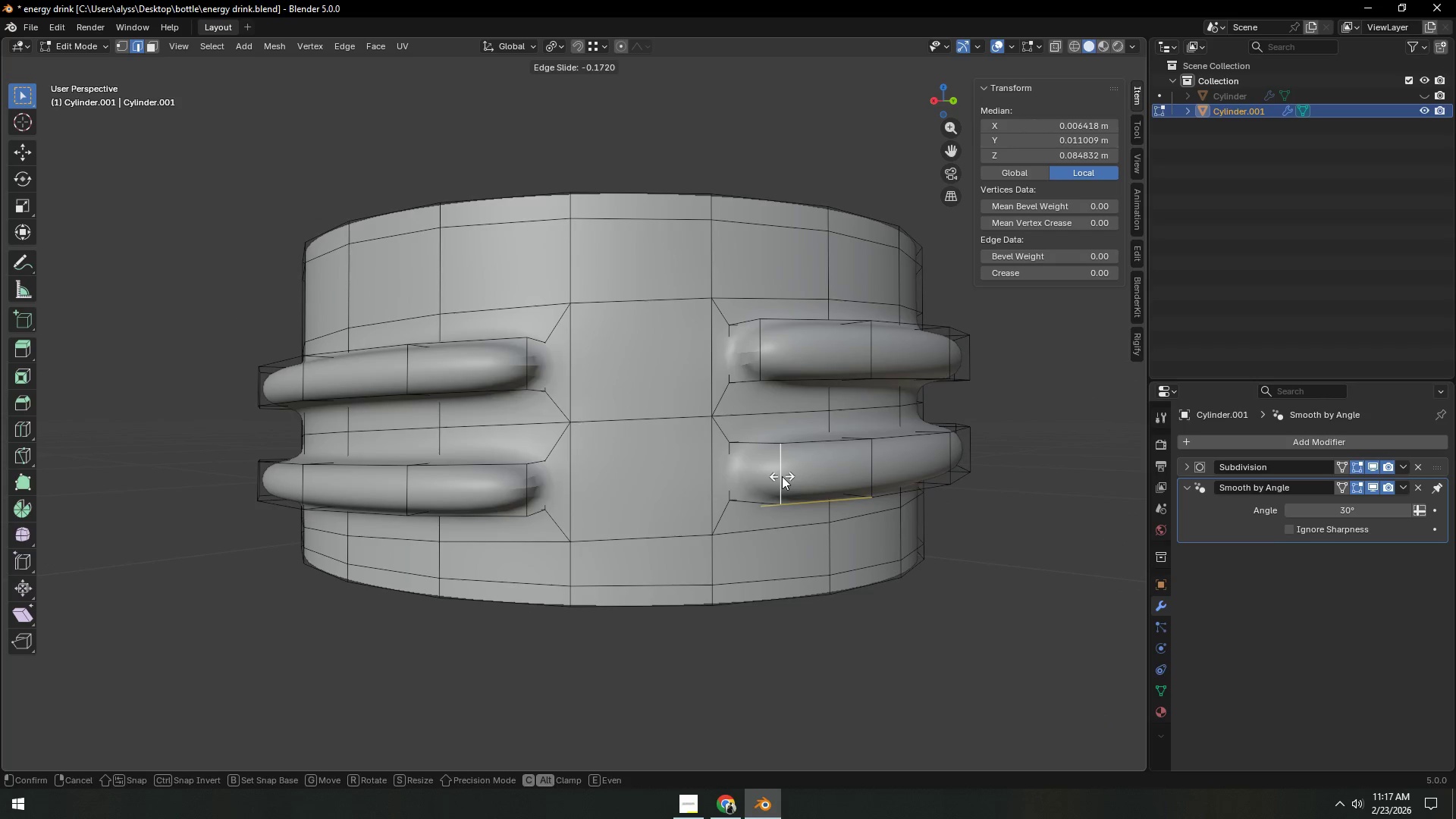 
left_click([782, 476])
 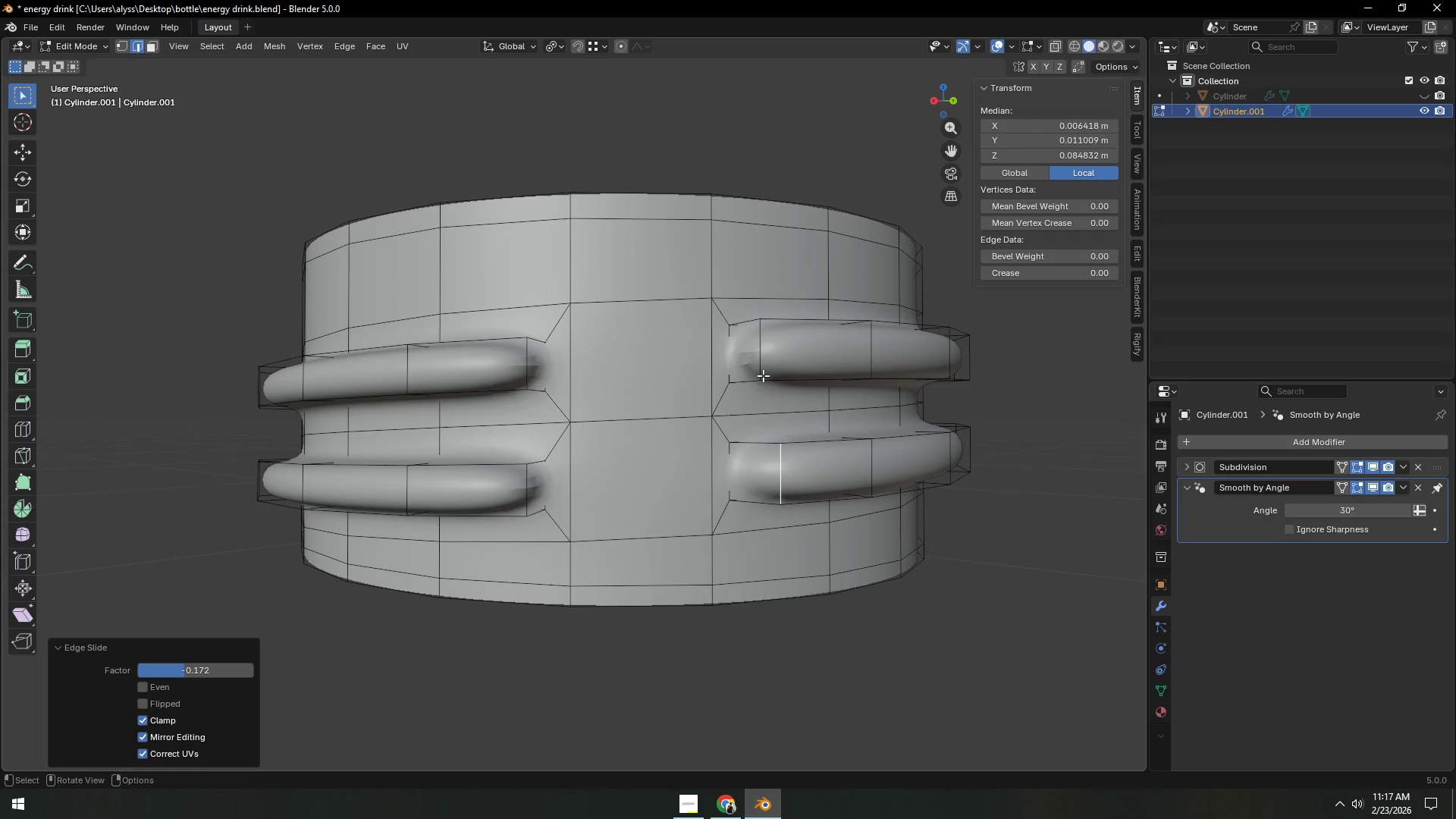 
left_click([763, 368])
 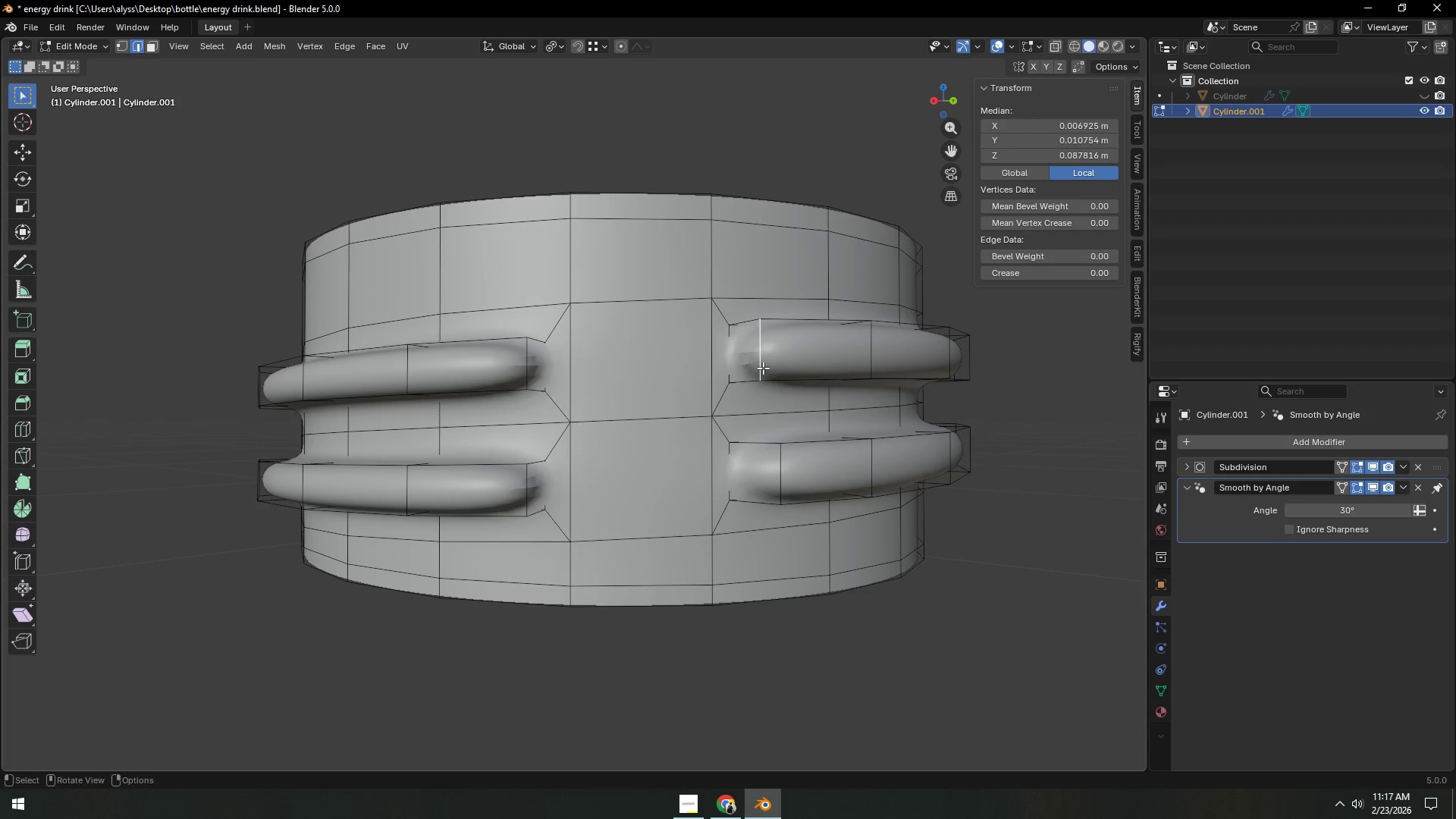 
type(gg)
 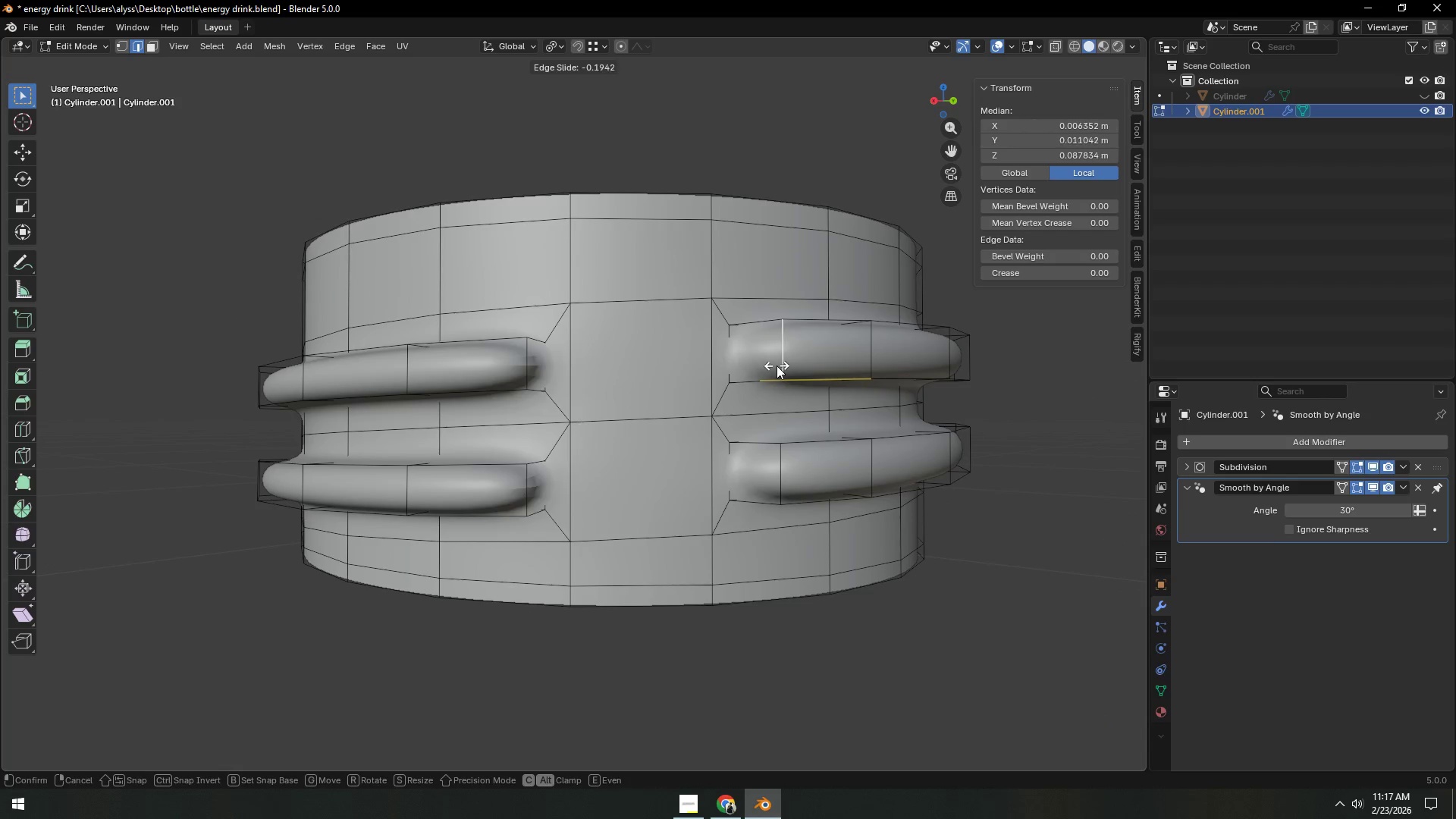 
left_click([777, 366])
 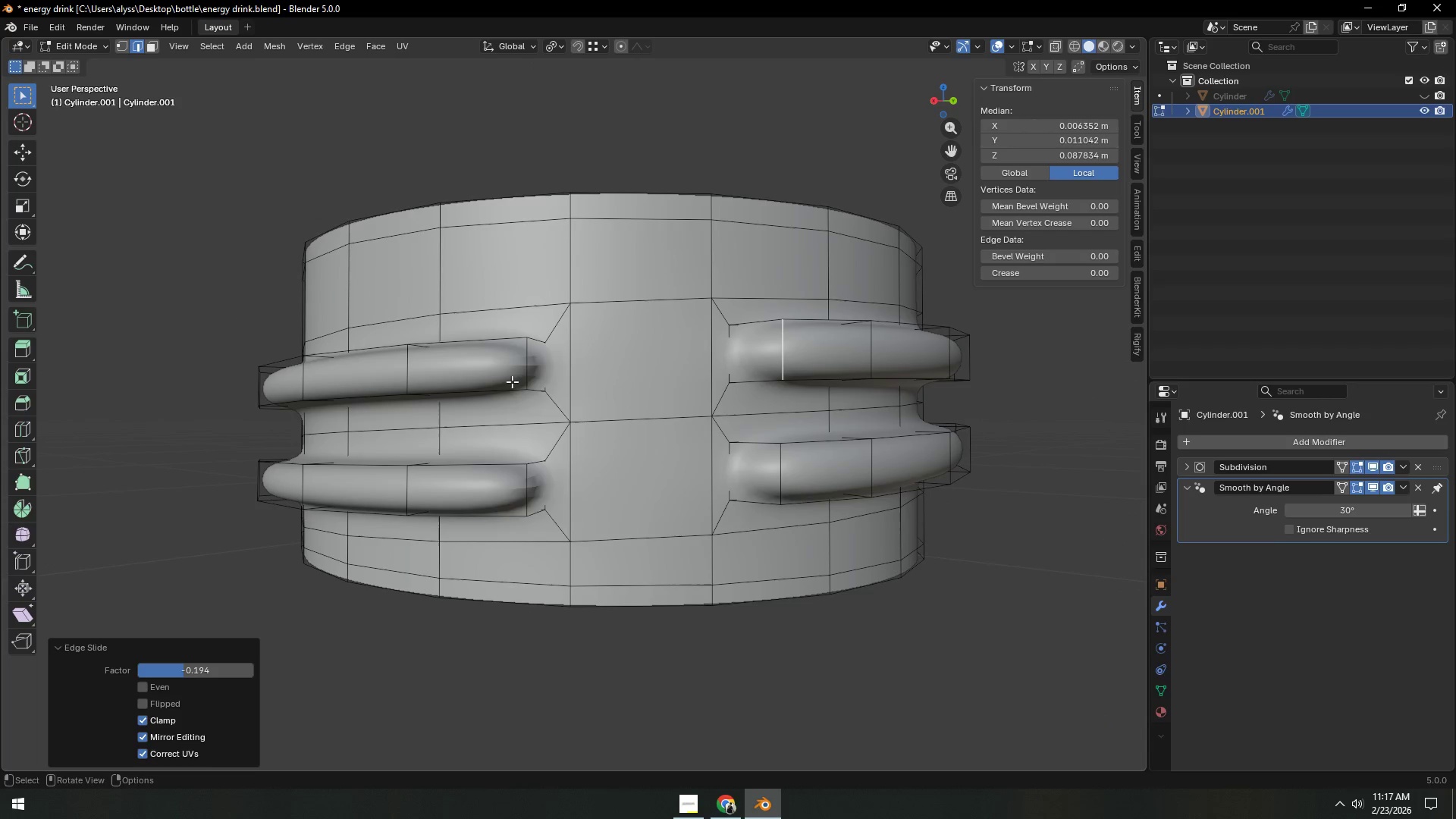 
left_click([516, 372])
 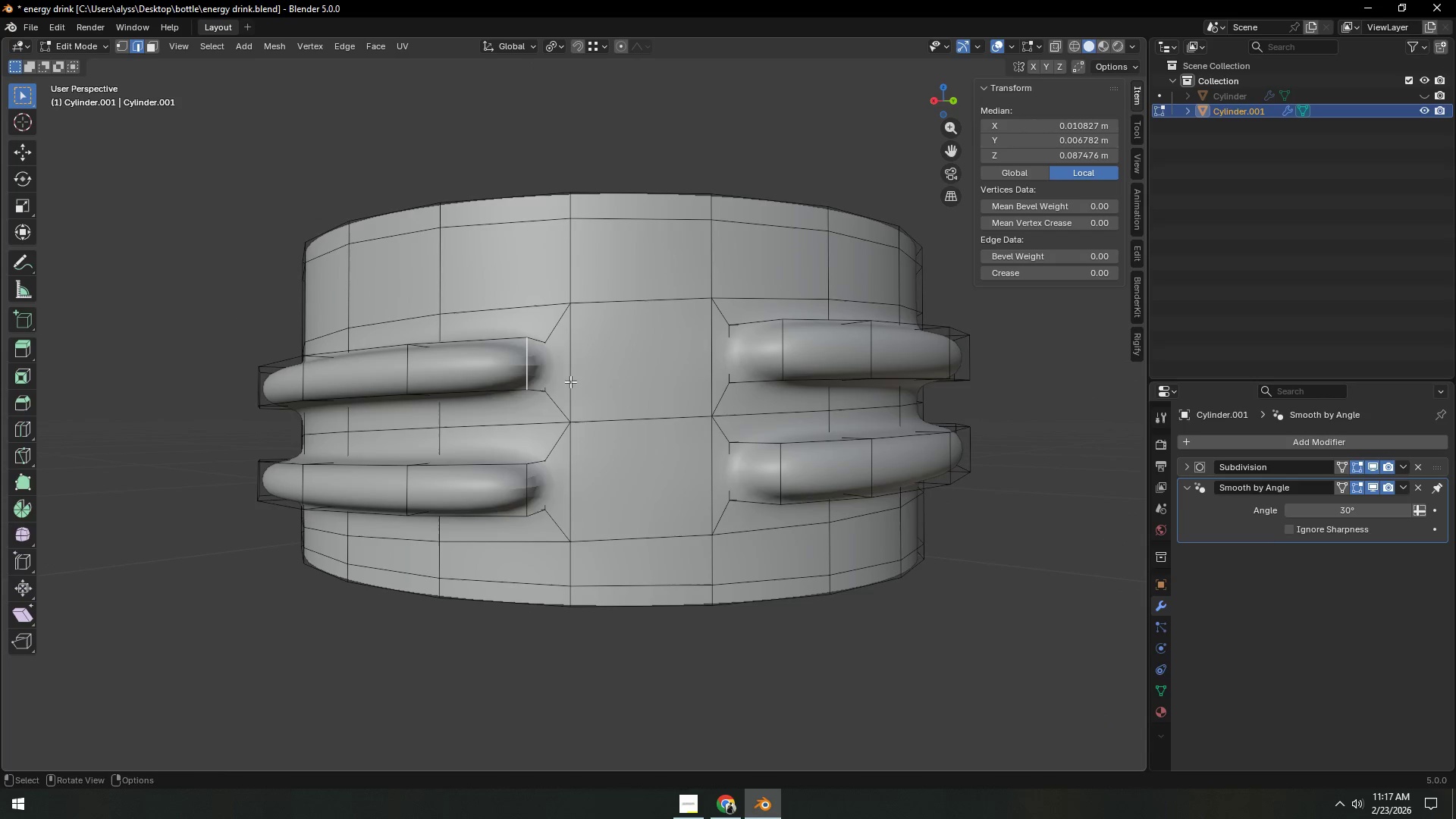 
type(gg)
 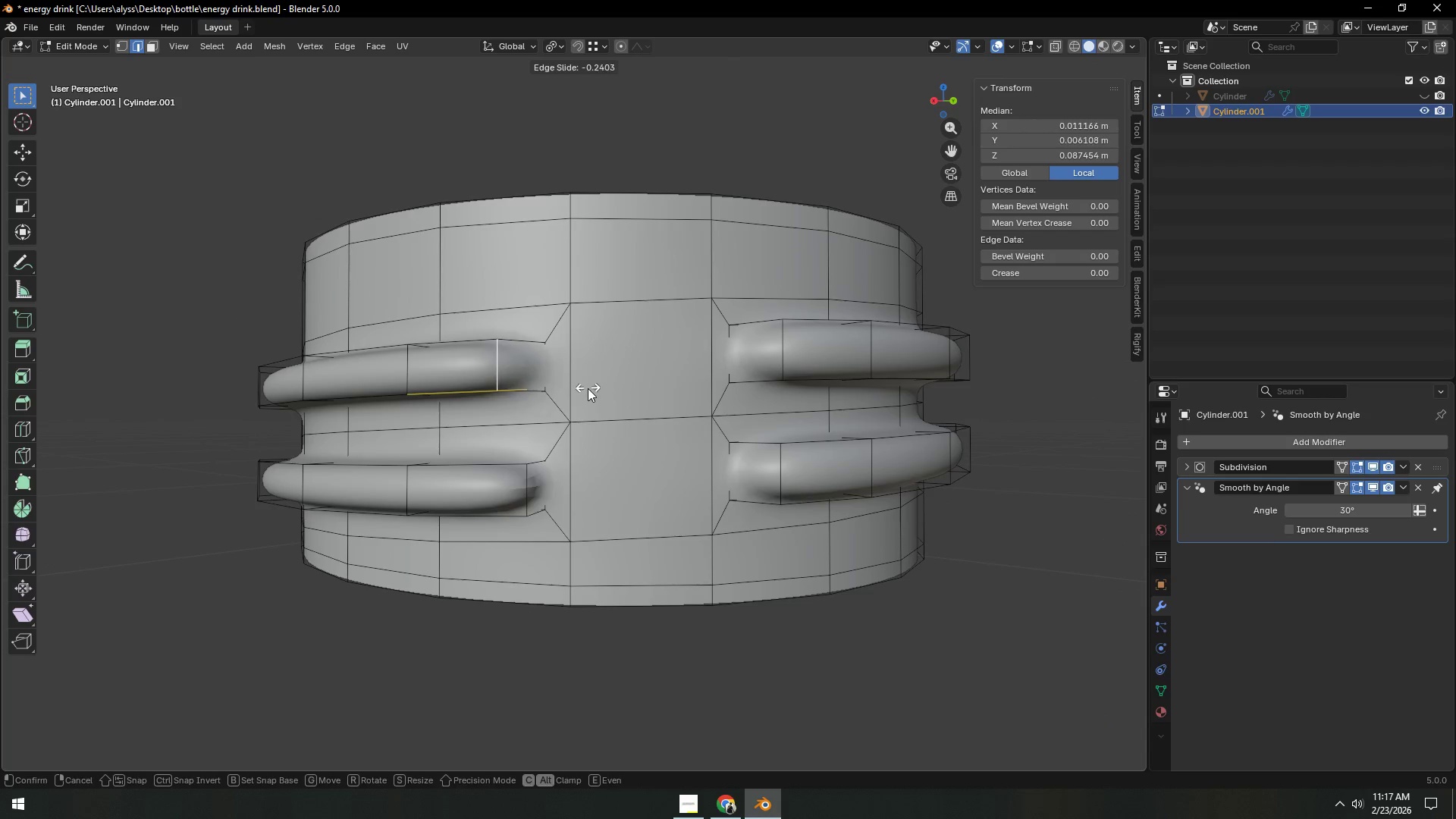 
left_click([588, 388])
 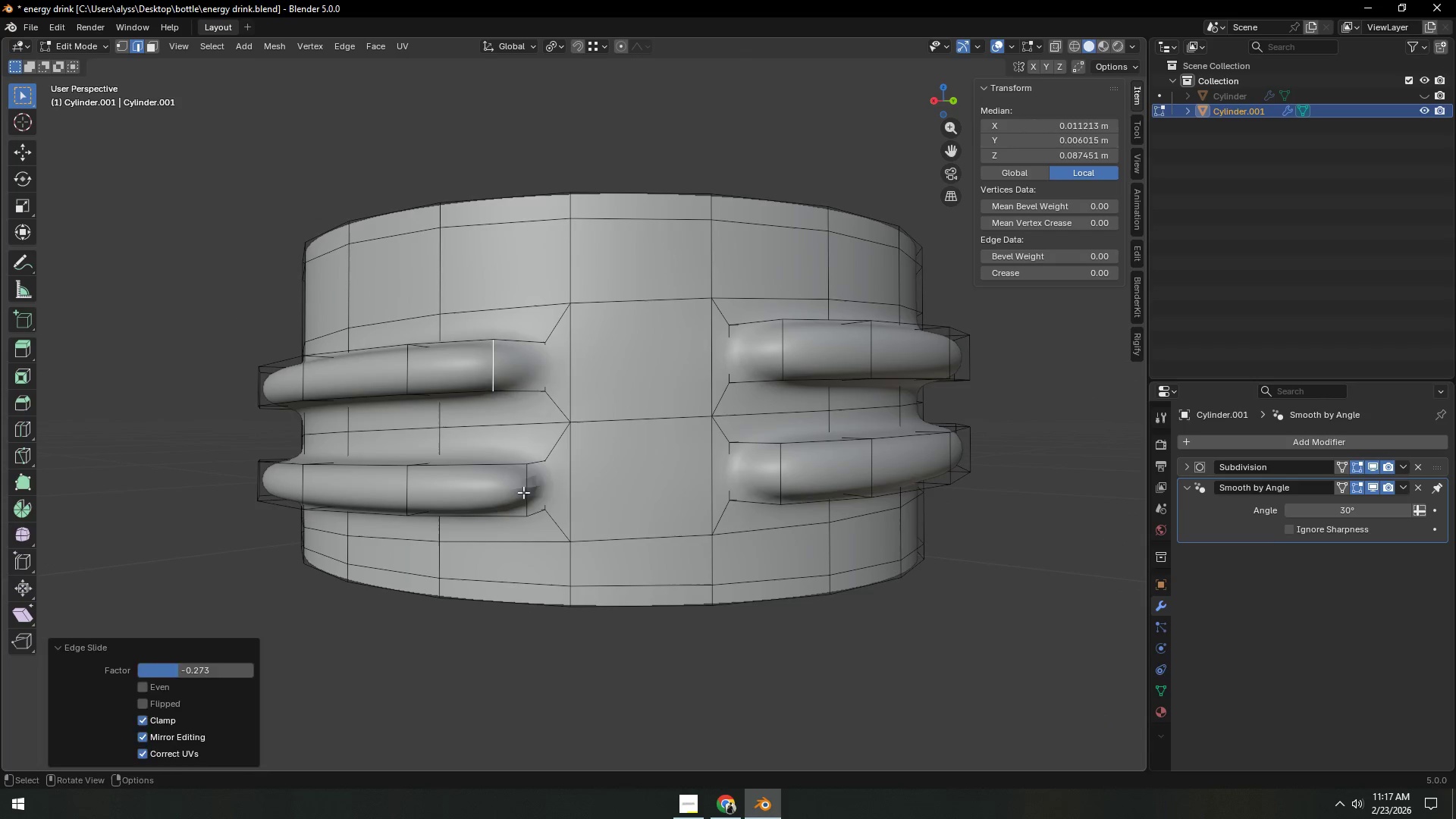 
type(gg)
 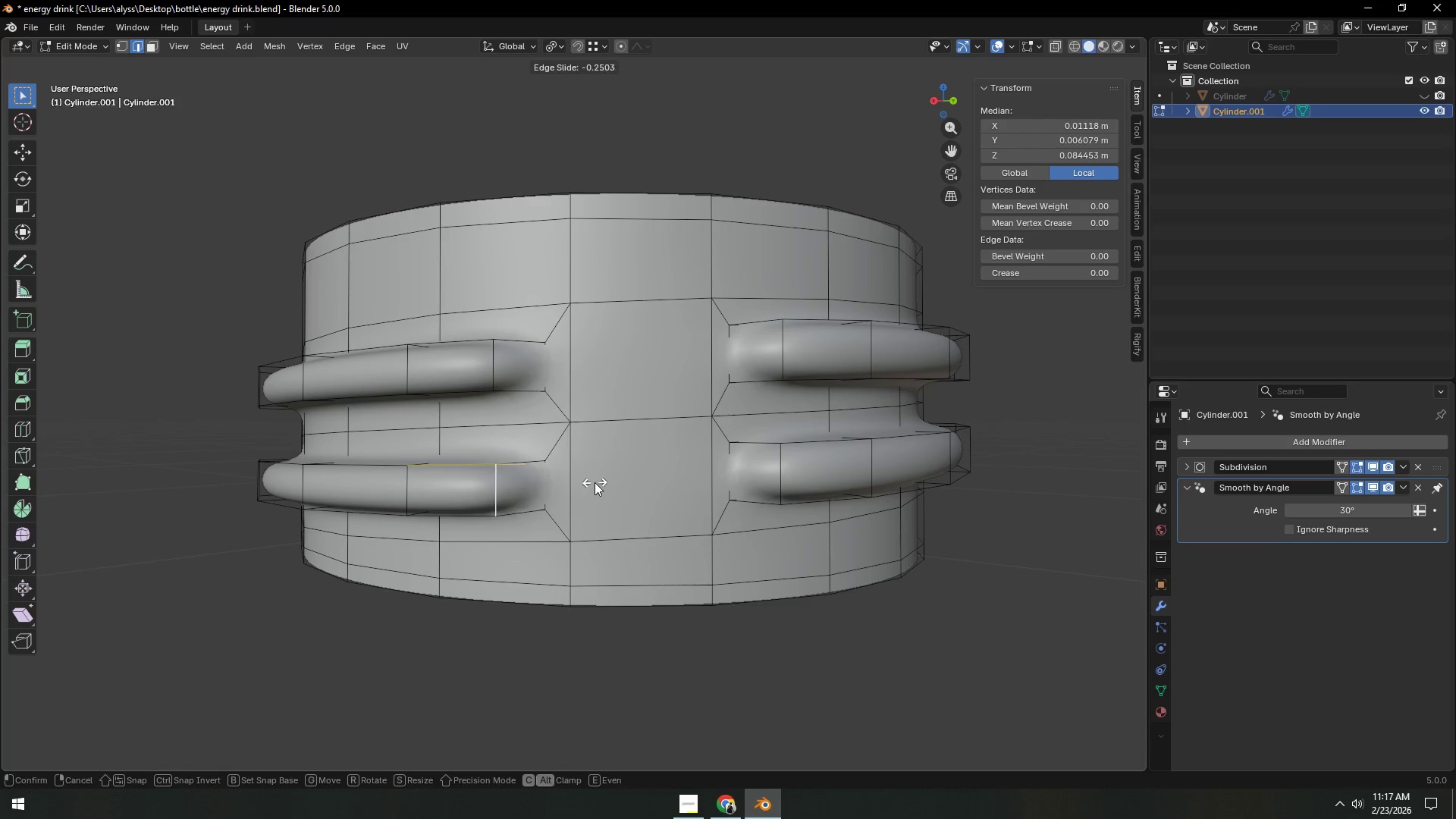 
left_click([593, 482])
 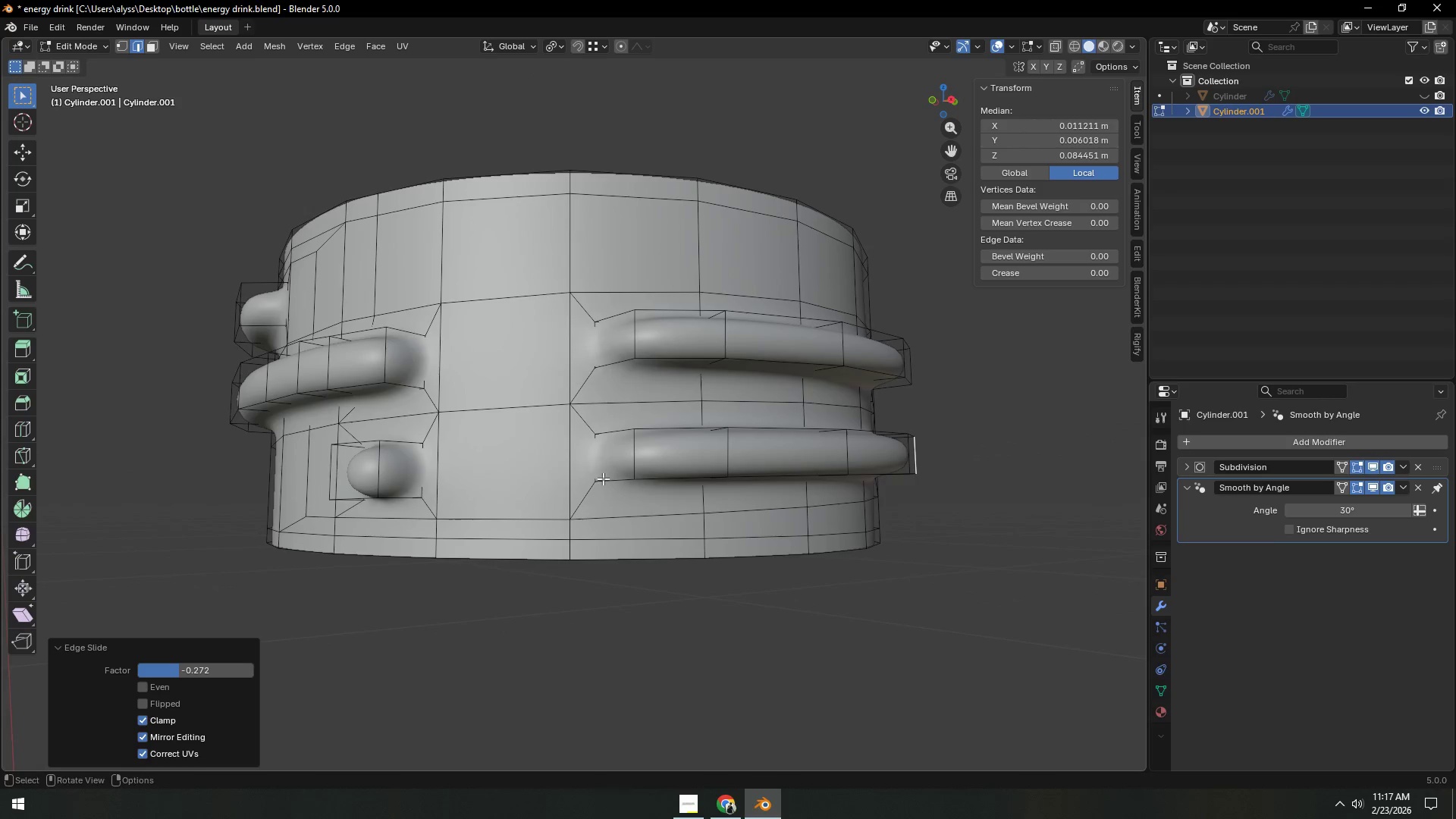 
scroll: coordinate [620, 472], scroll_direction: down, amount: 3.0
 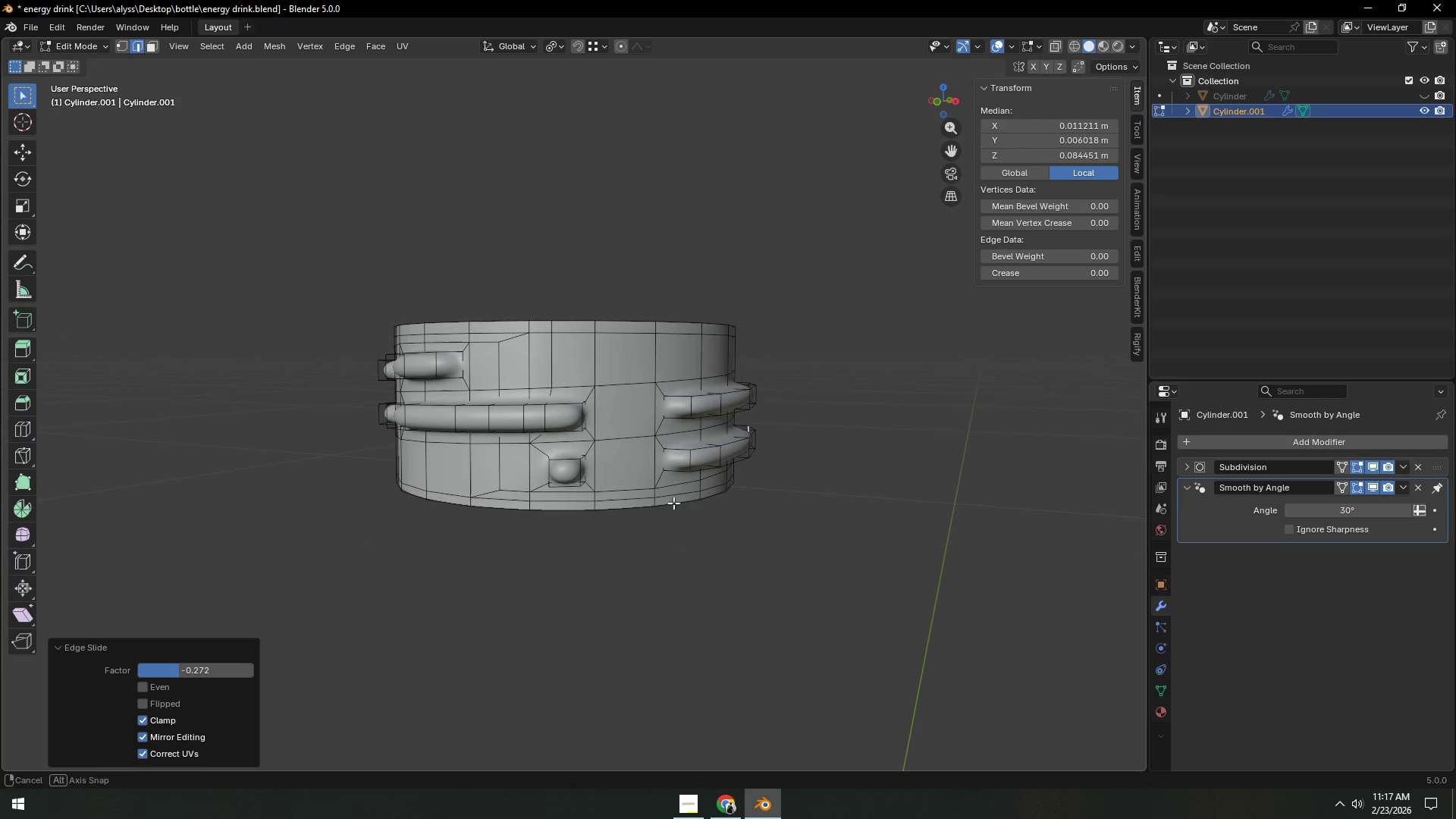 
key(Control+ControlLeft)
 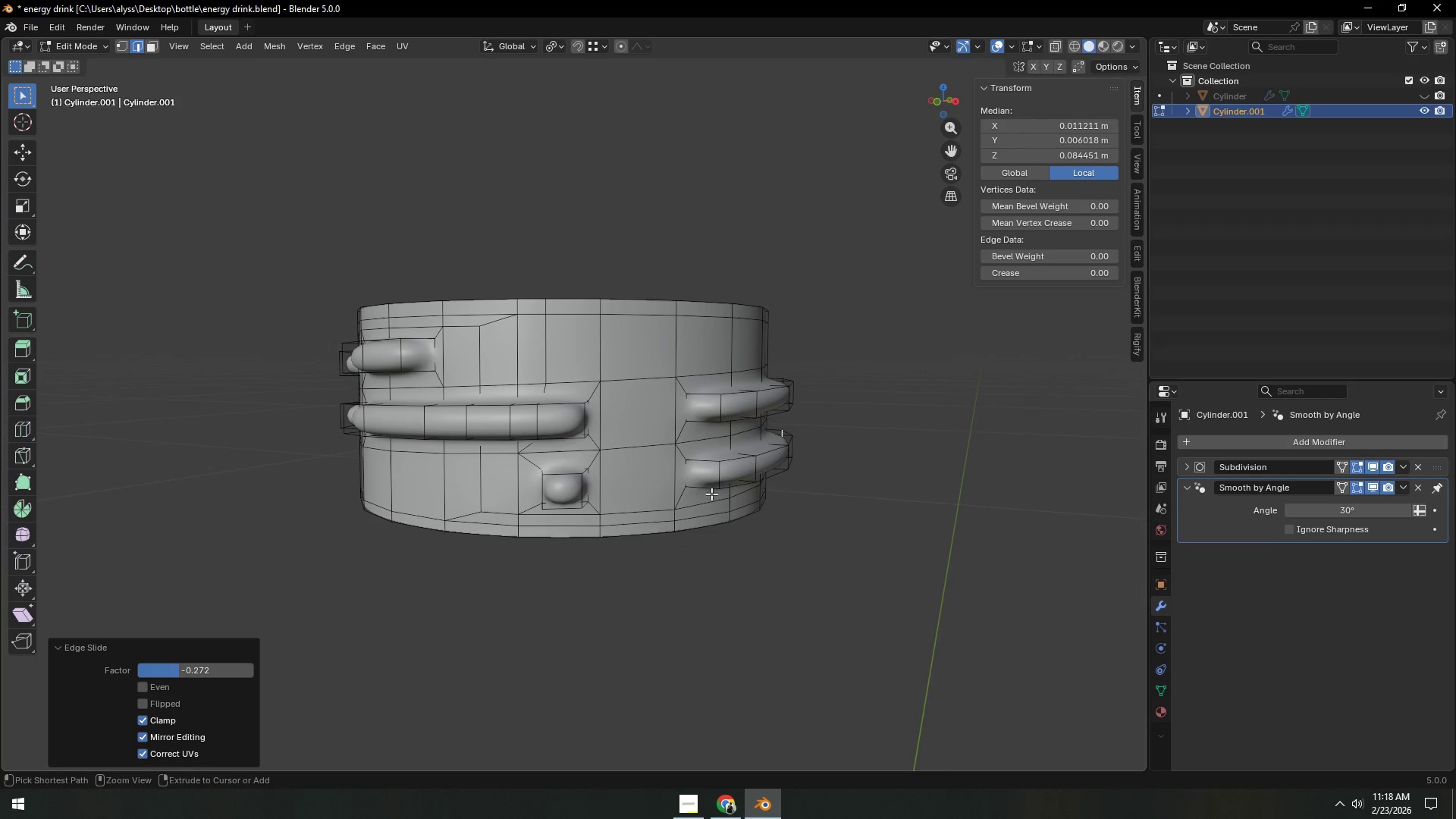 
key(Control+R)
 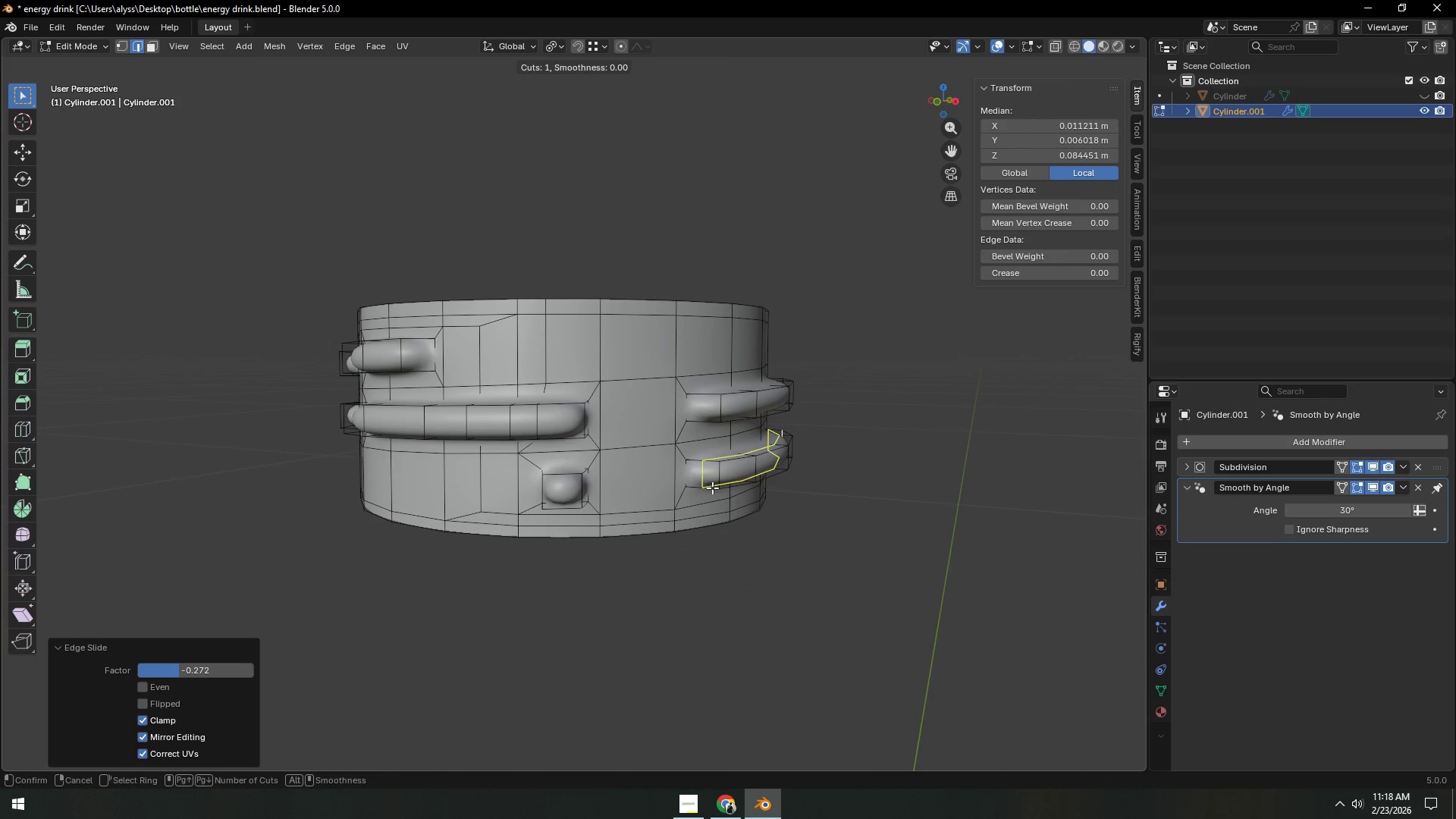 
scroll: coordinate [689, 496], scroll_direction: up, amount: 1.0
 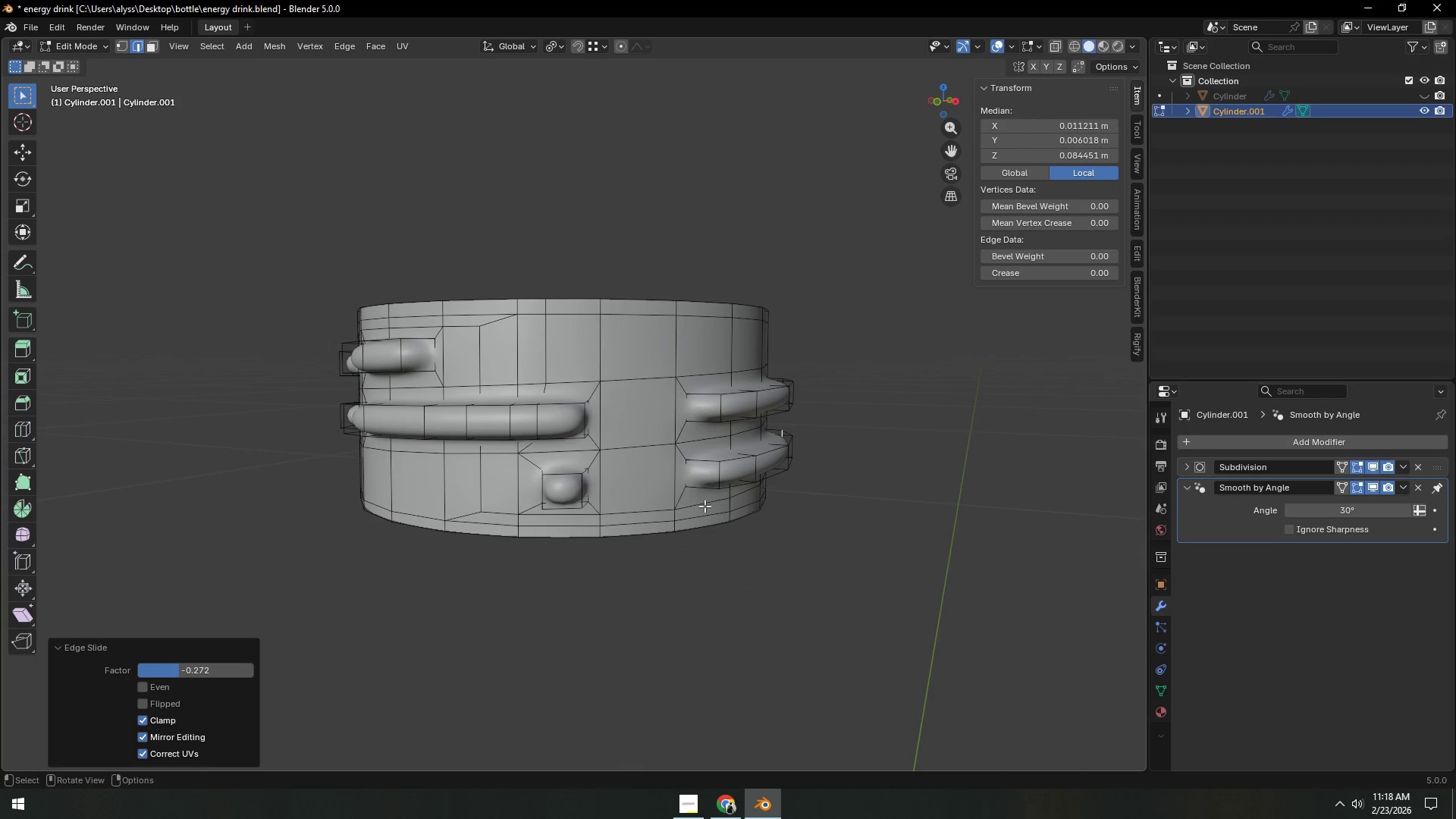 
left_click([712, 488])
 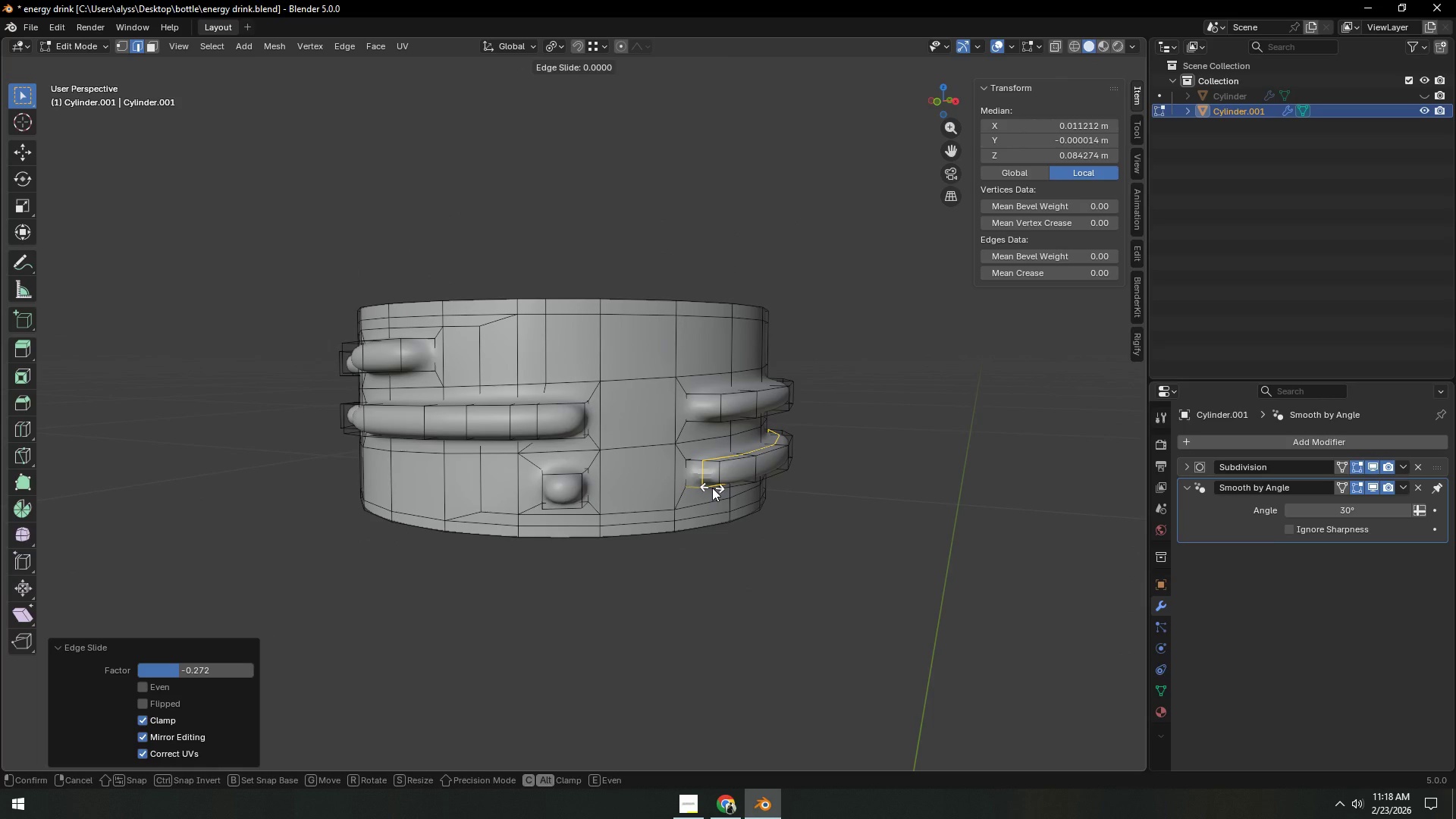 
right_click([712, 488])
 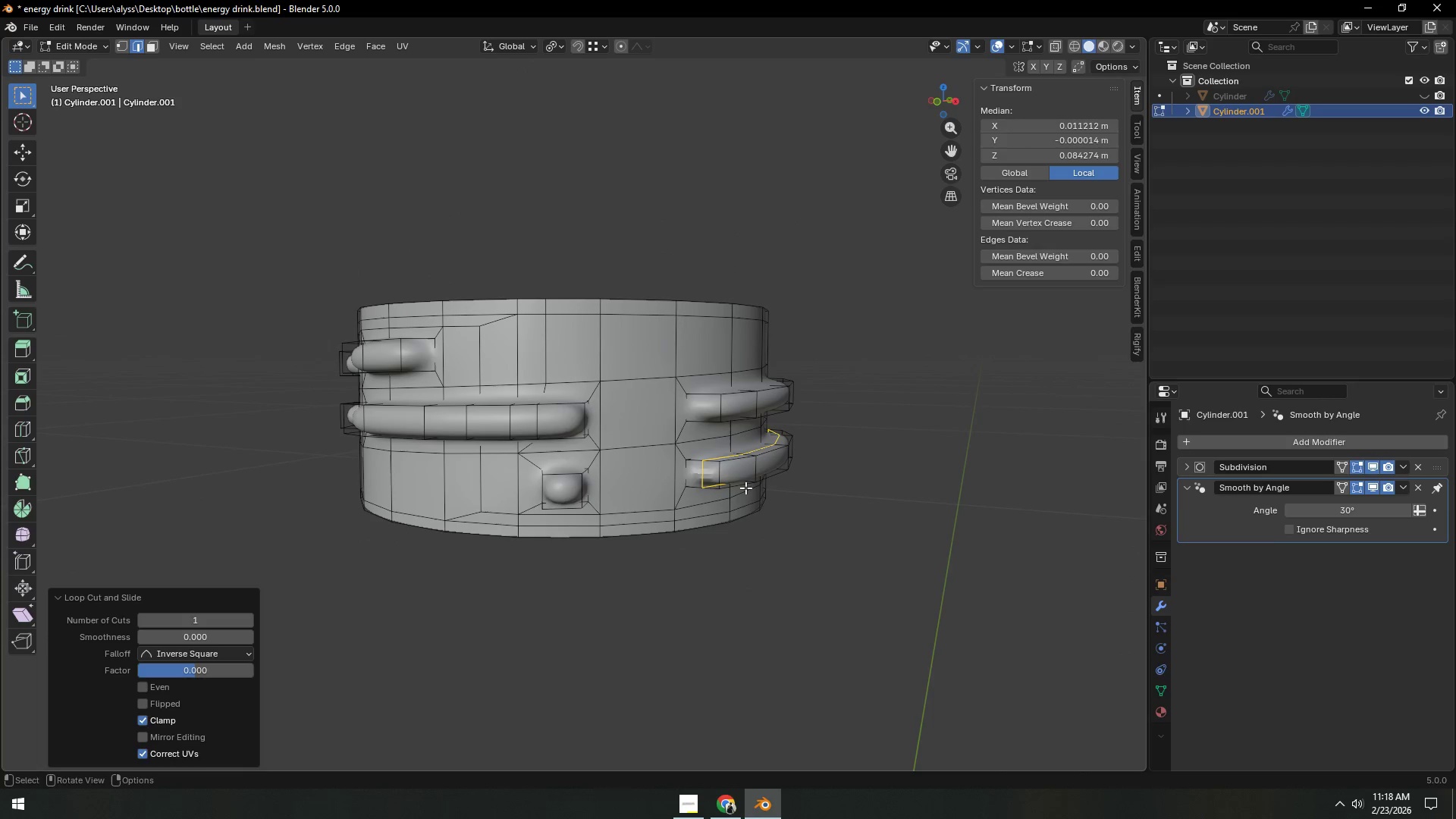 
left_click([903, 477])
 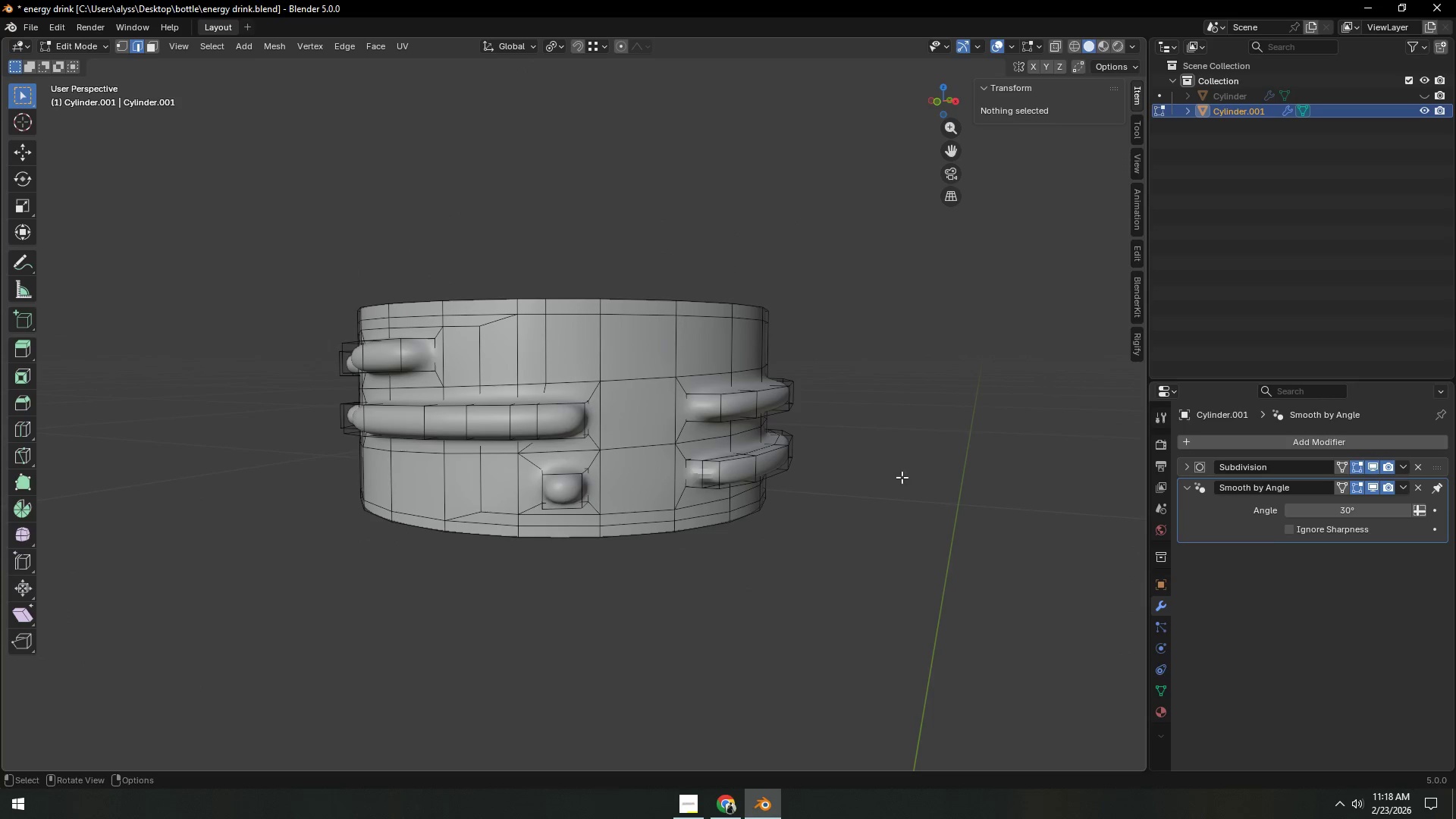 
key(Tab)
 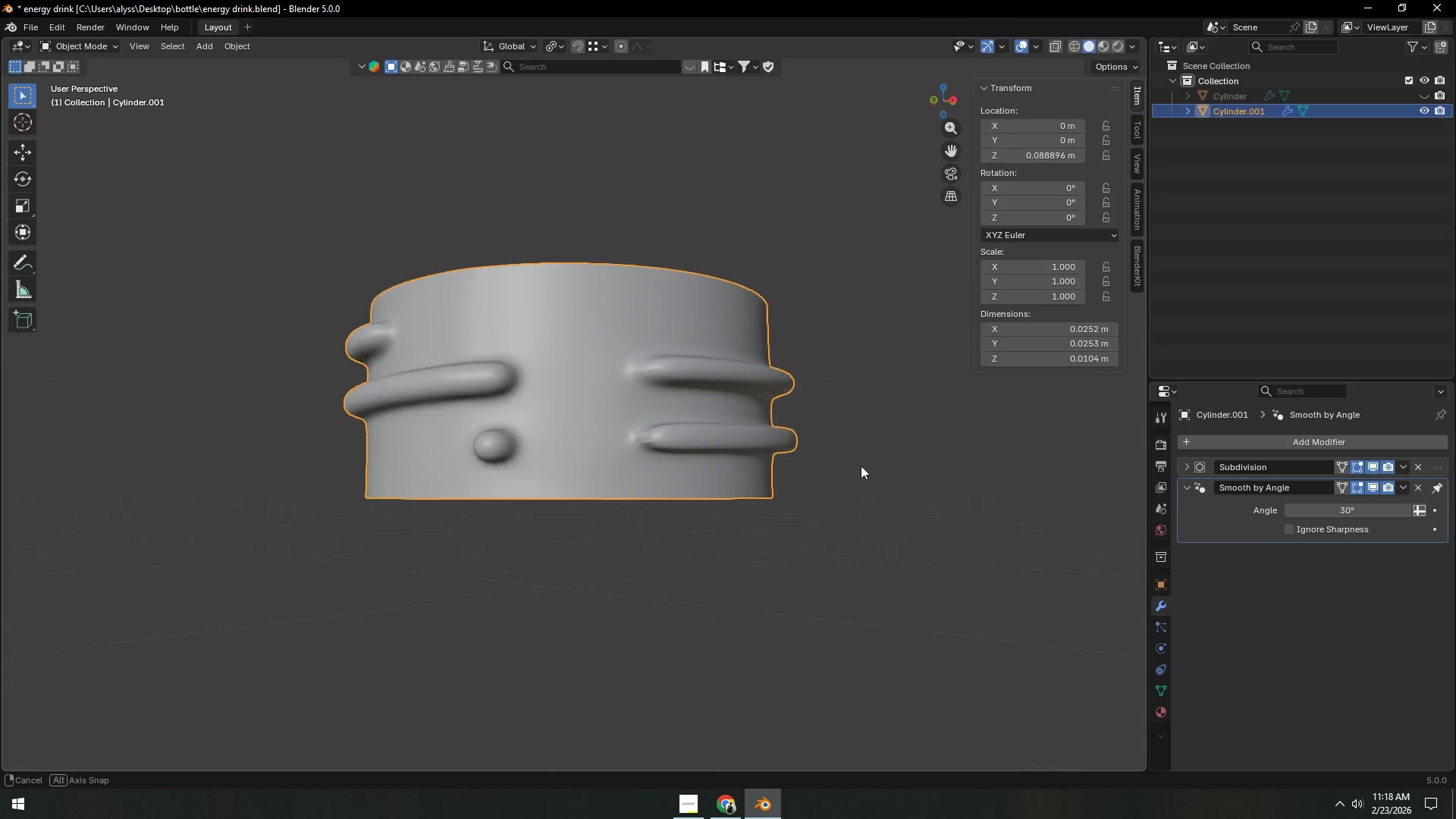 
key(Control+Z)
 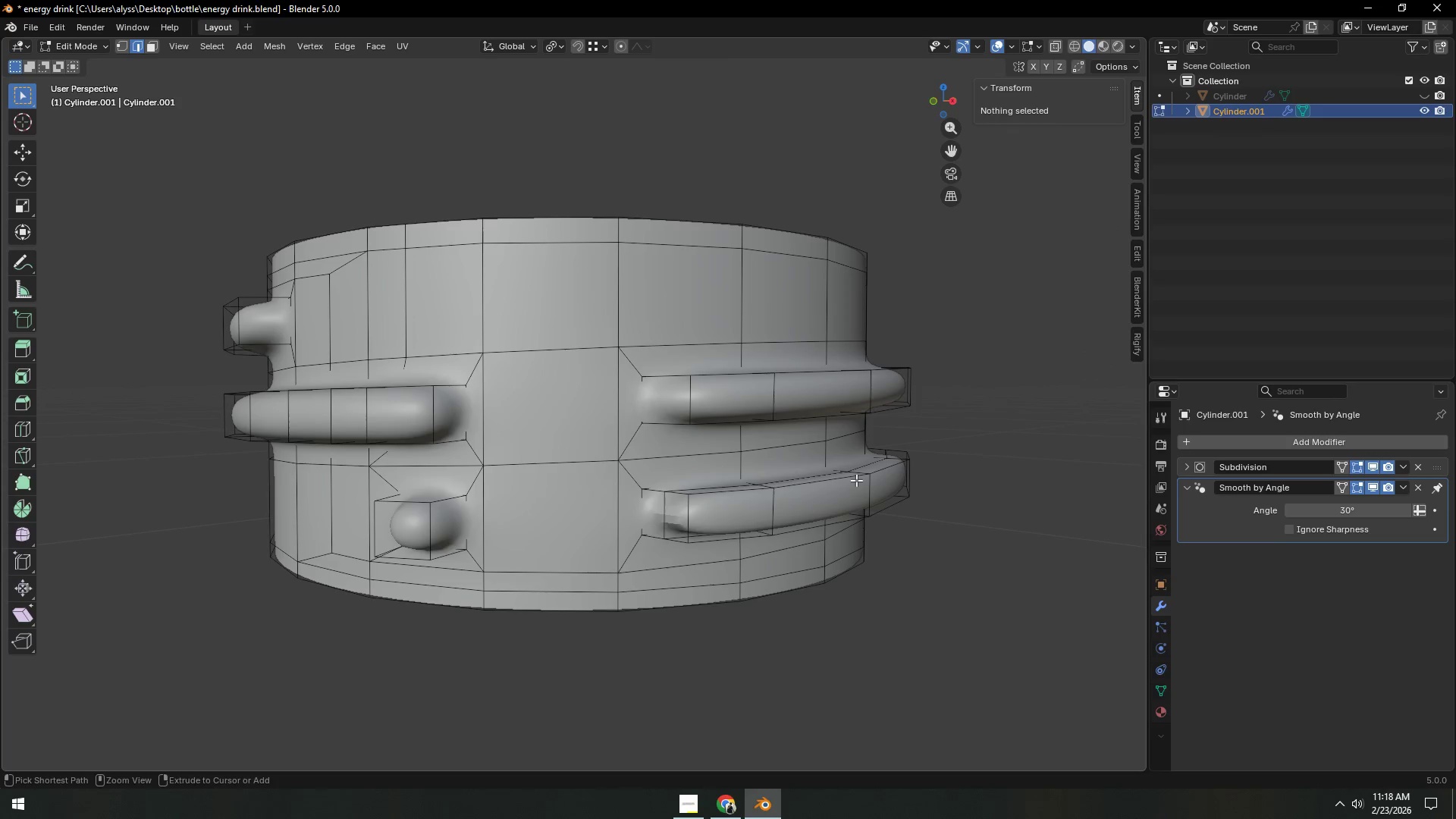 
scroll: coordinate [856, 478], scroll_direction: up, amount: 2.0
 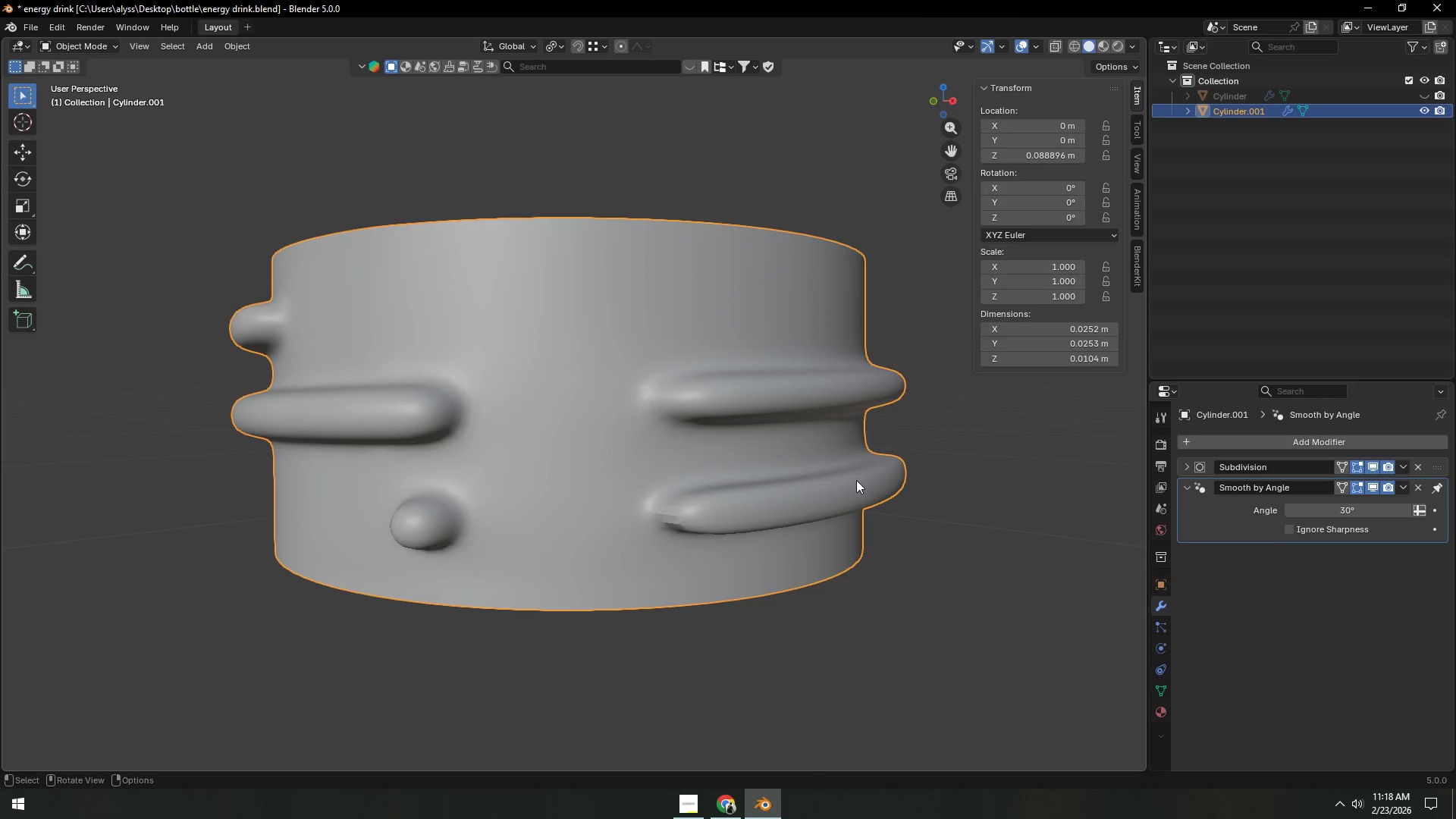 
key(Control+Z)
 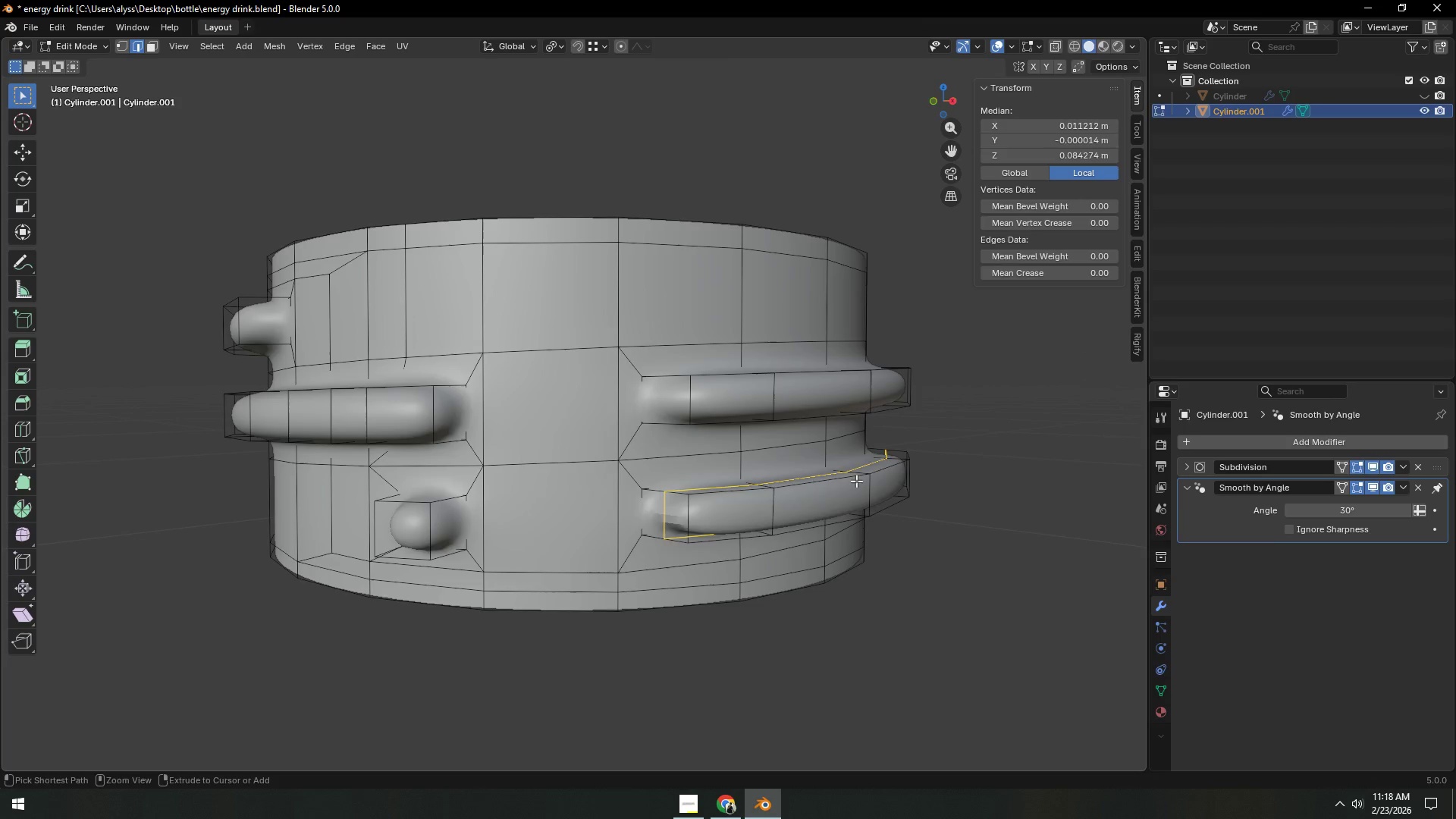 
key(Control+Z)
 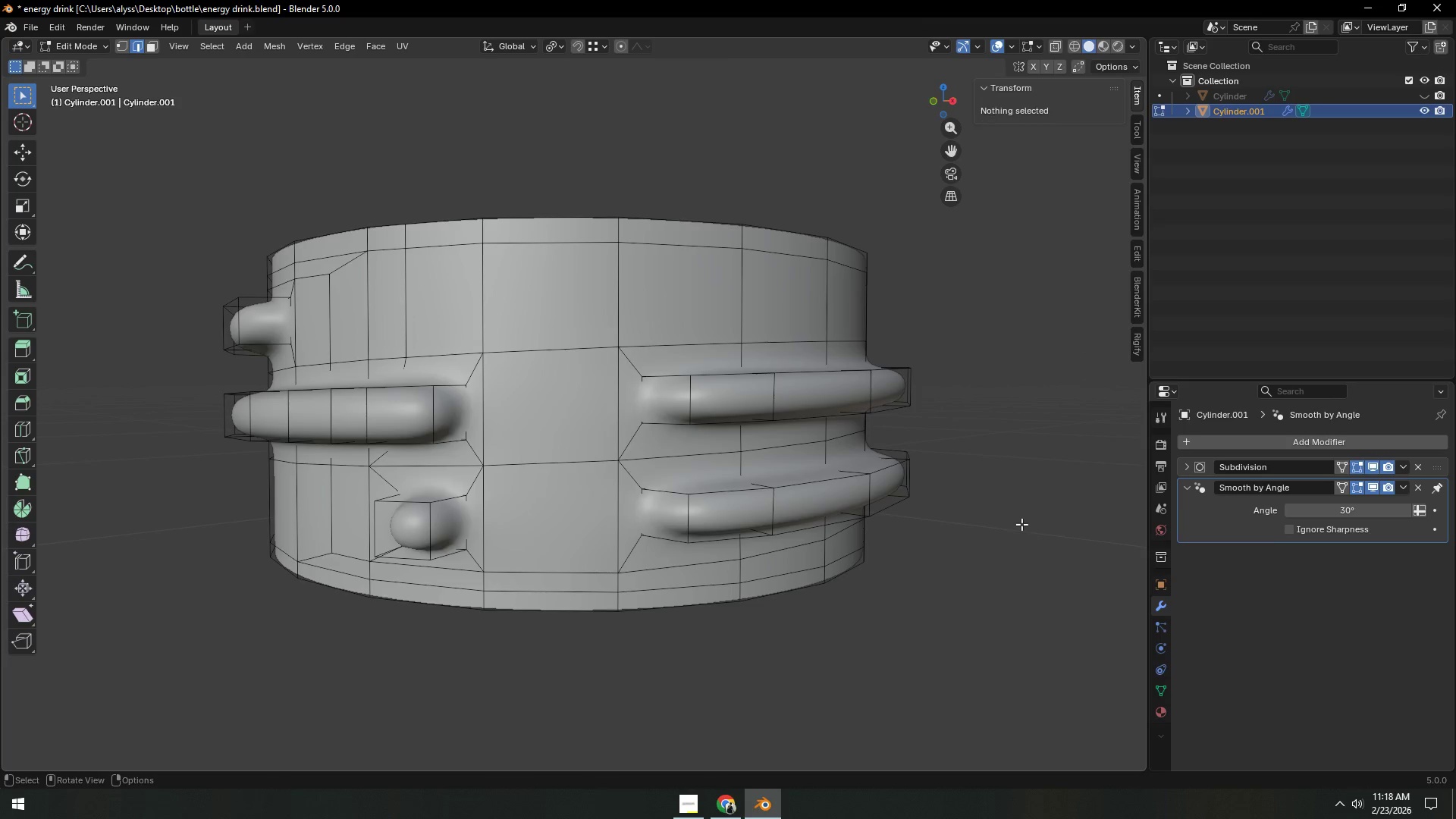 
key(Tab)
 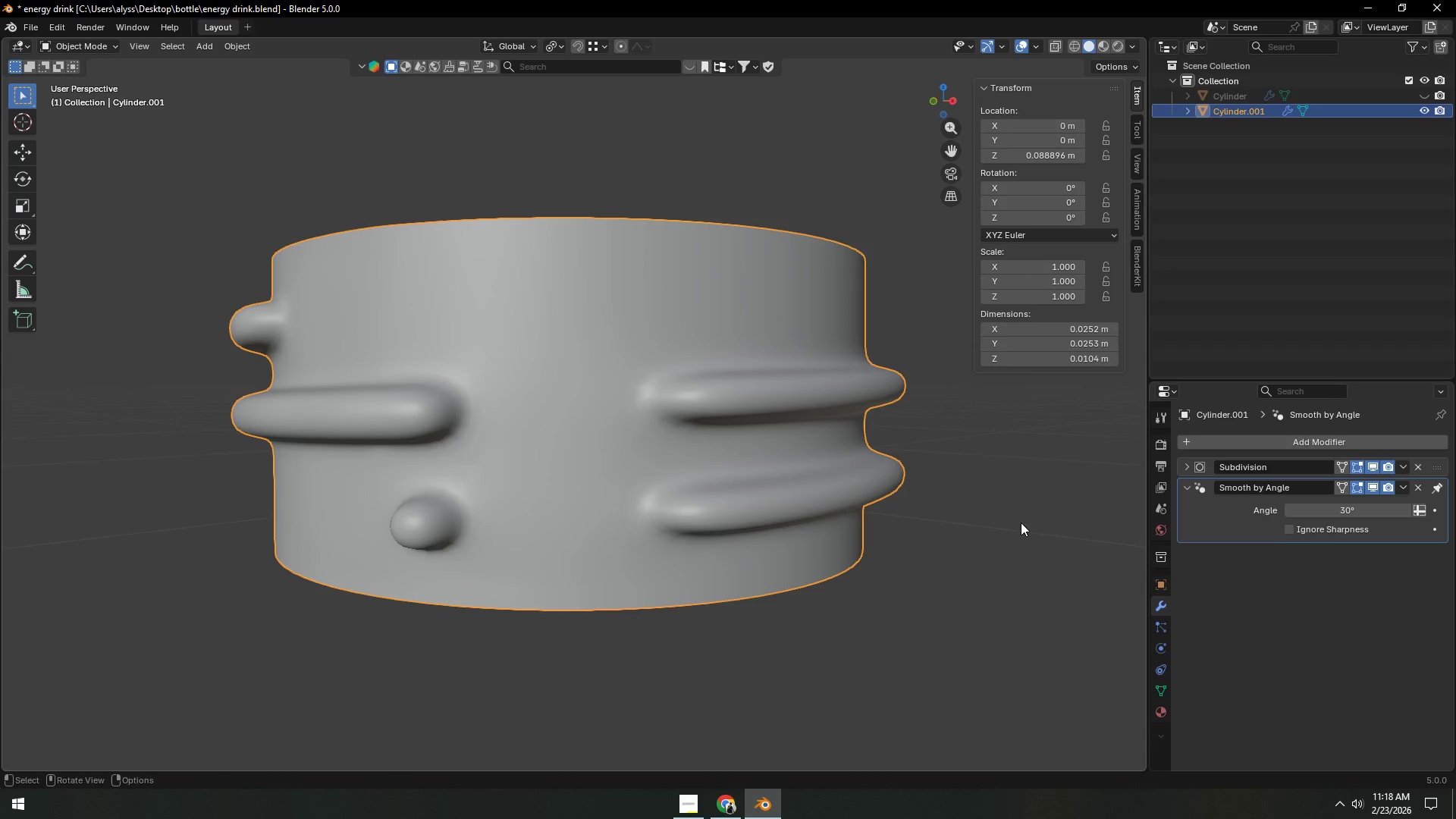 
key(Control+S)
 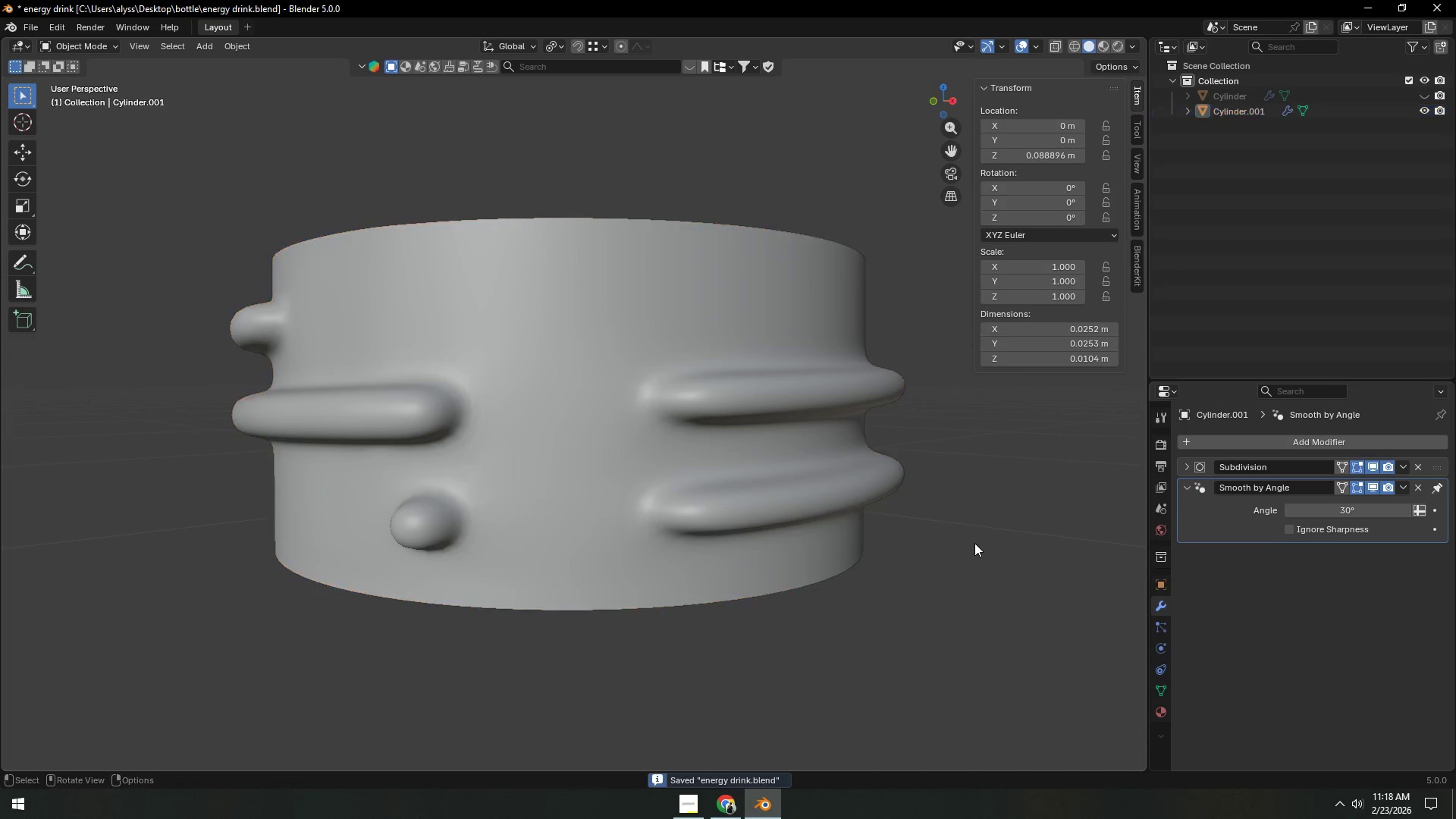 
scroll: coordinate [935, 586], scroll_direction: down, amount: 5.0
 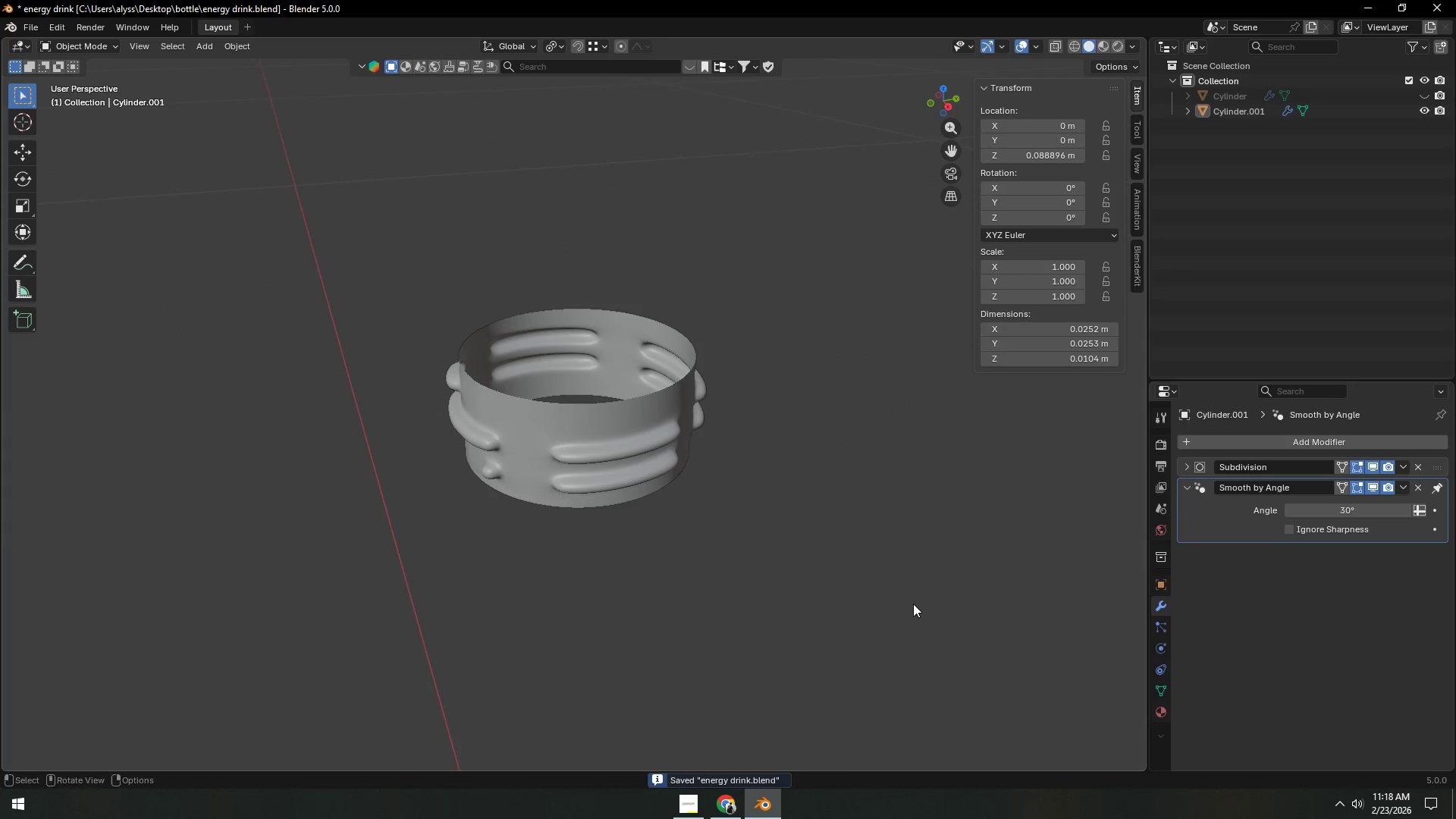 
scroll: coordinate [905, 604], scroll_direction: up, amount: 2.0
 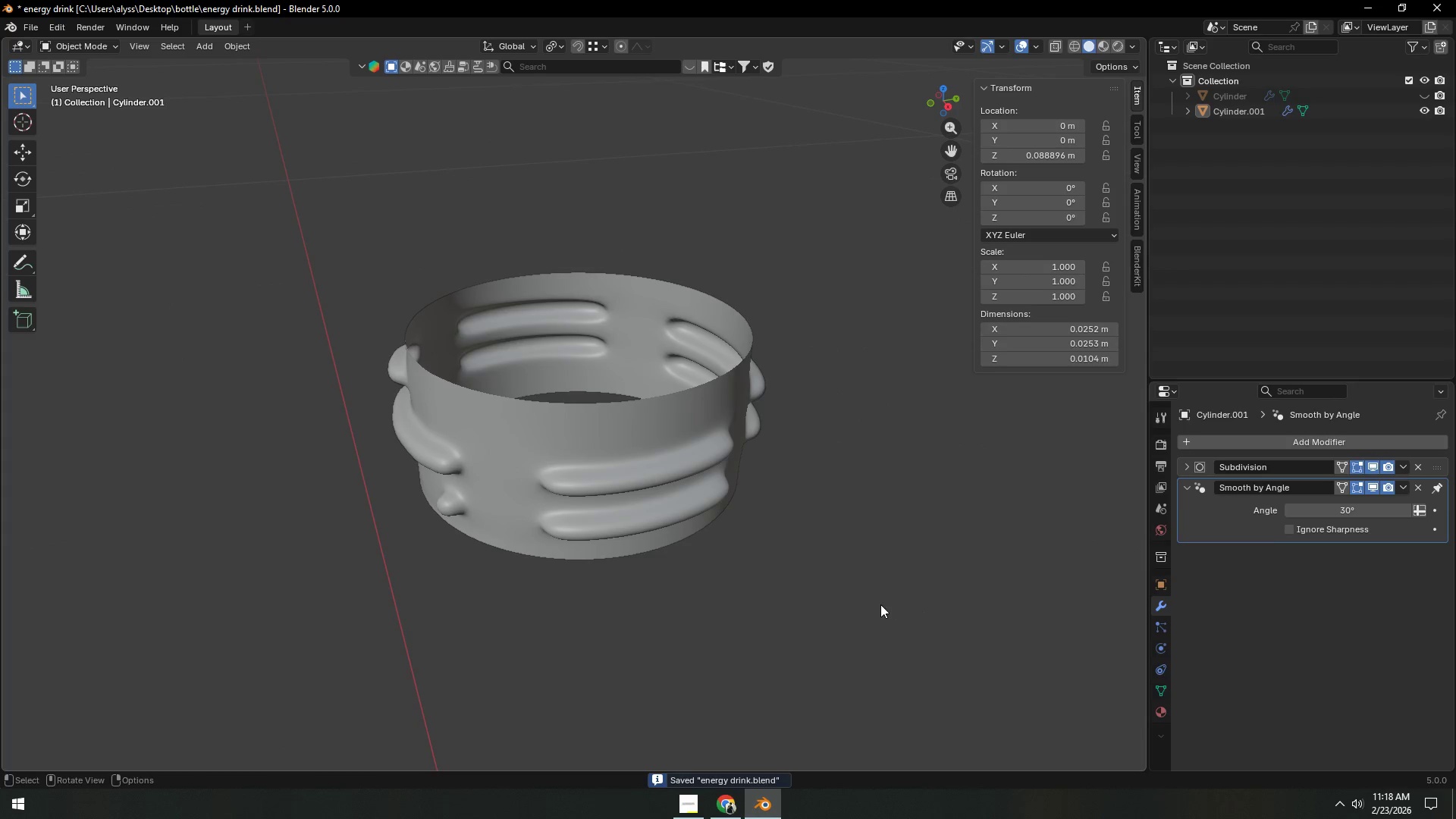 
left_click([661, 472])
 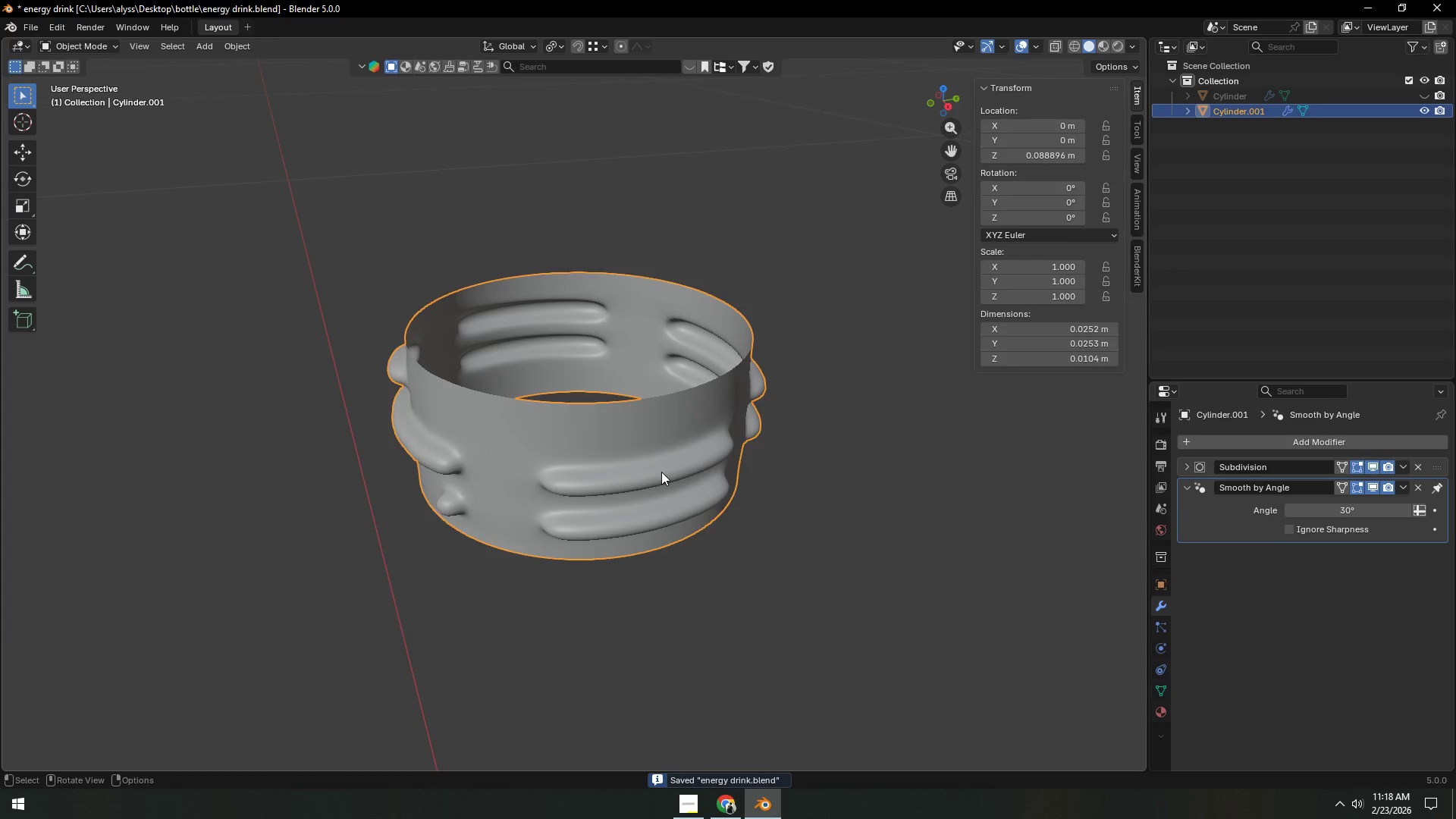 
key(Tab)
 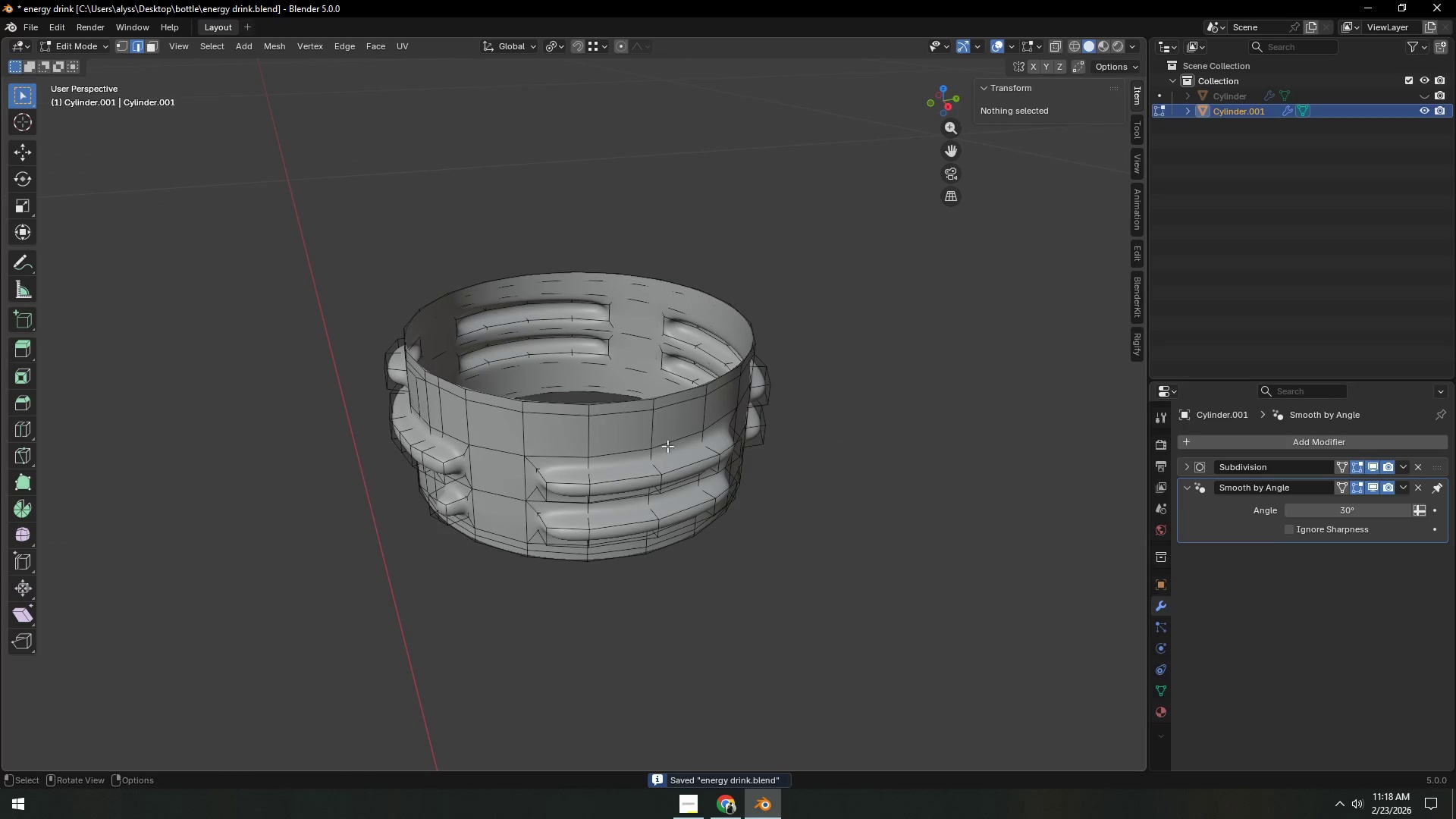 
key(Shift+ShiftLeft)
 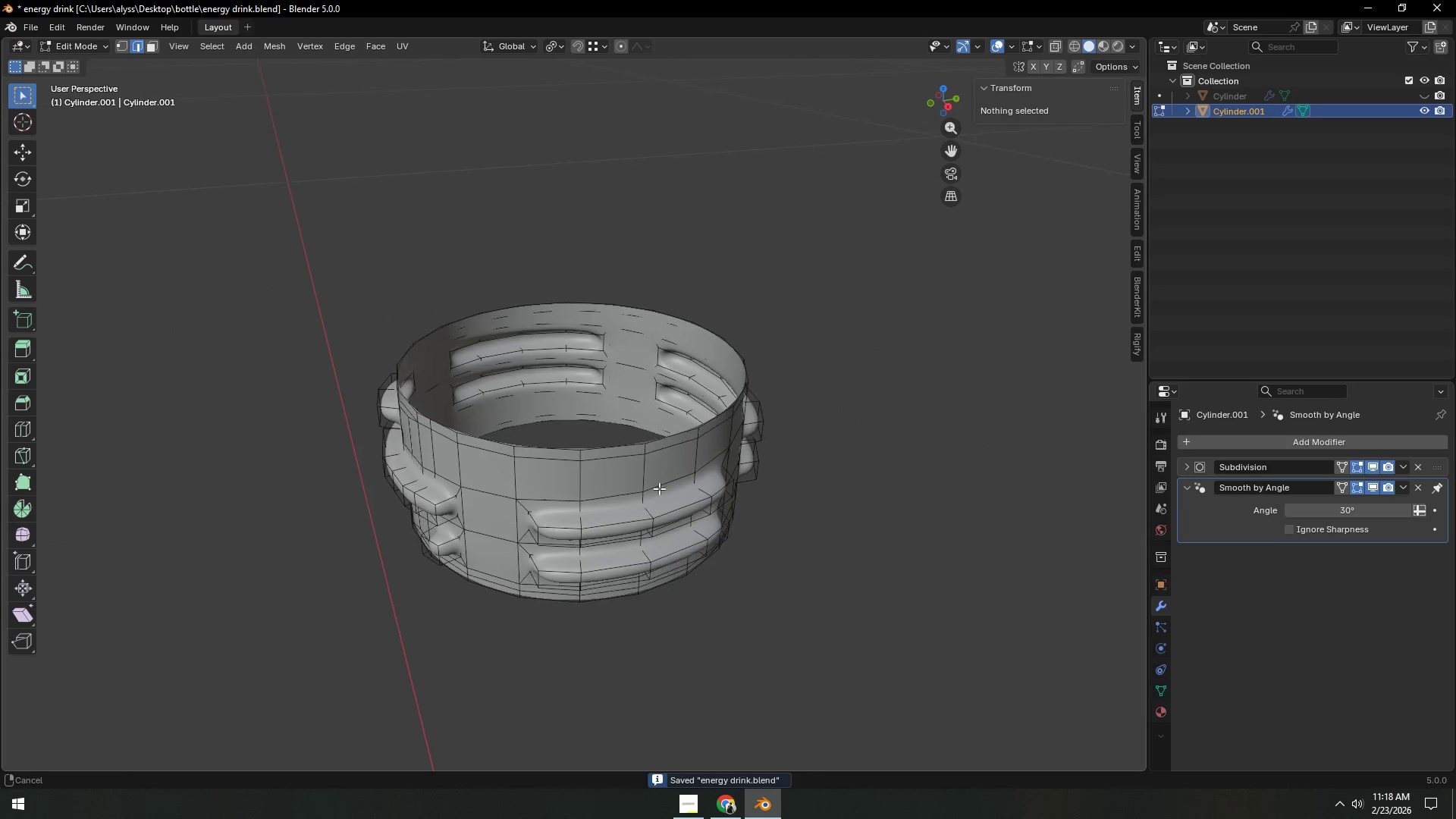 
hold_key(key=AltLeft, duration=0.34)
left_click([677, 469])
 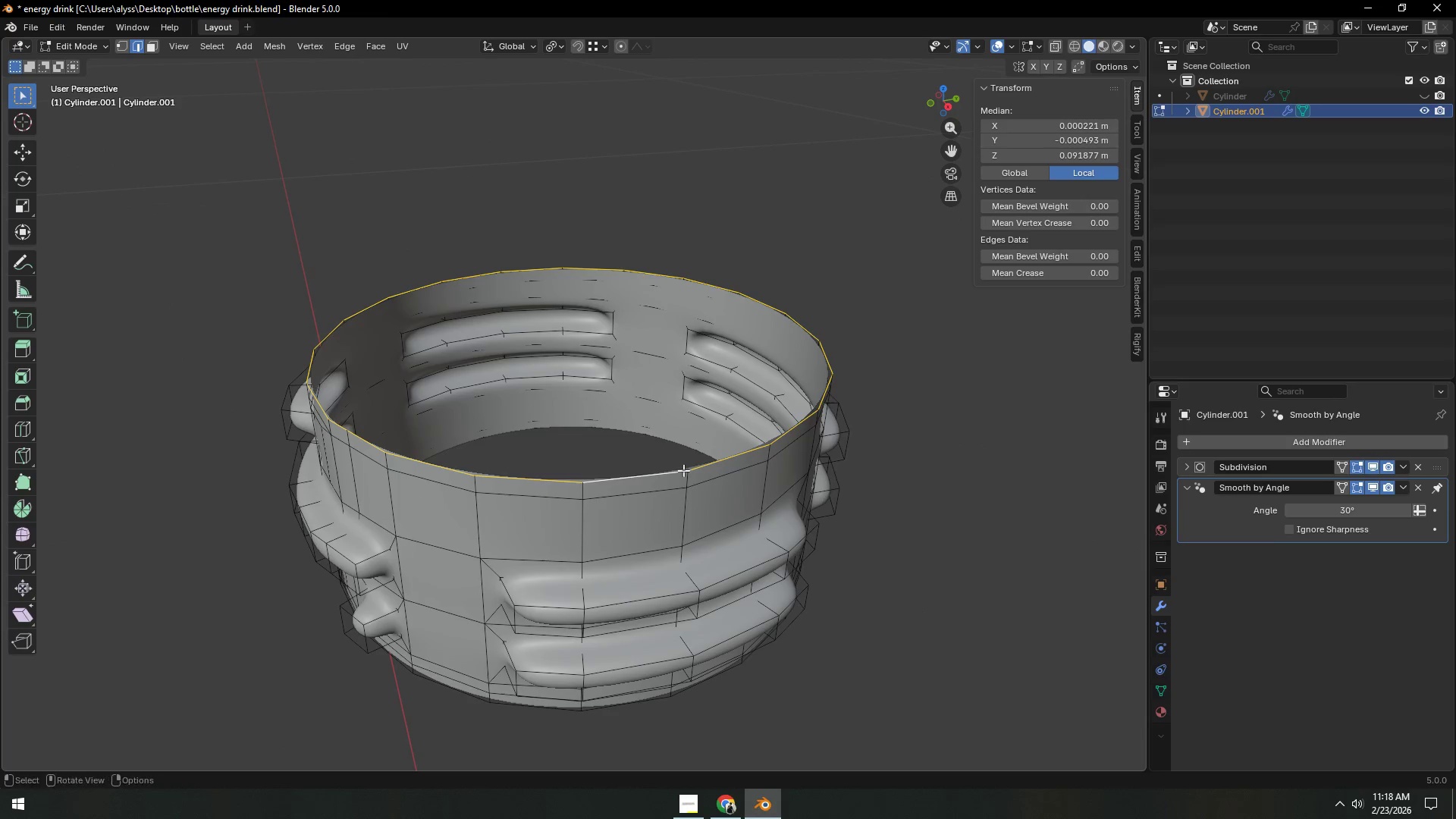 
scroll: coordinate [658, 491], scroll_direction: up, amount: 2.0
 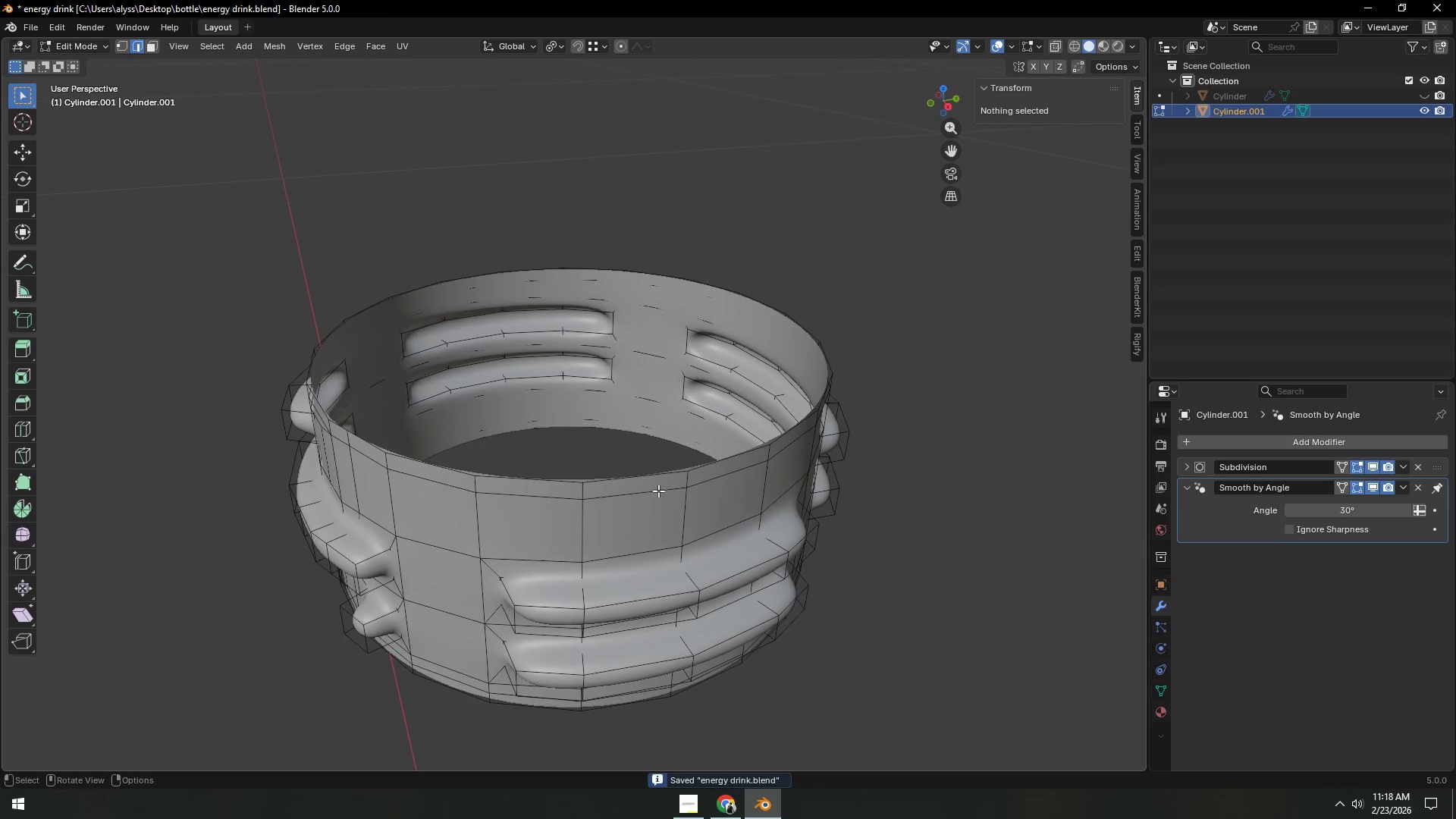 
key(Shift+ShiftLeft)
 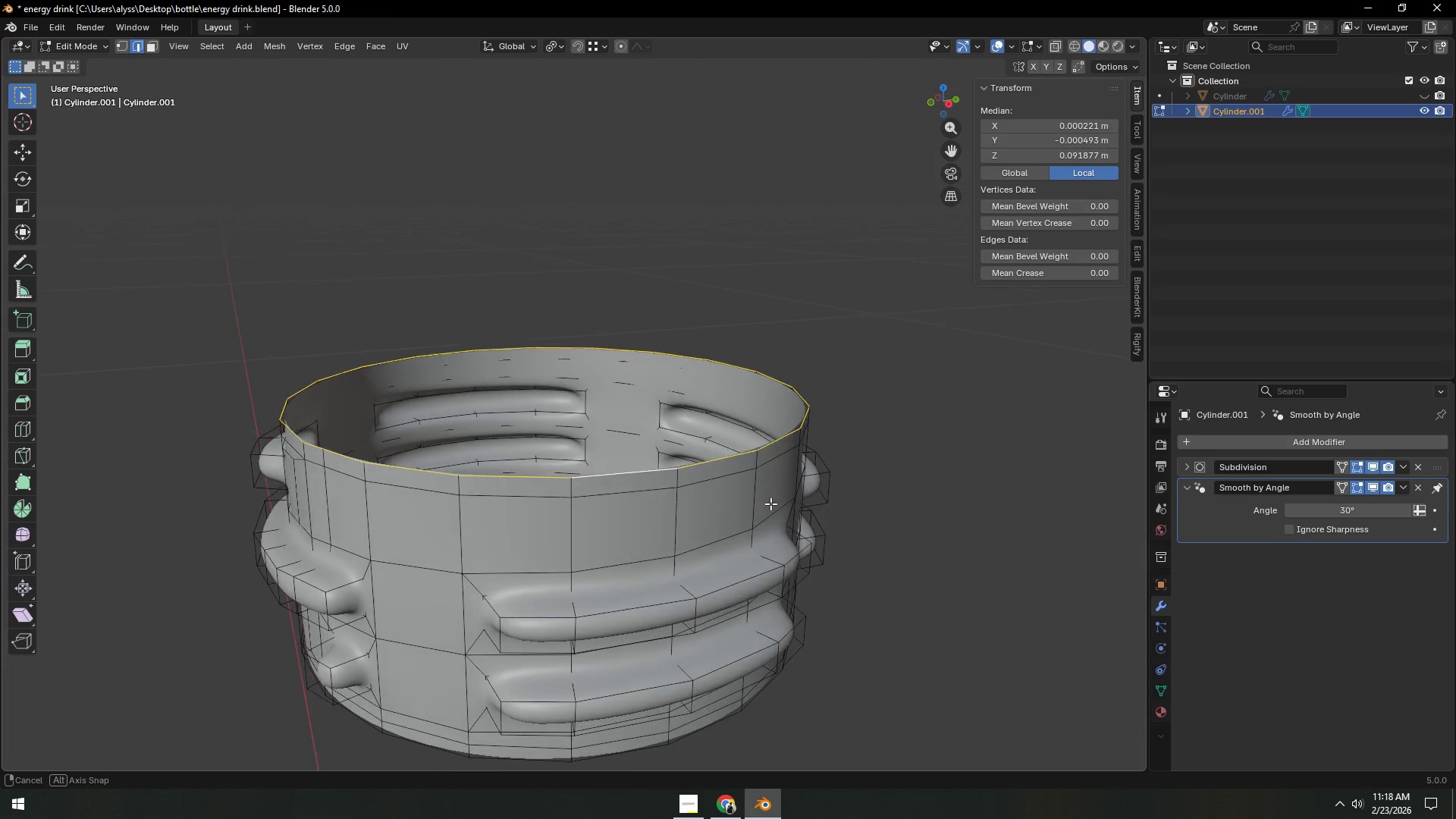 
key(E)
 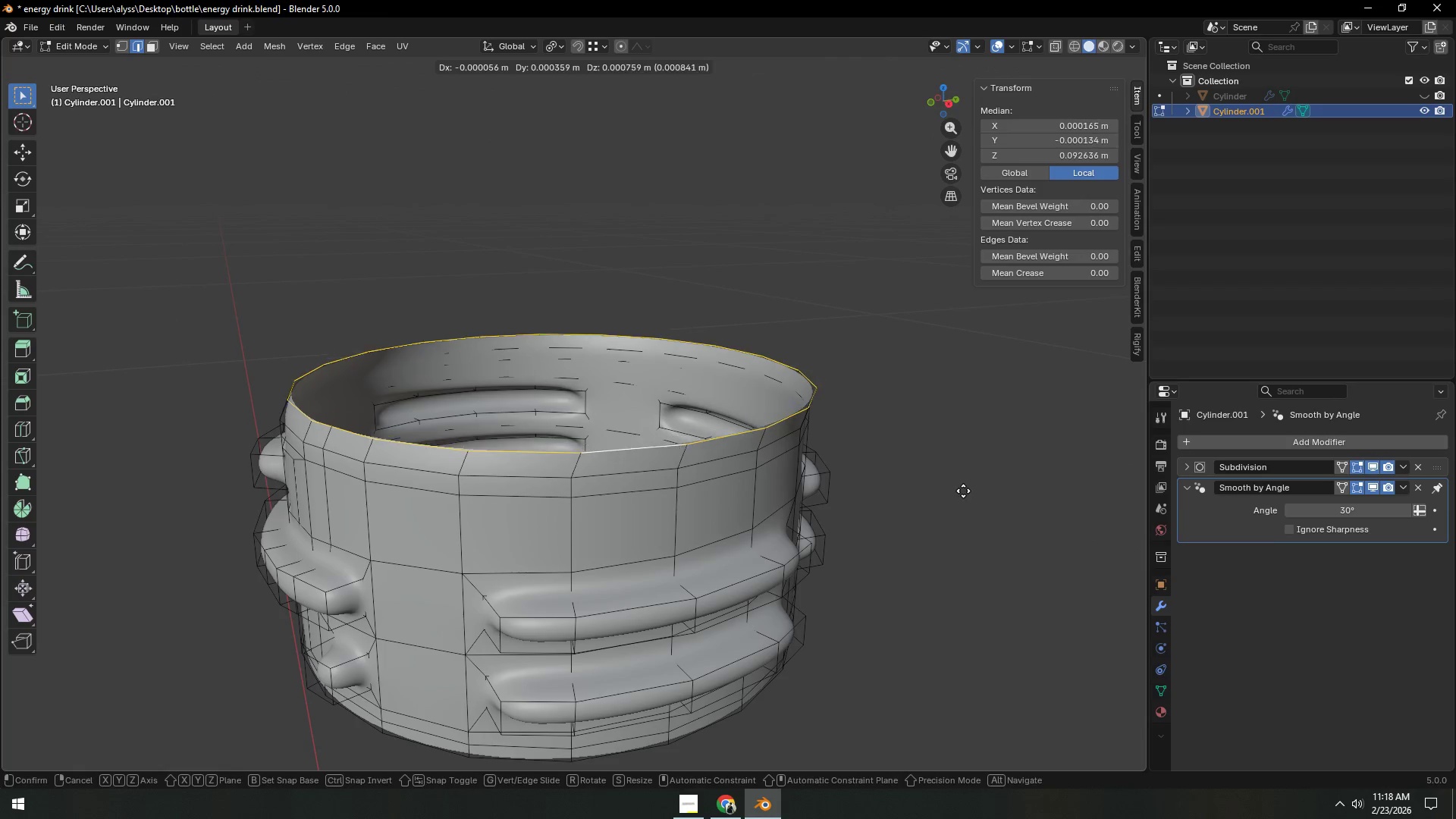 
right_click([963, 492])
 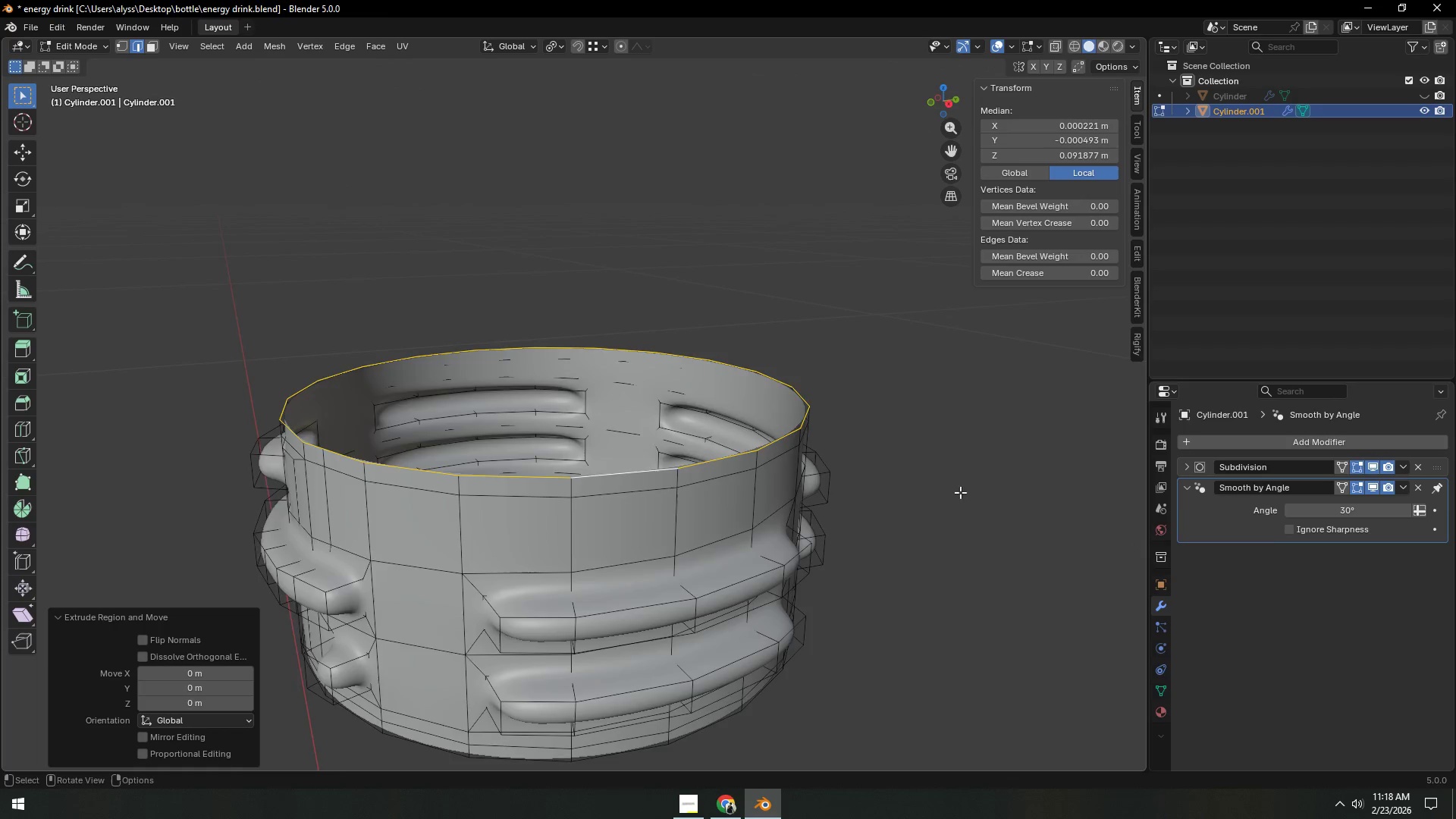 
scroll: coordinate [959, 494], scroll_direction: down, amount: 2.0
 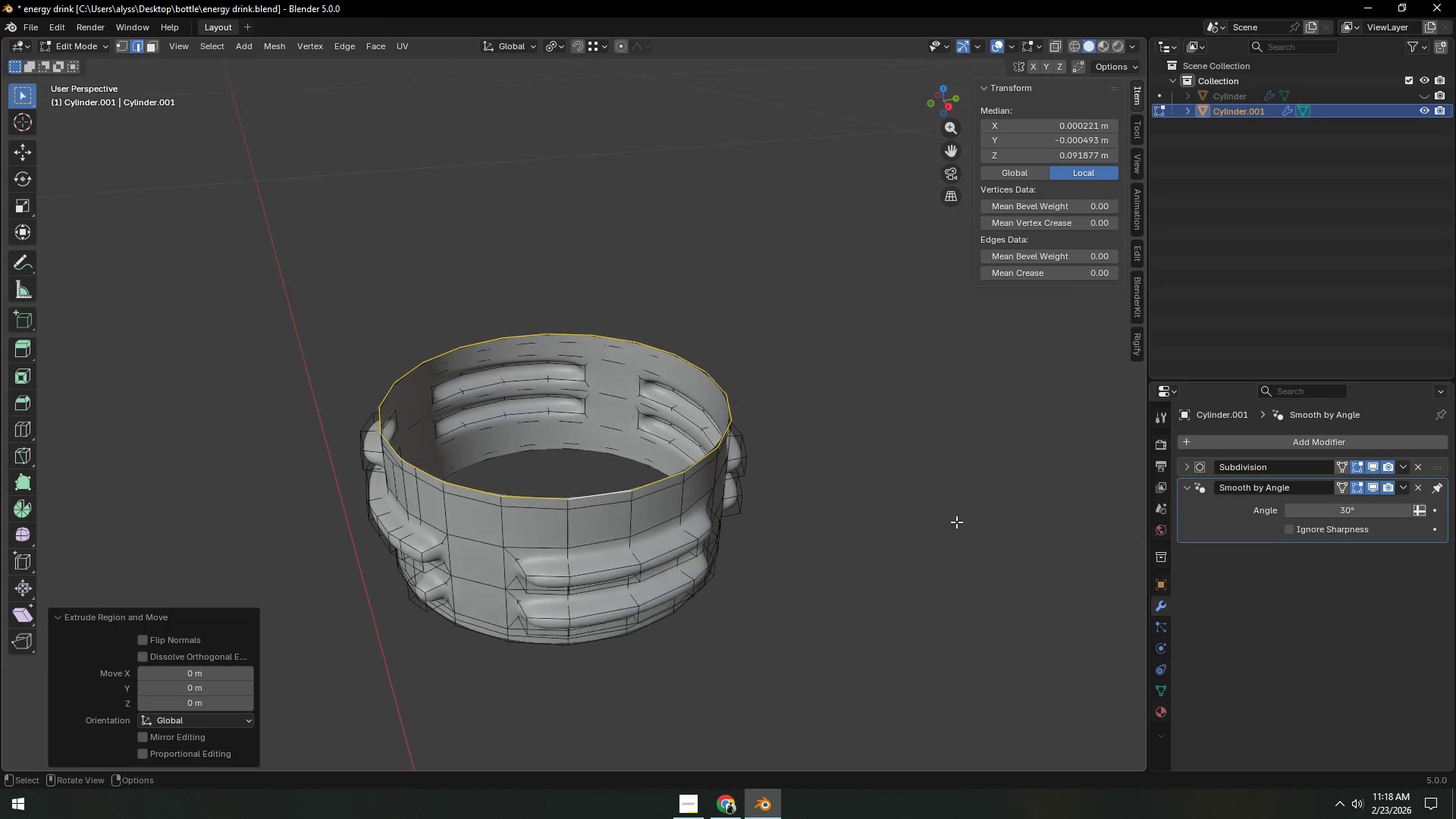 
key(S)
 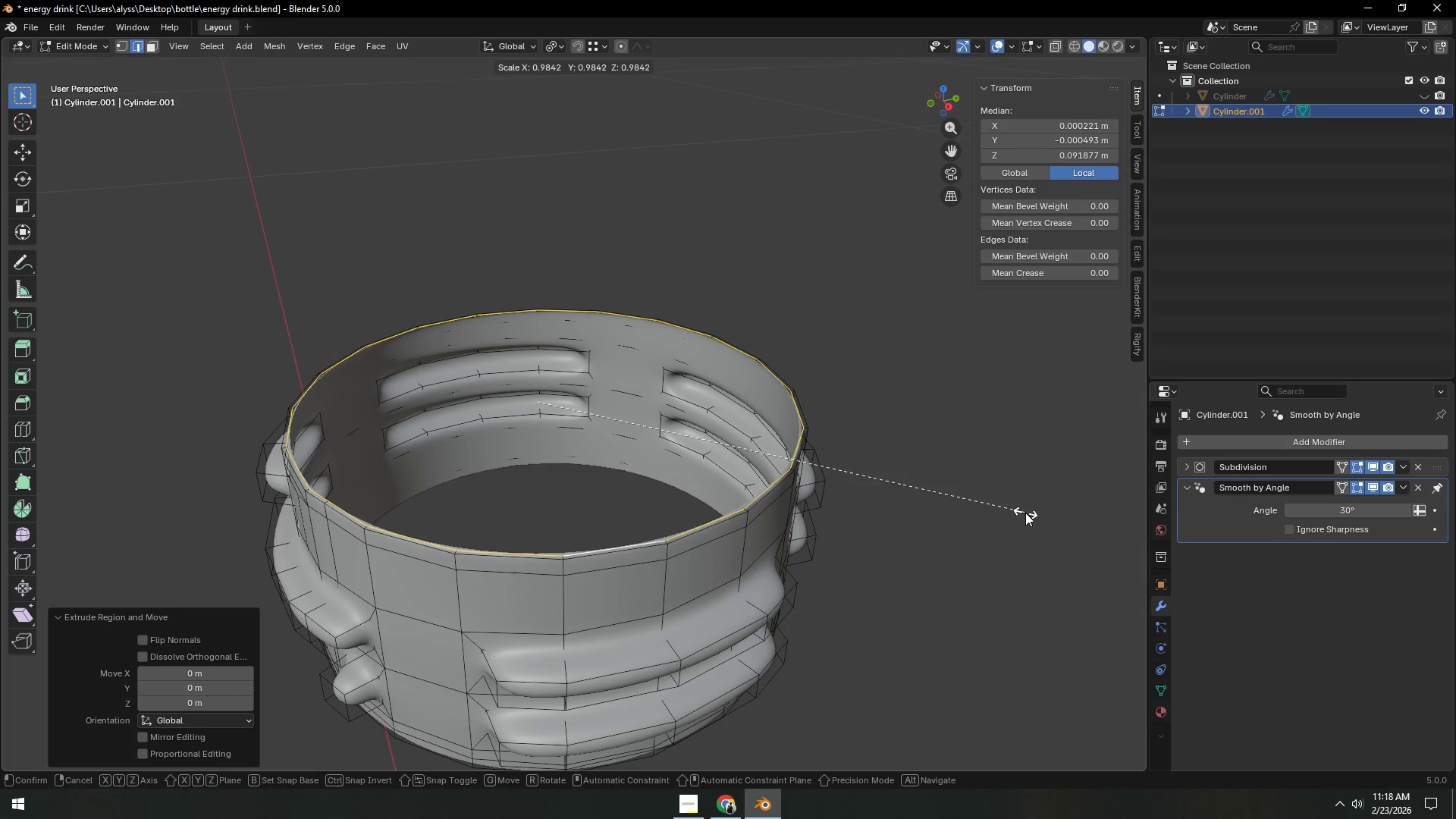 
scroll: coordinate [957, 523], scroll_direction: up, amount: 2.0
 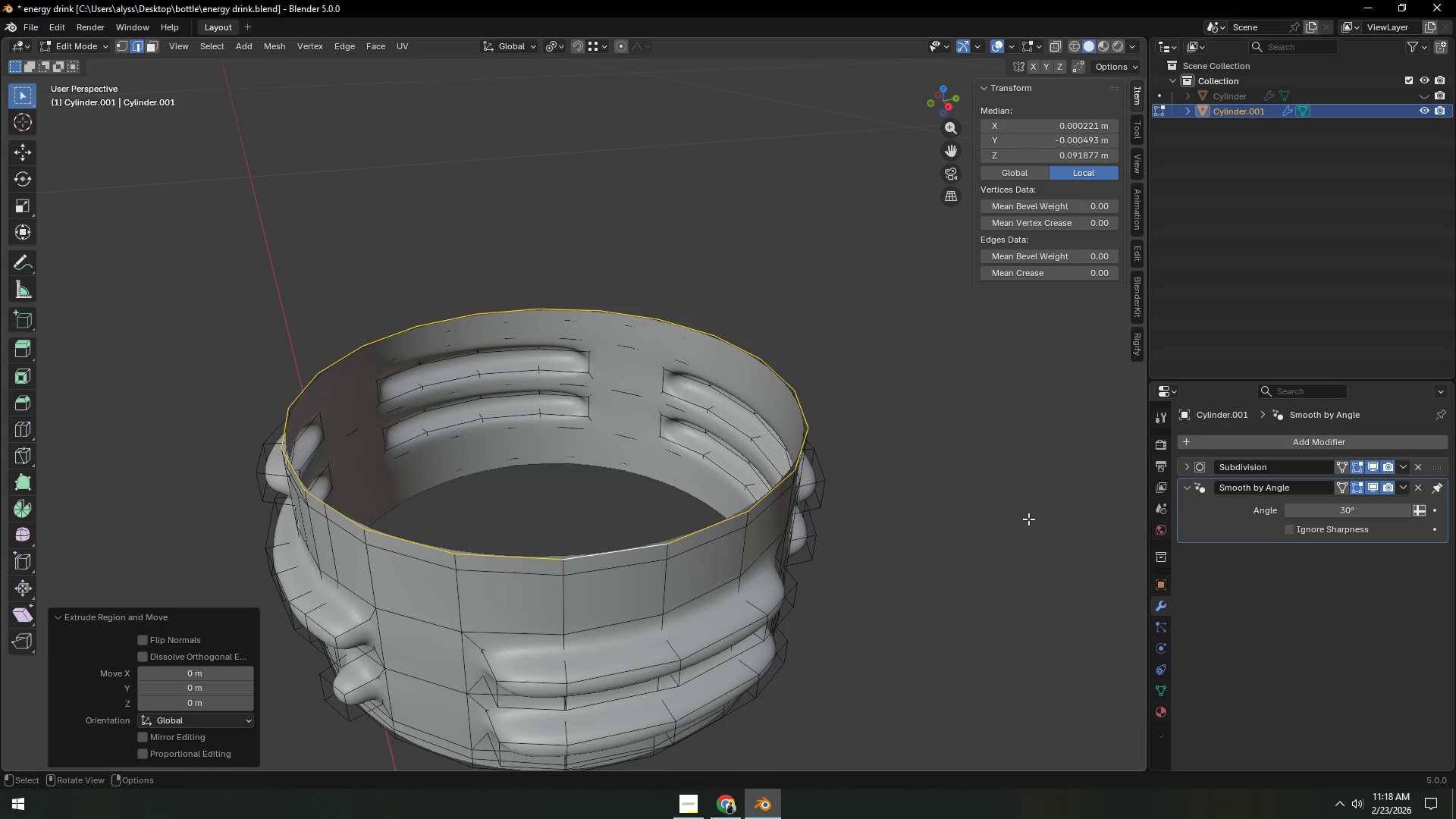 
right_click([1025, 513])
 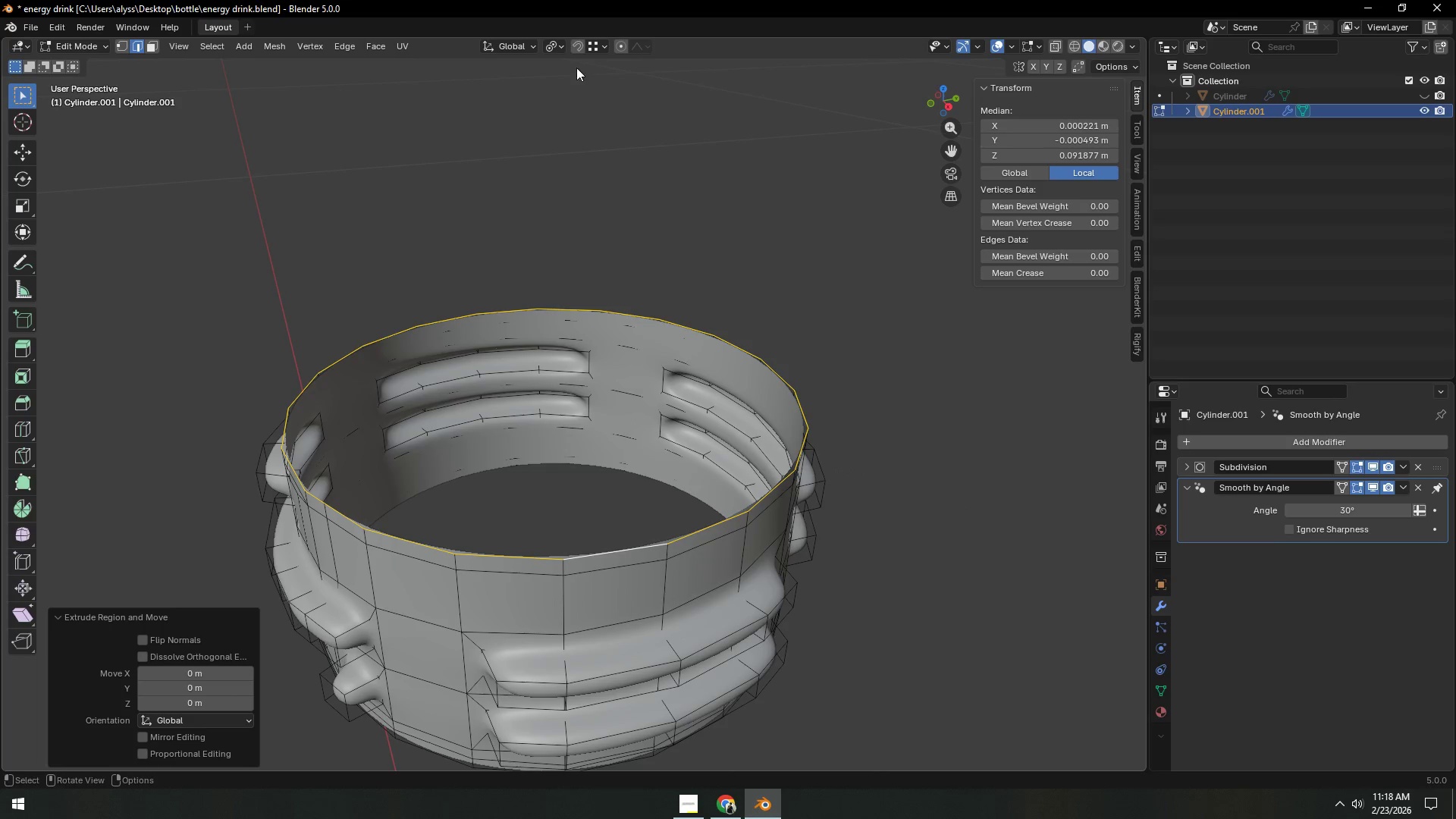 
left_click([548, 41])
 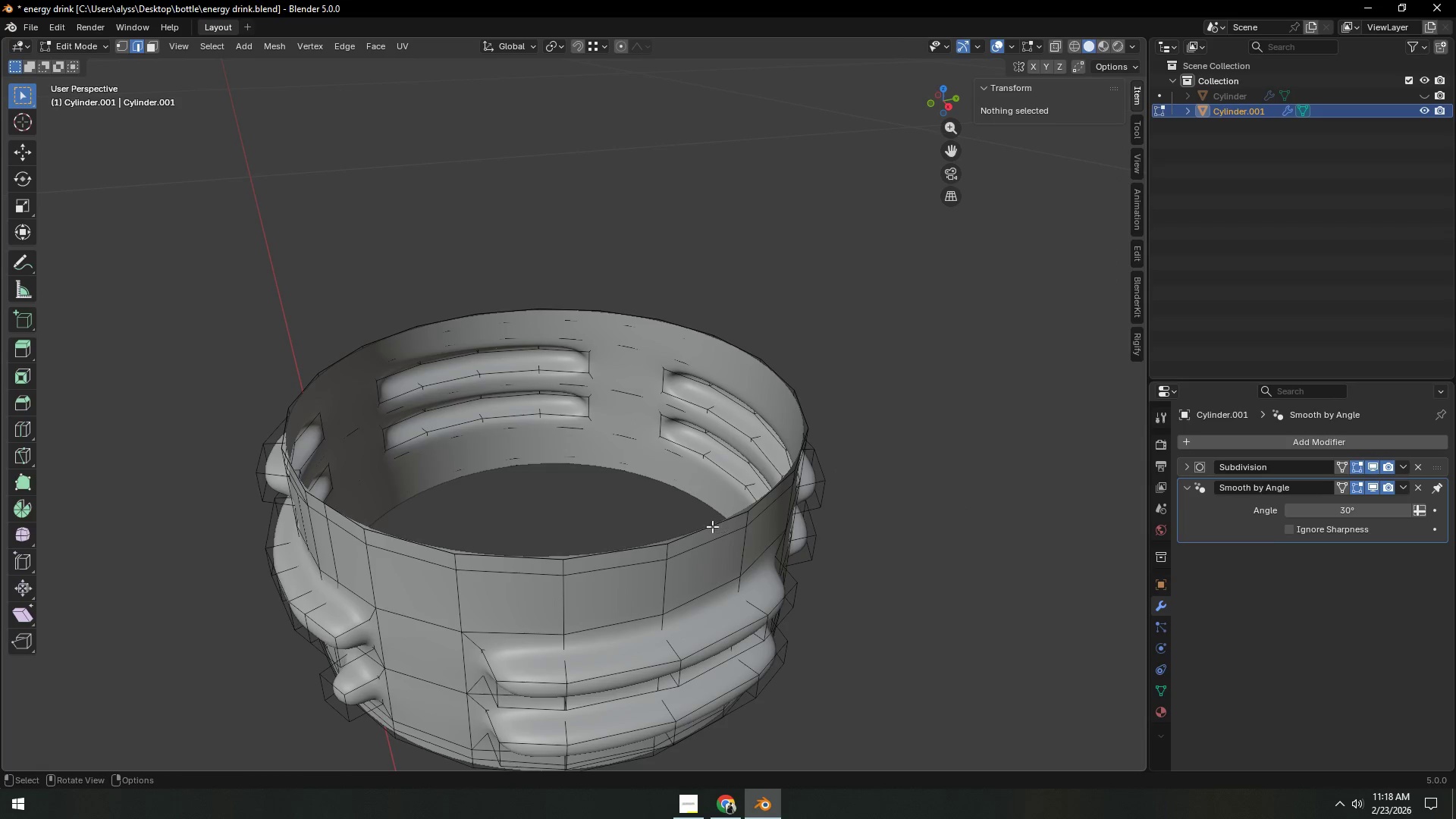 
key(Control+Z)
 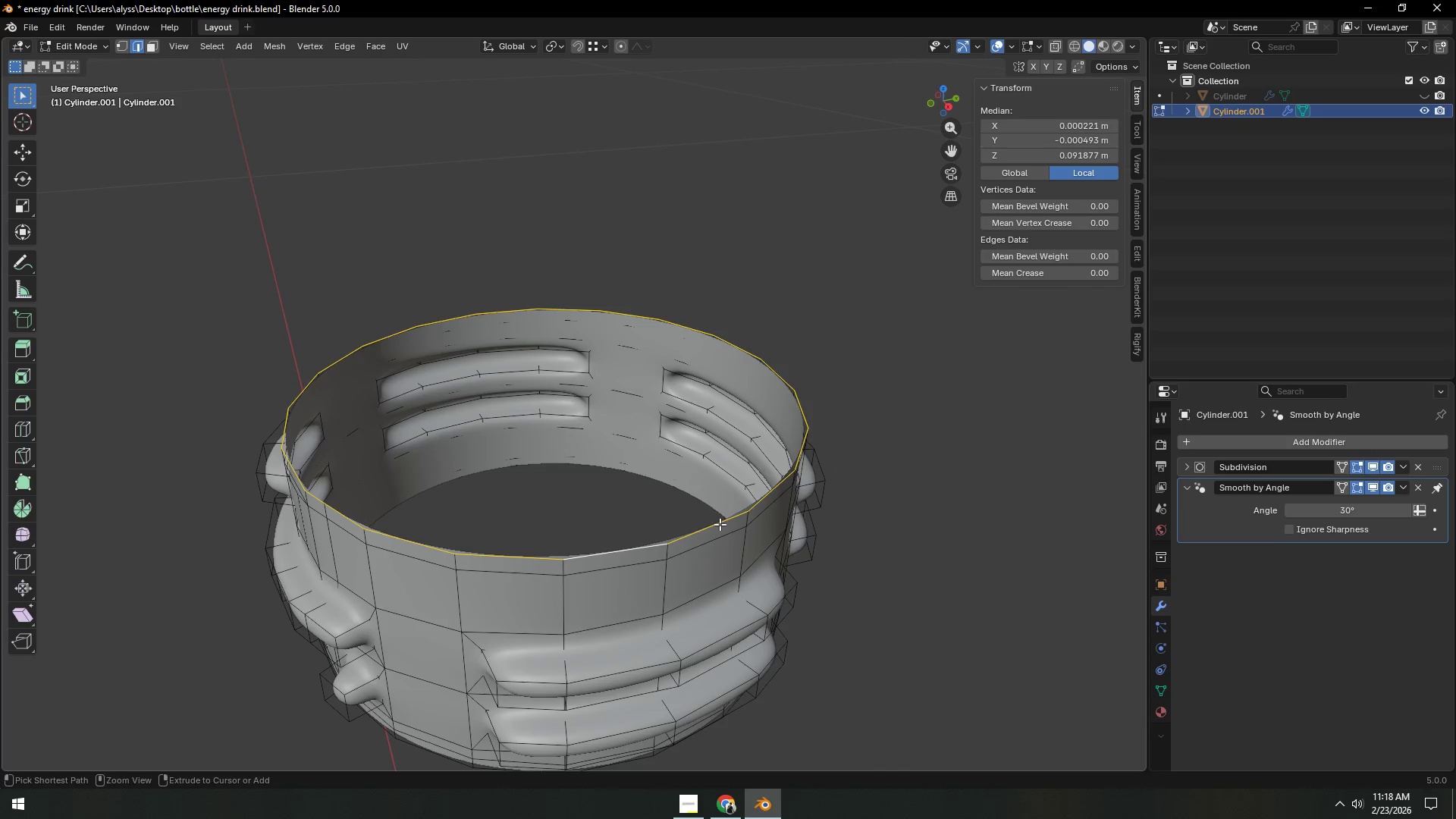 
key(Control+Z)
 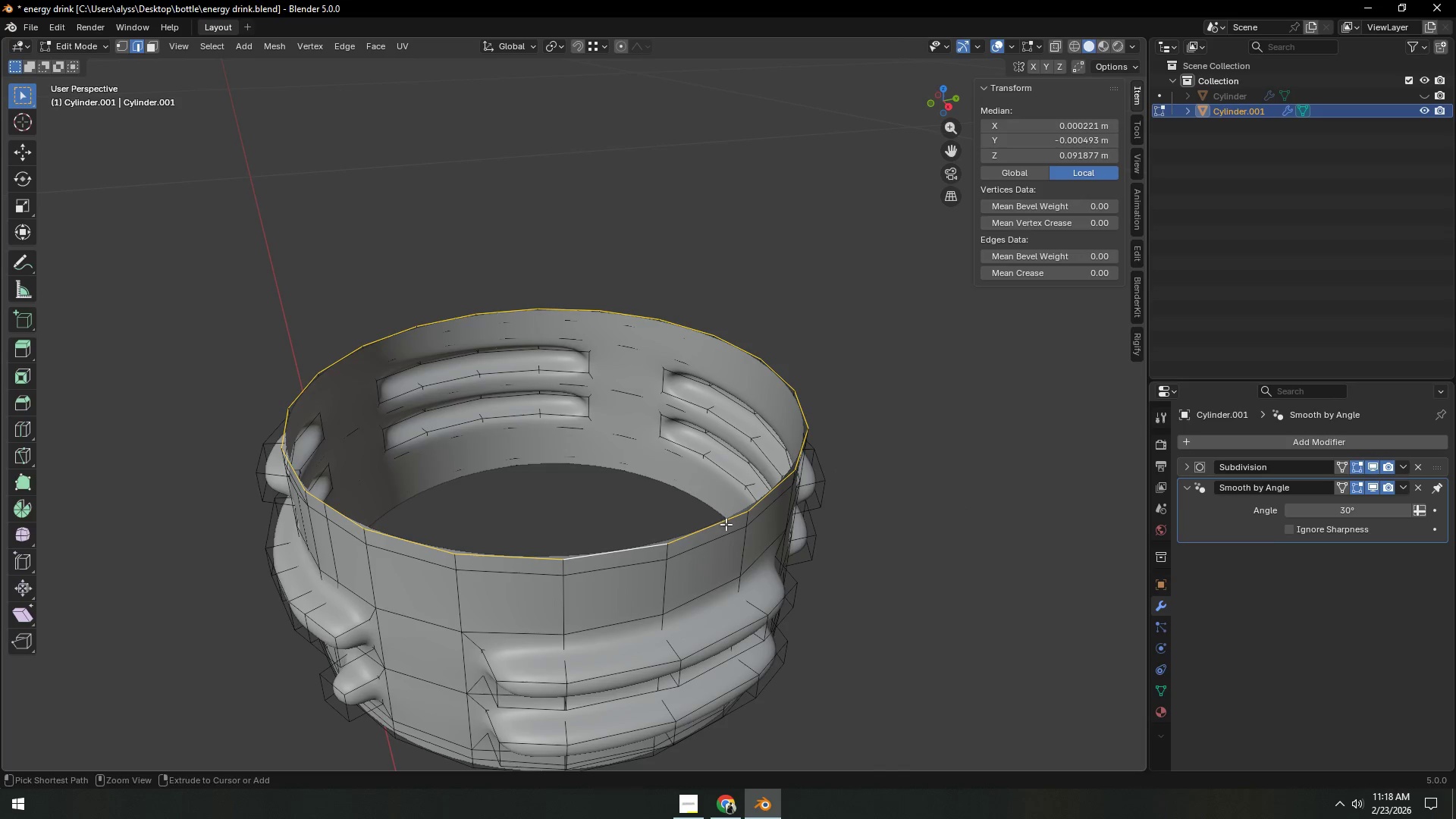 
key(Control+Z)
 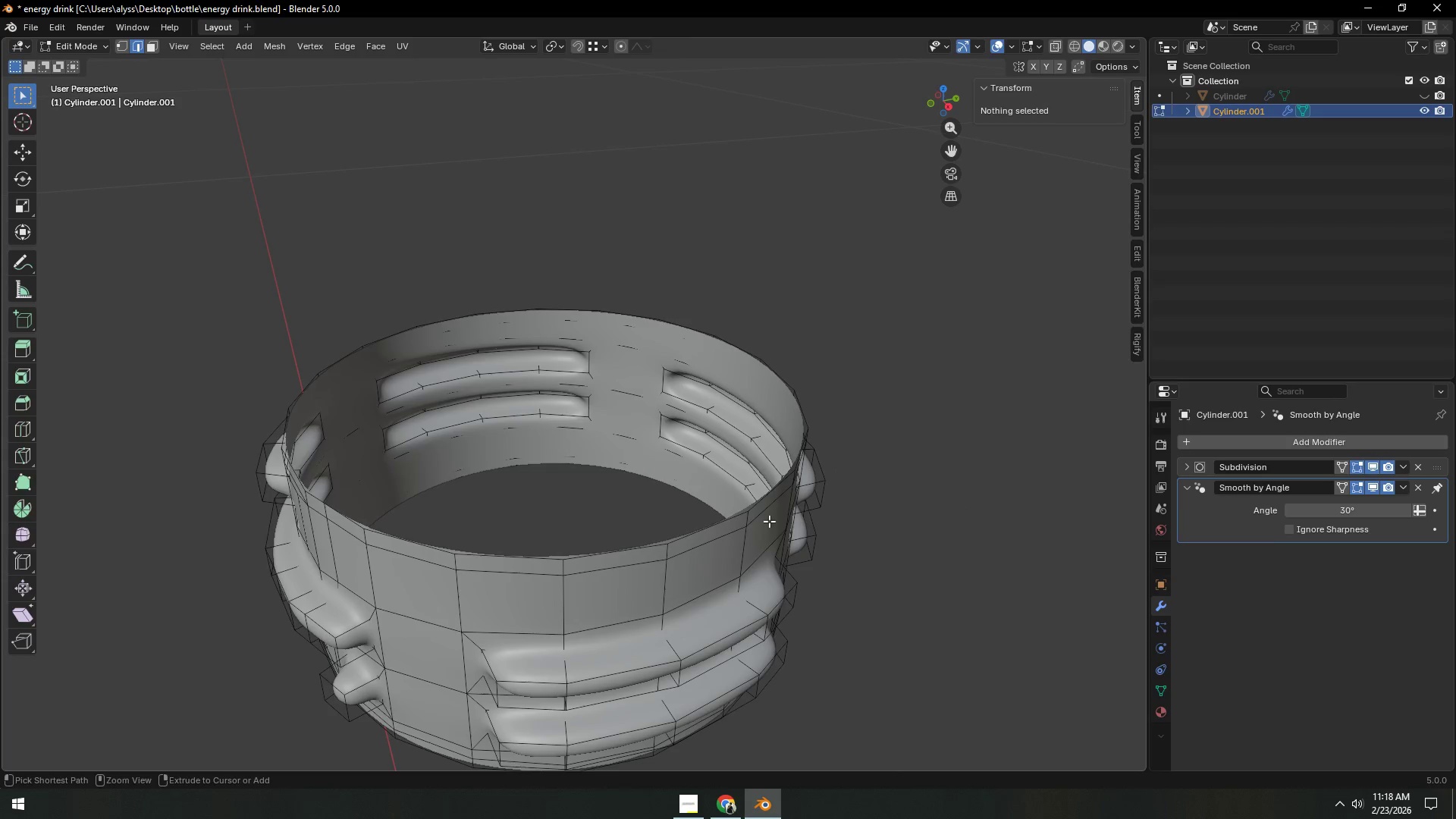 
key(Control+Z)
 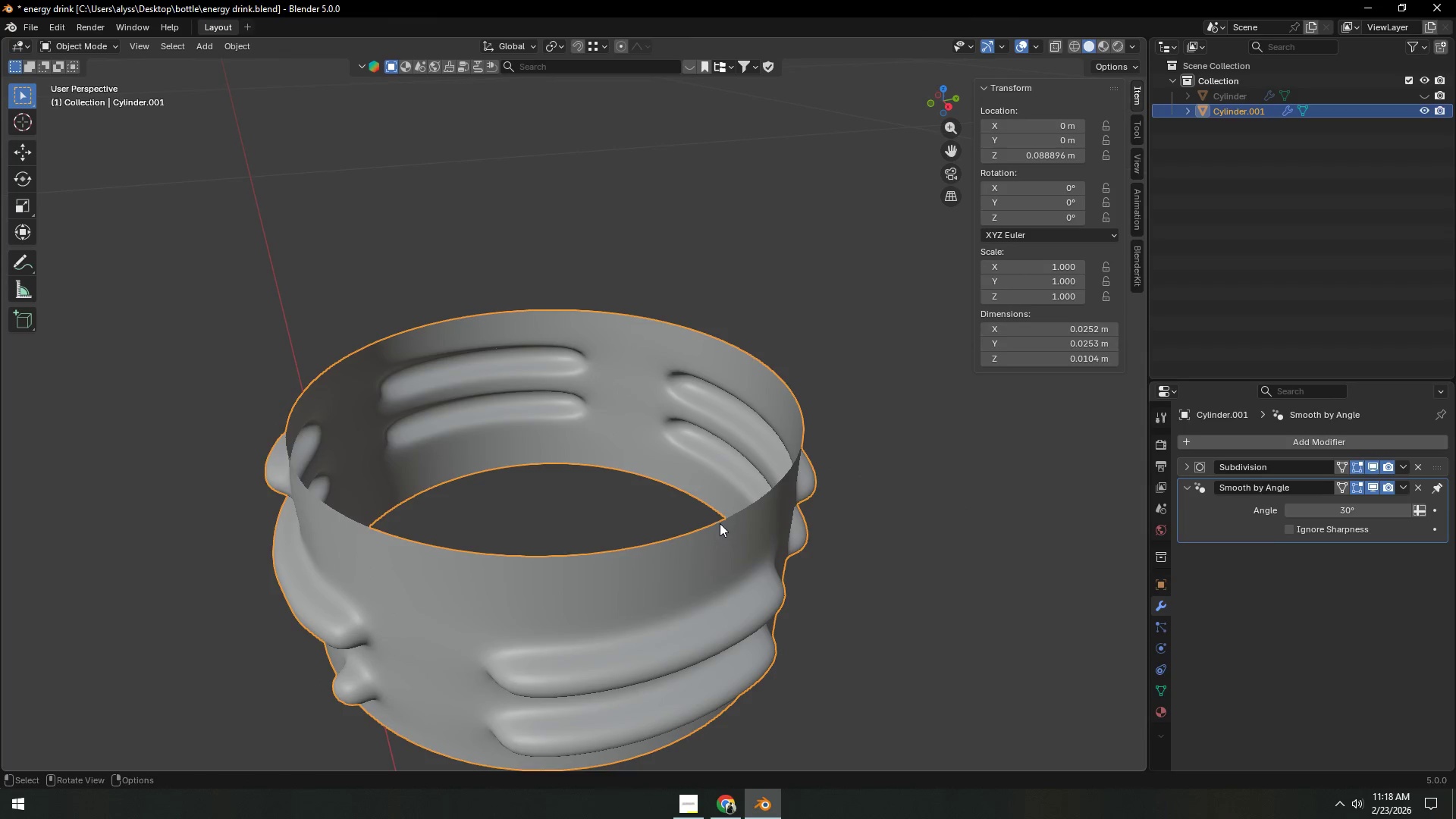 
key(Tab)
 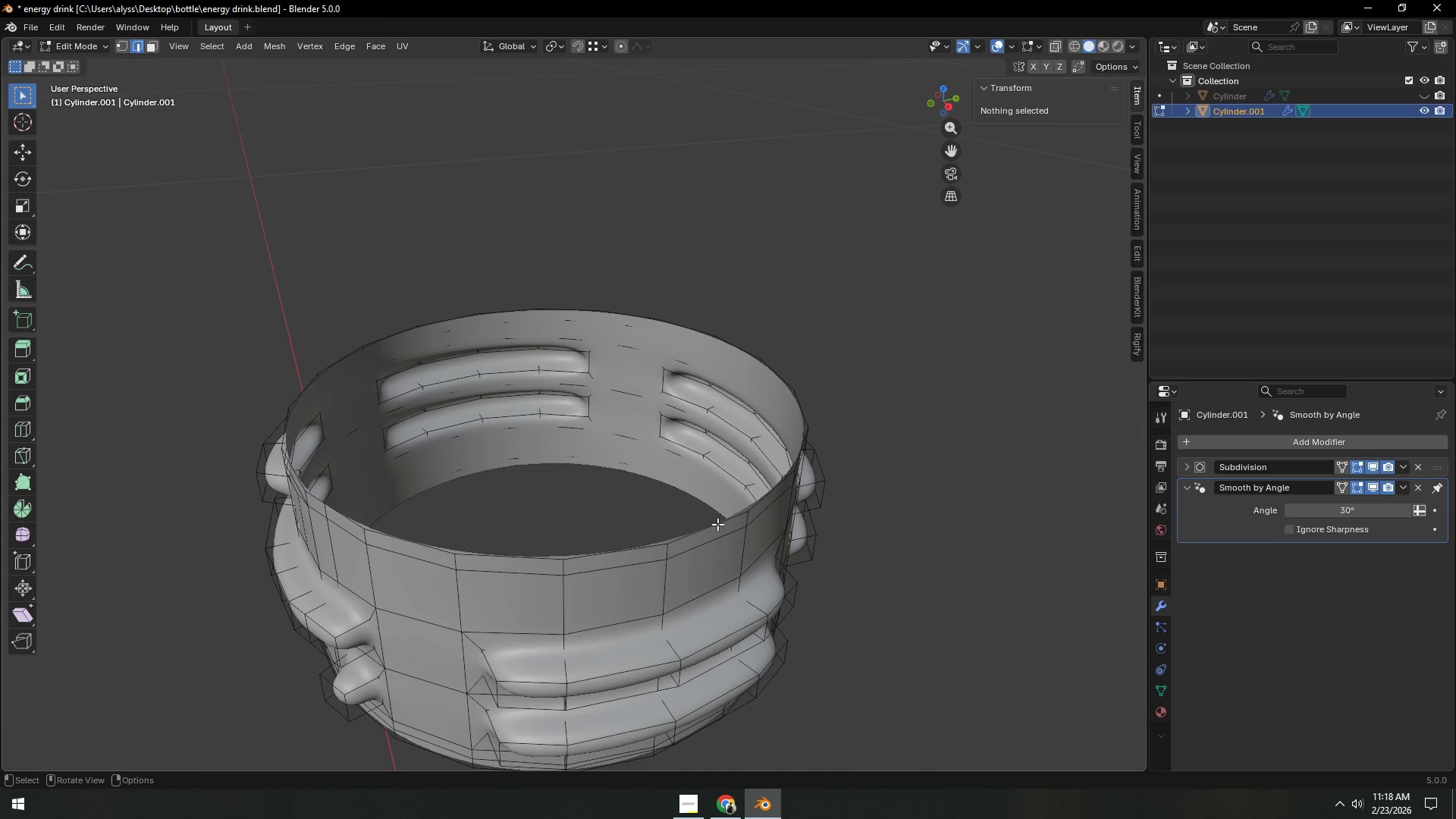 
key(Alt+AltLeft)
 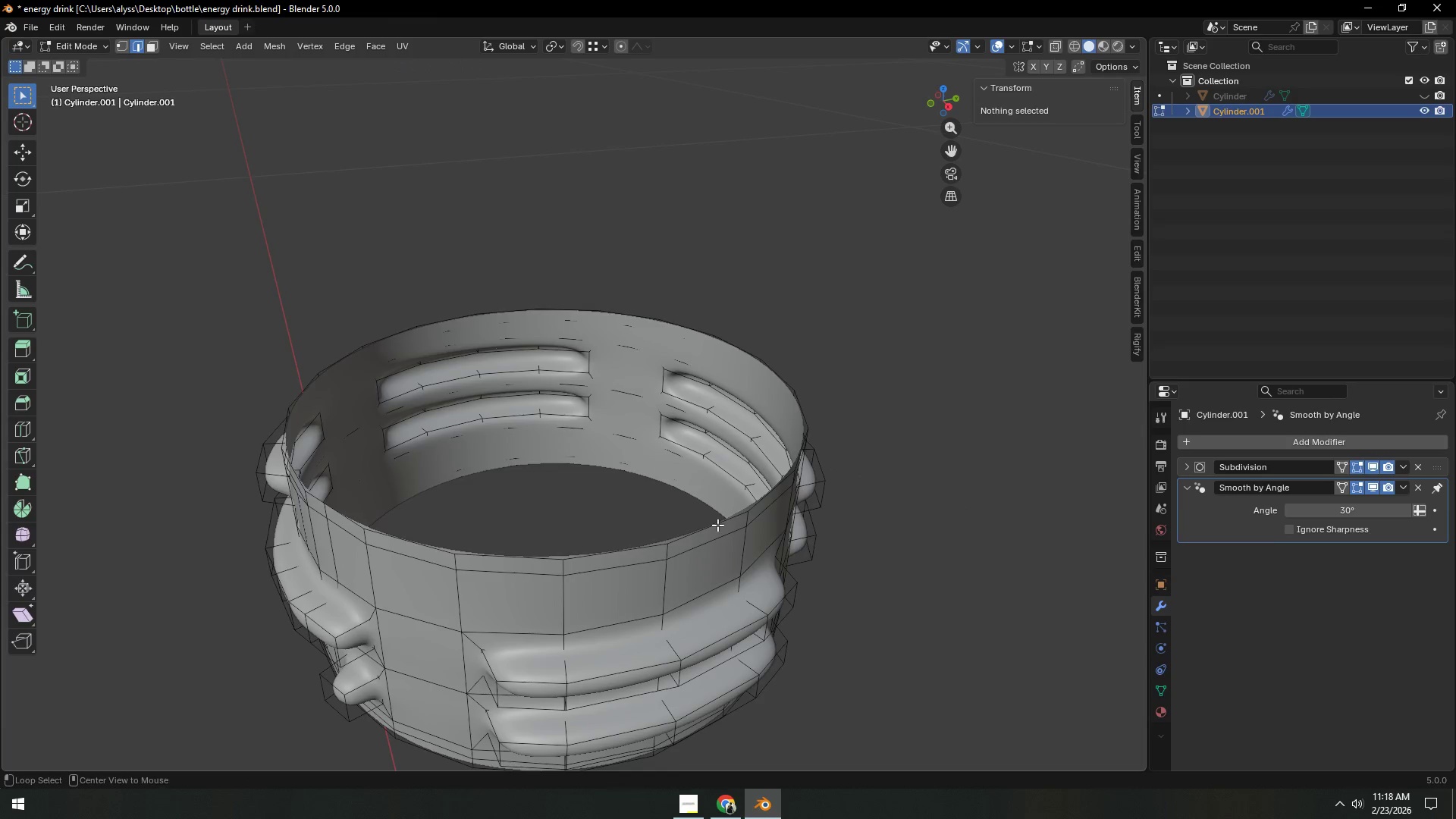 
left_click([717, 525])
 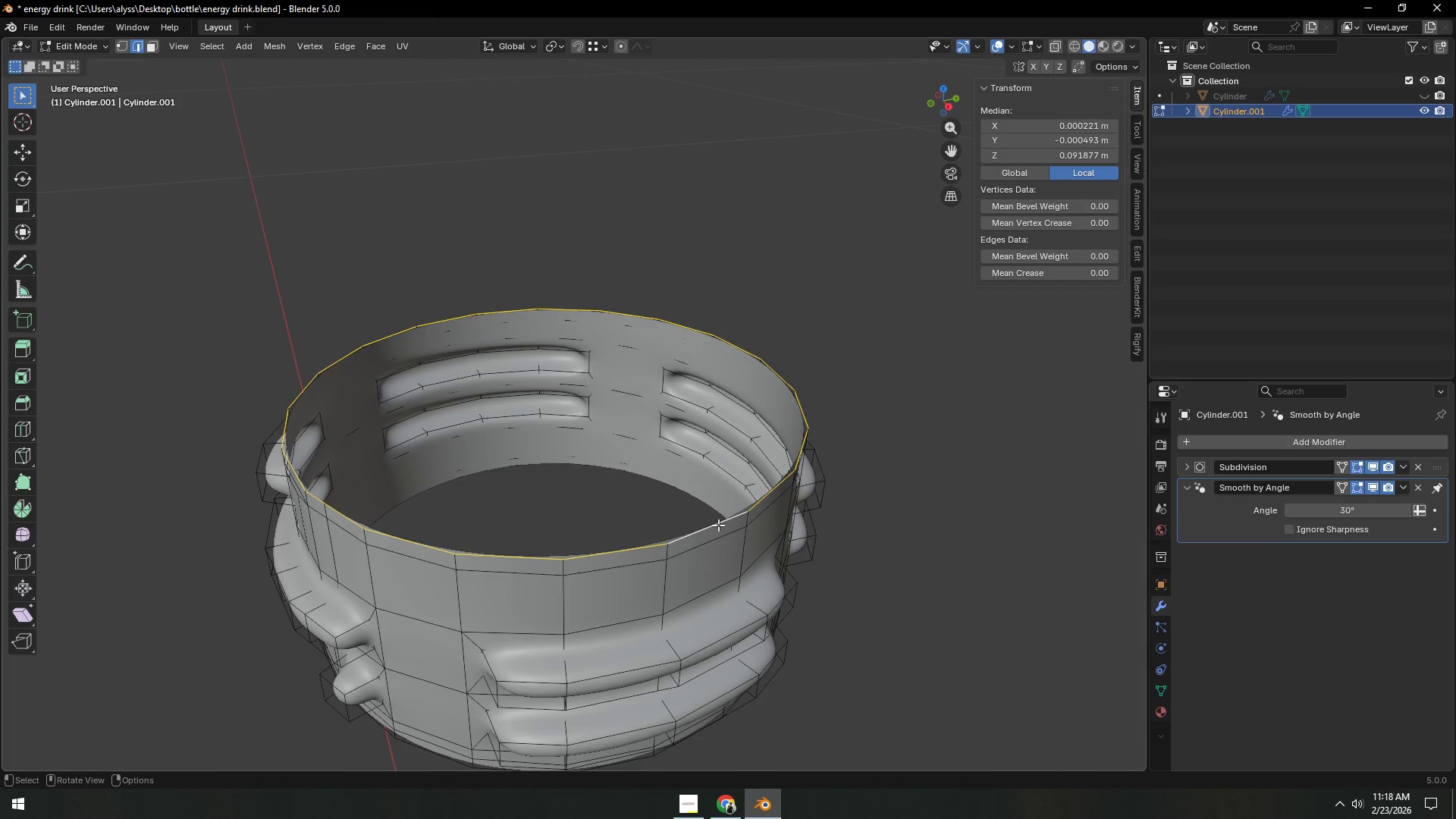 
key(G)
 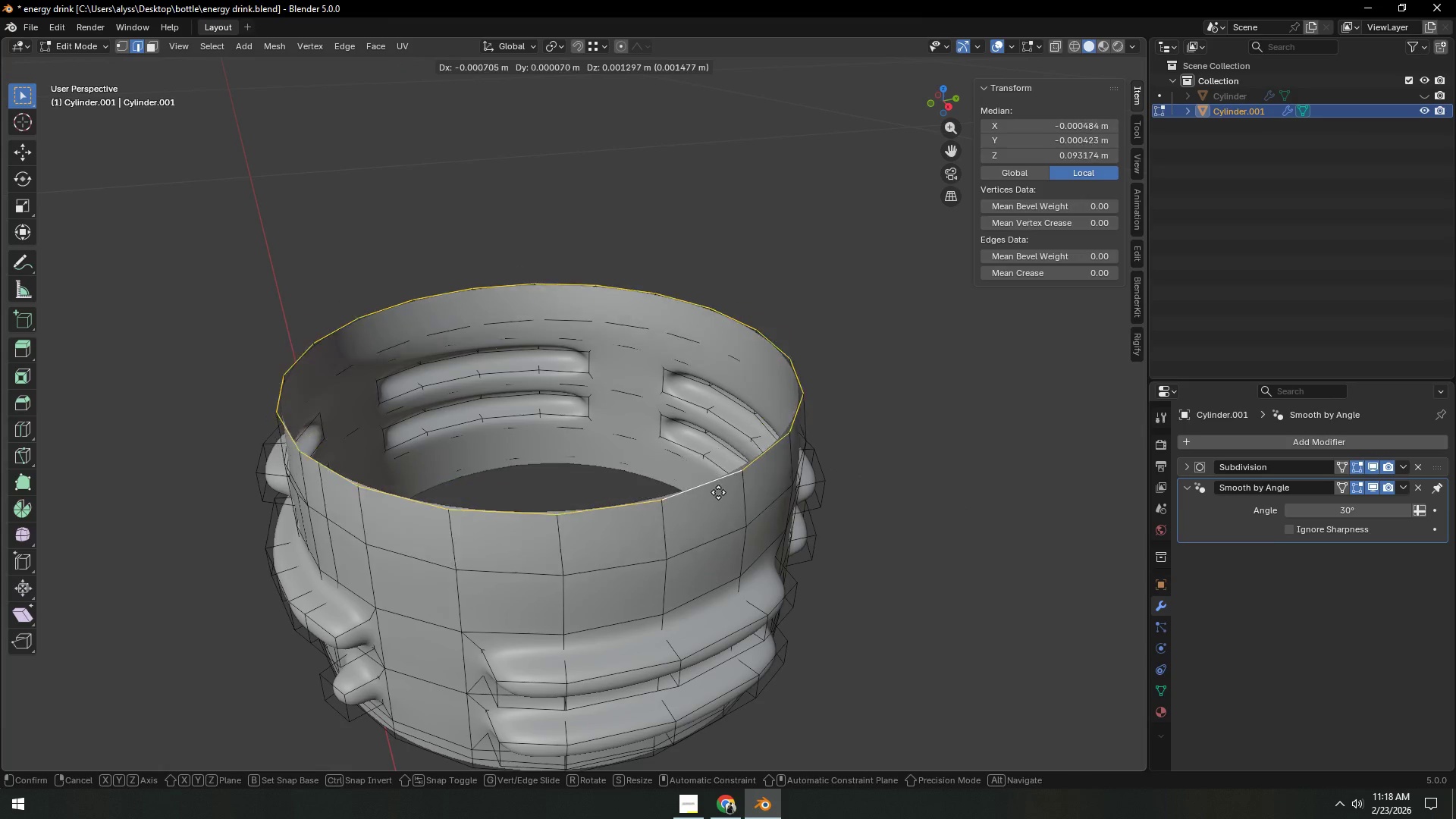 
right_click([720, 488])
 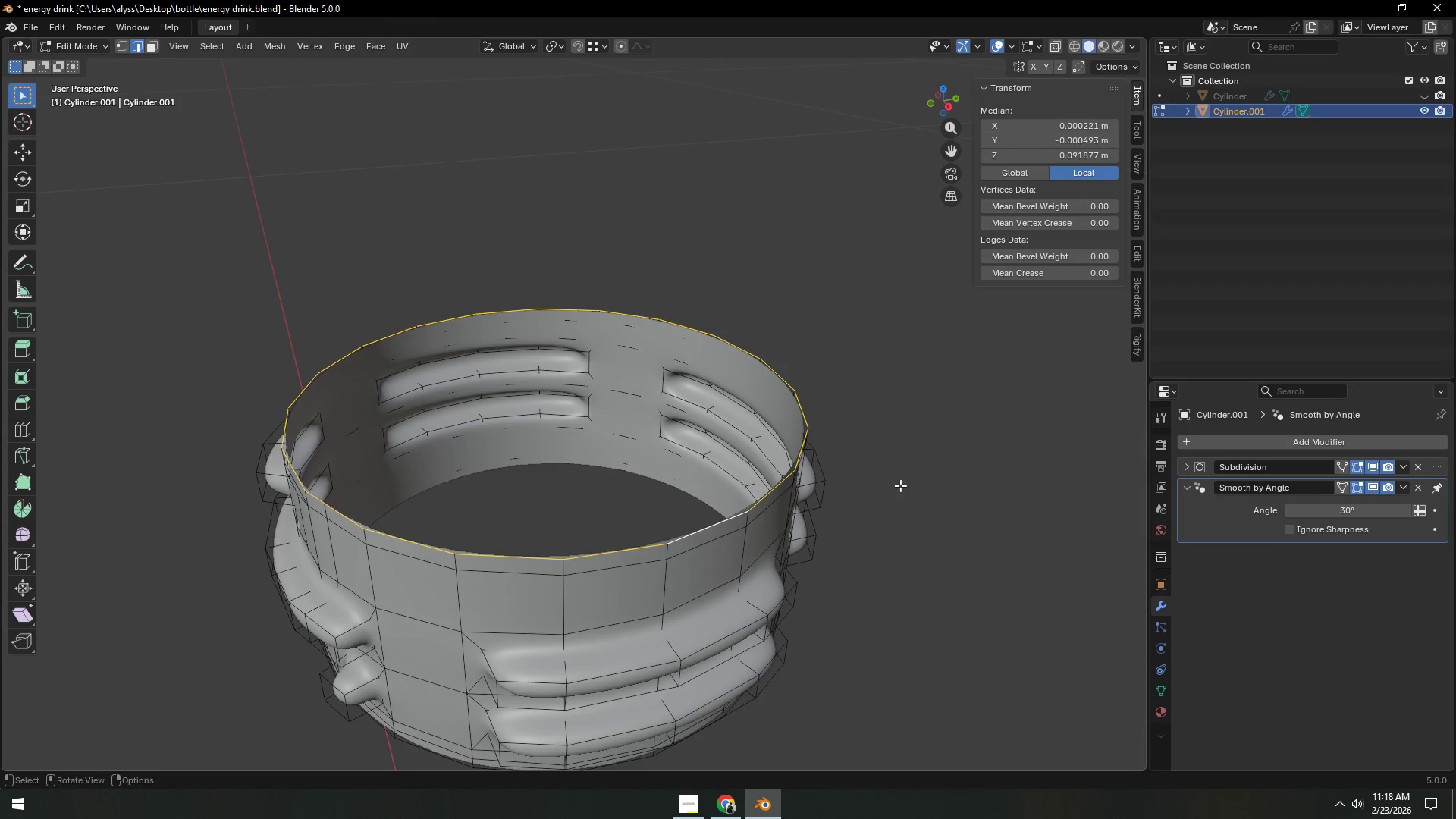 
left_click([935, 485])
 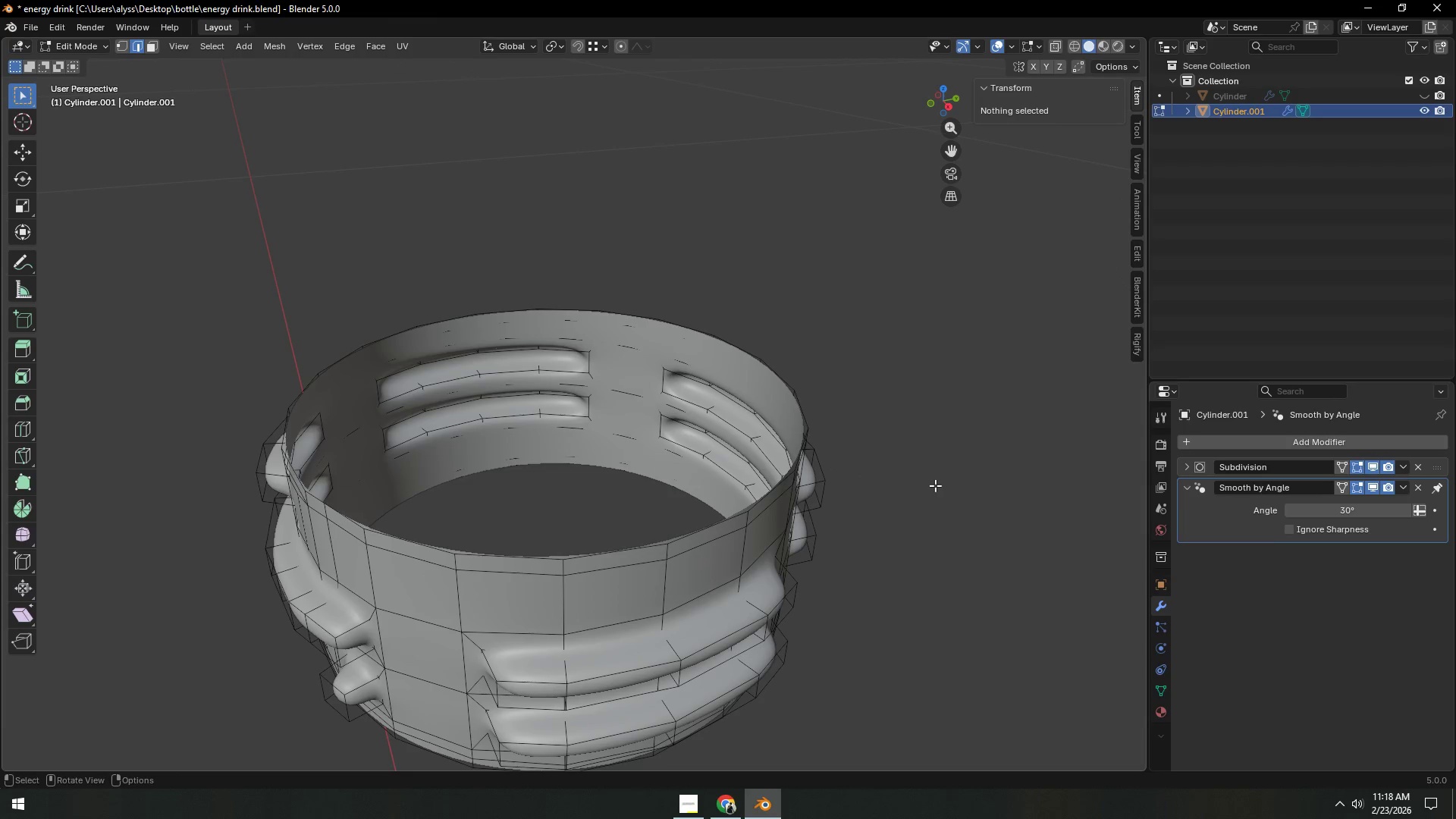 
key(Control+S)
 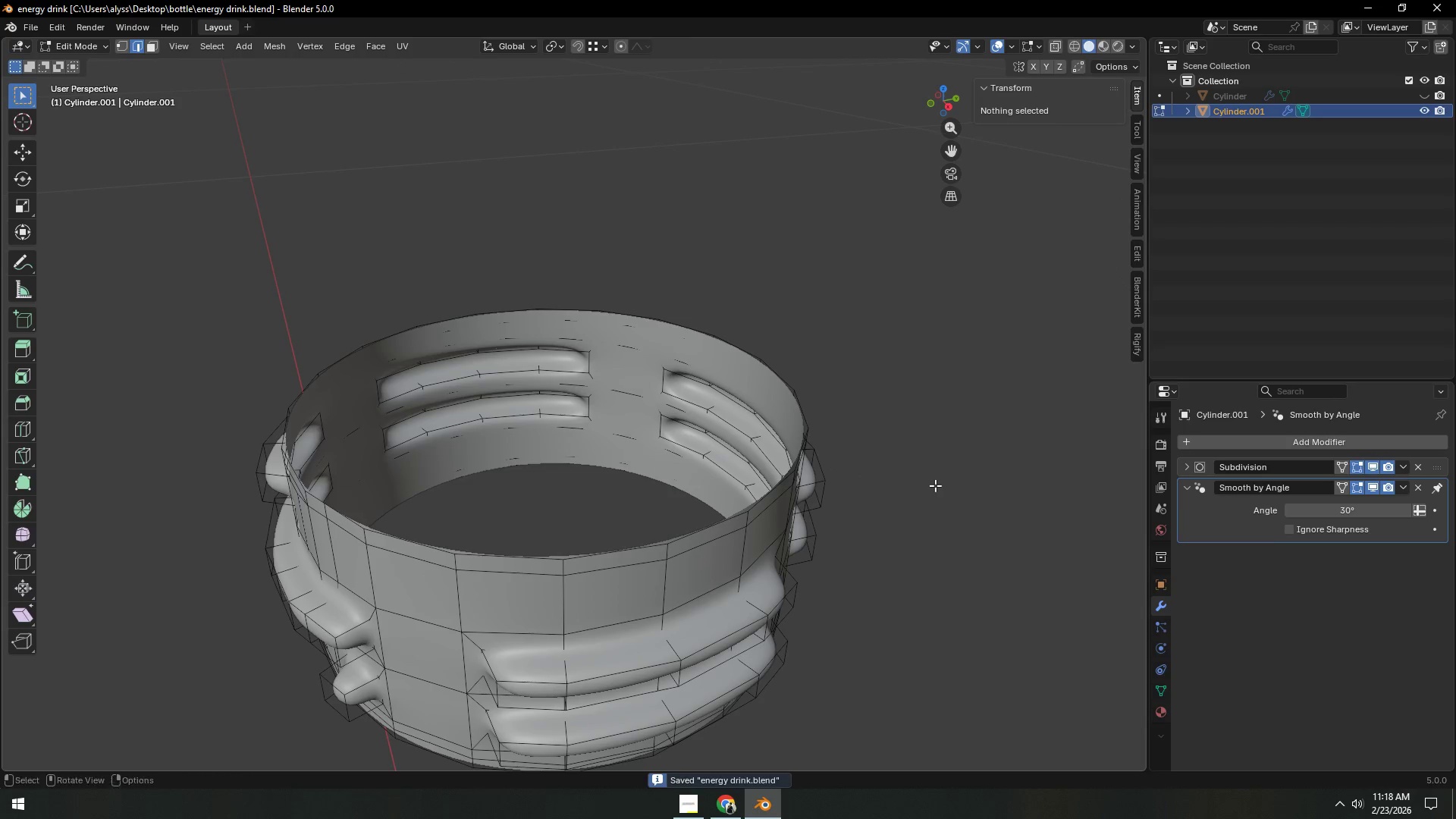 
key(Tab)
 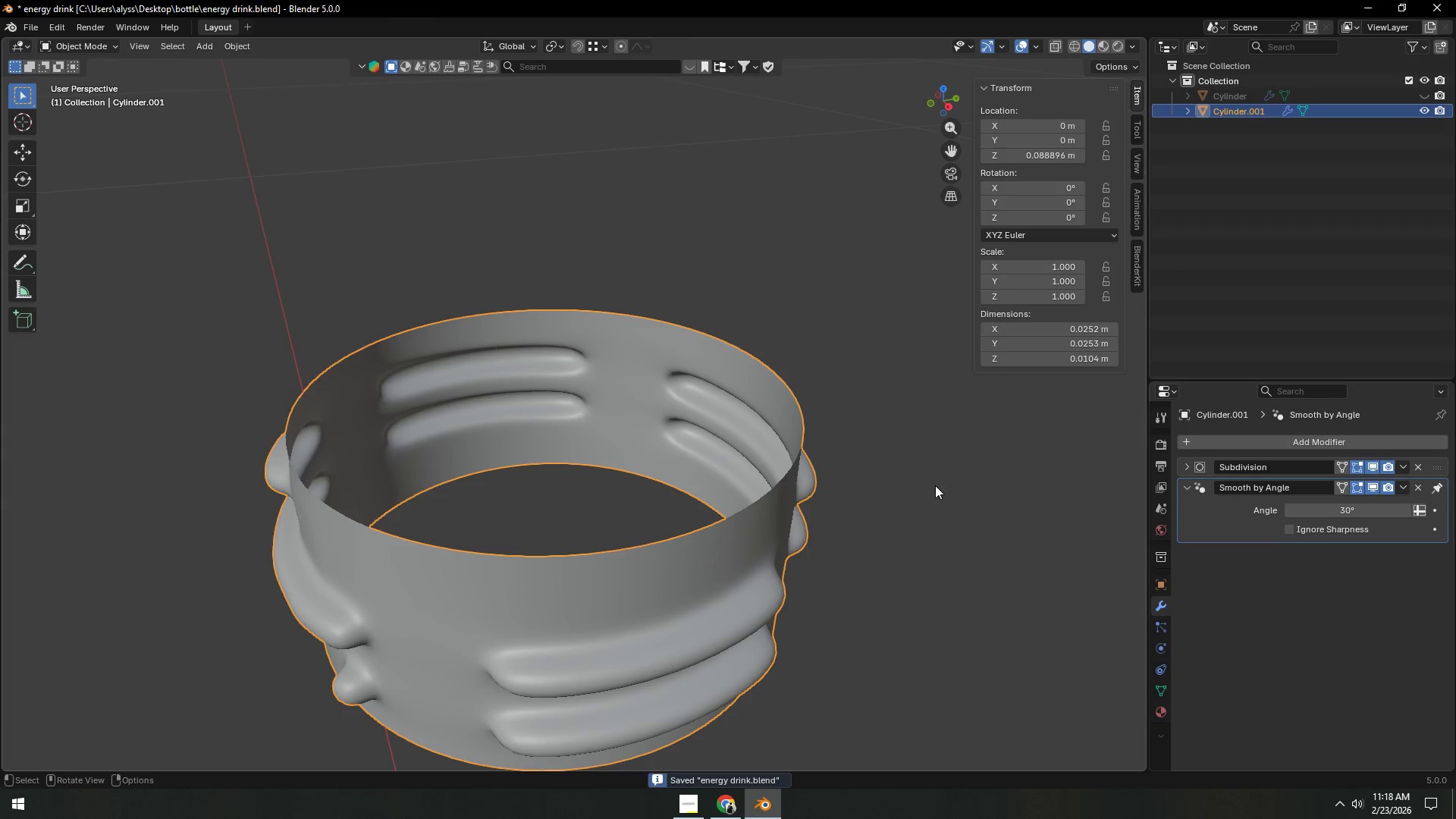 
left_click([940, 479])
 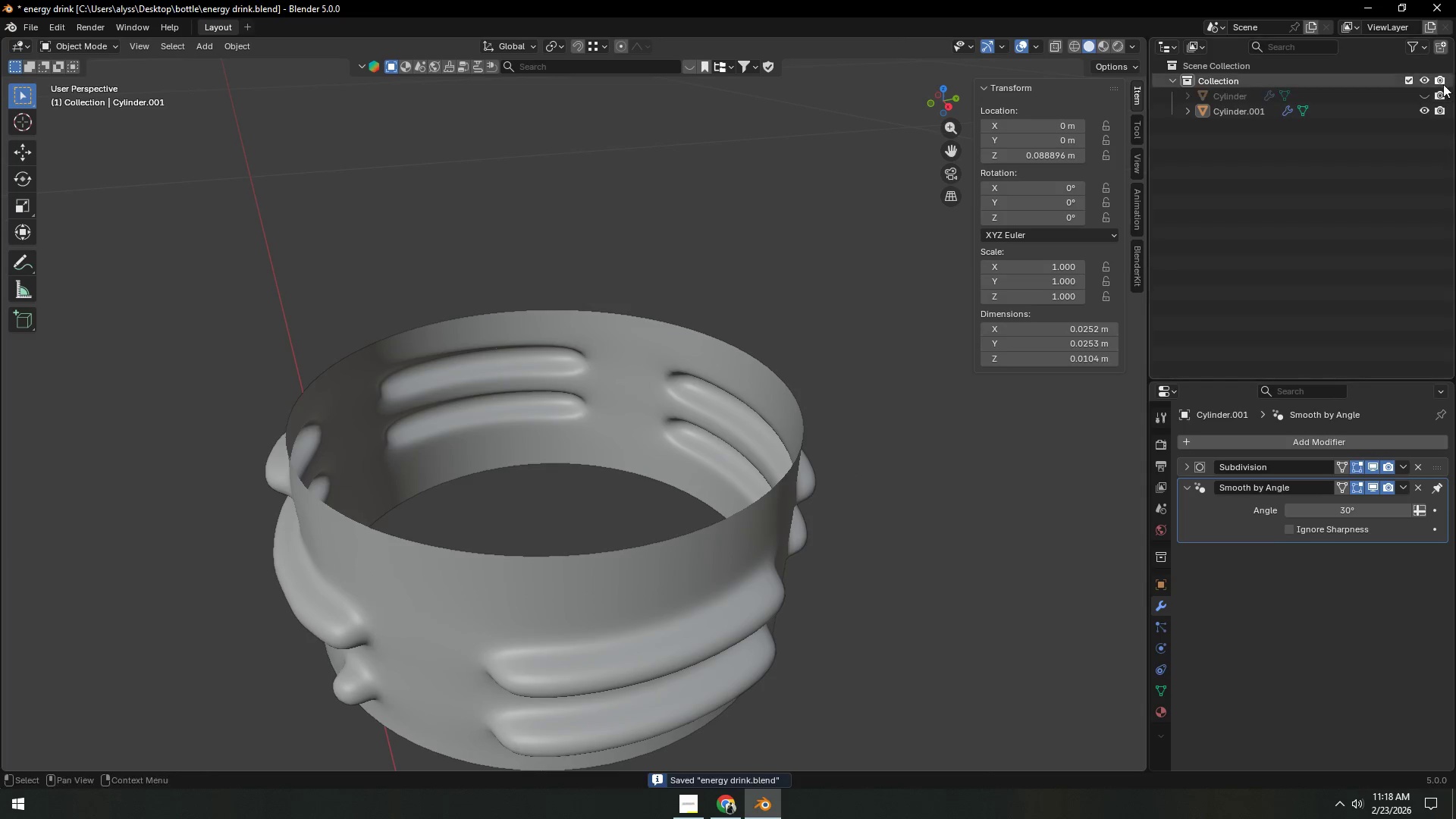 
left_click([1423, 96])
 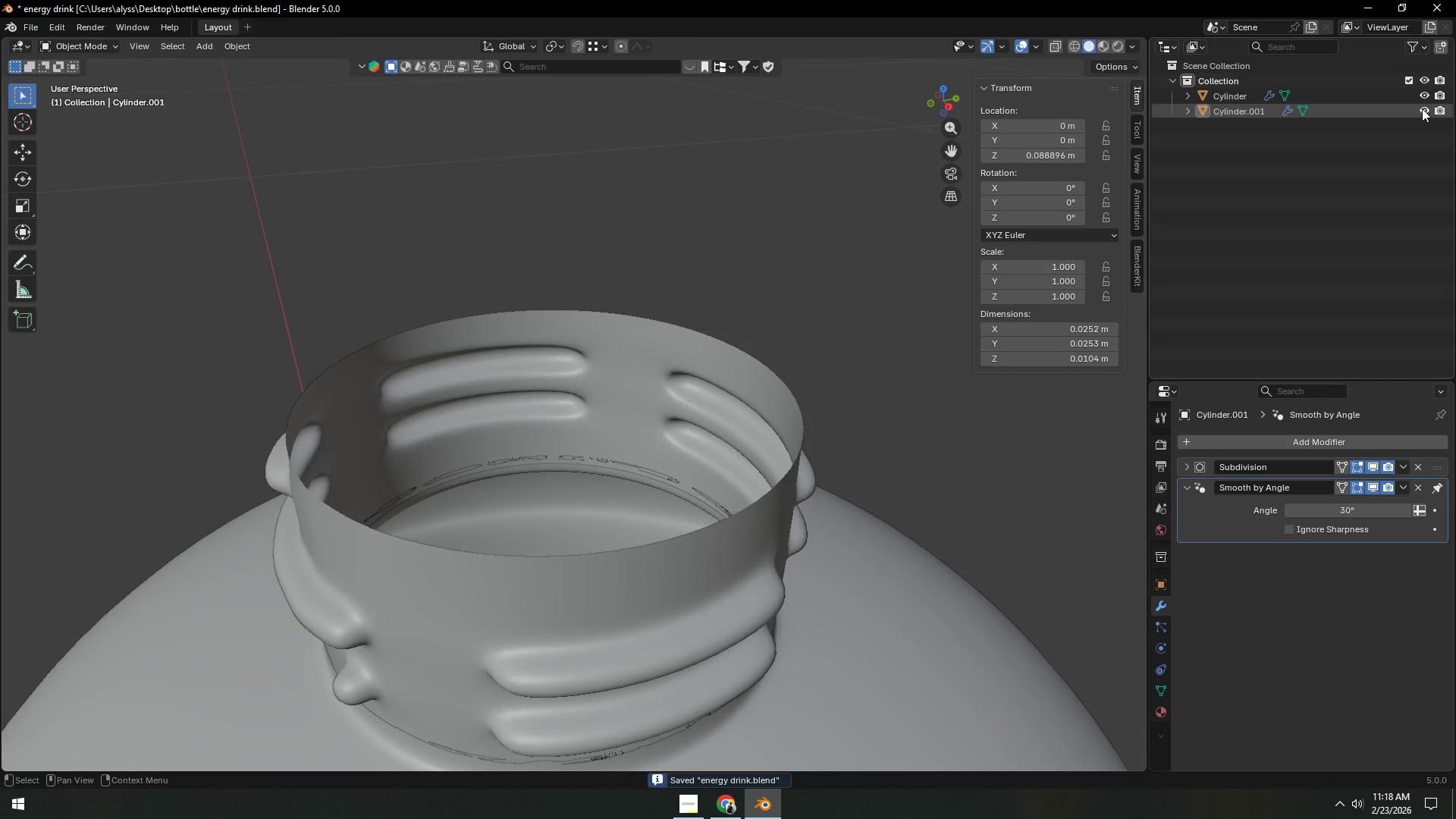 
left_click([1422, 108])
 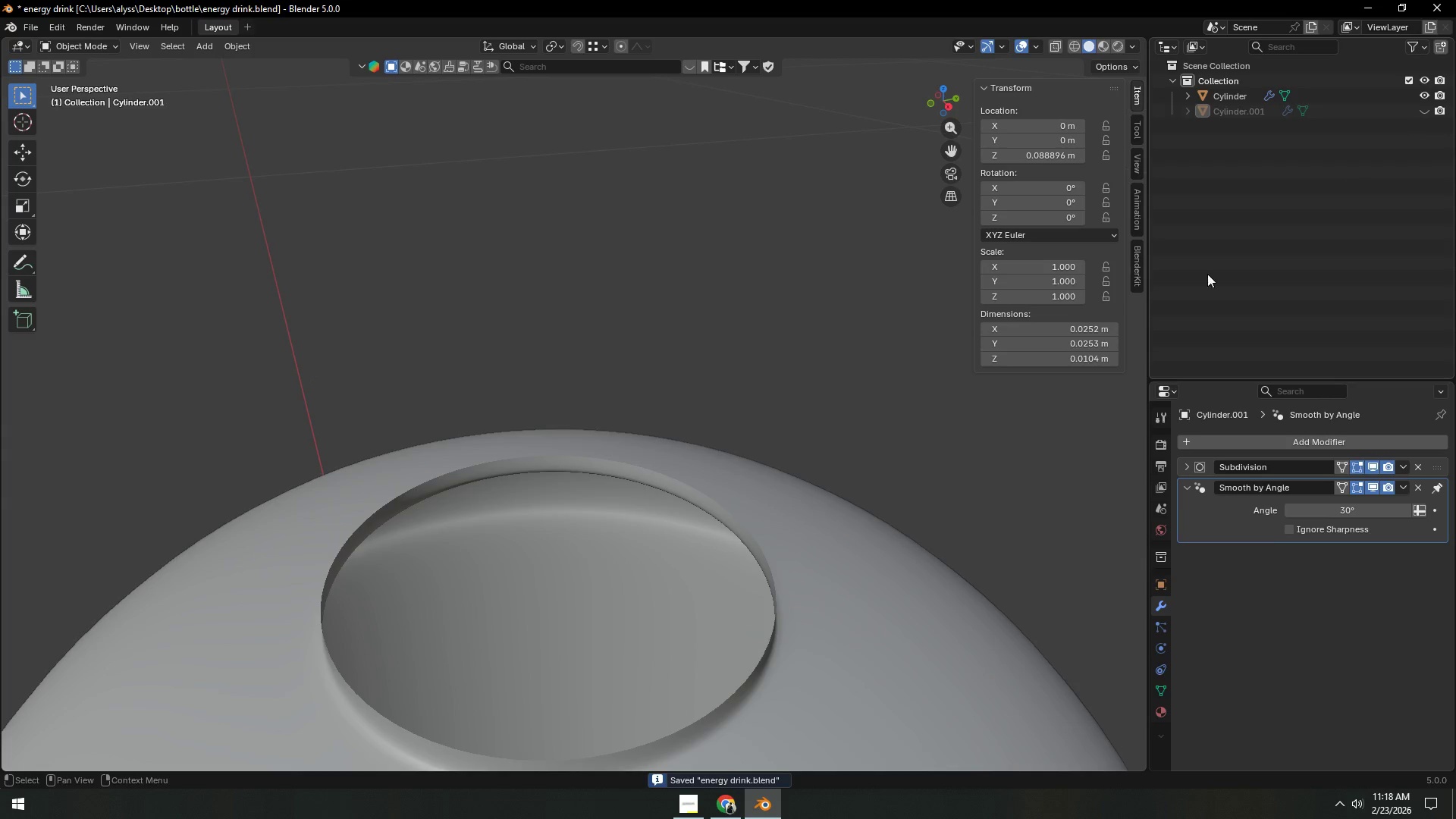 
scroll: coordinate [926, 499], scroll_direction: down, amount: 2.0
 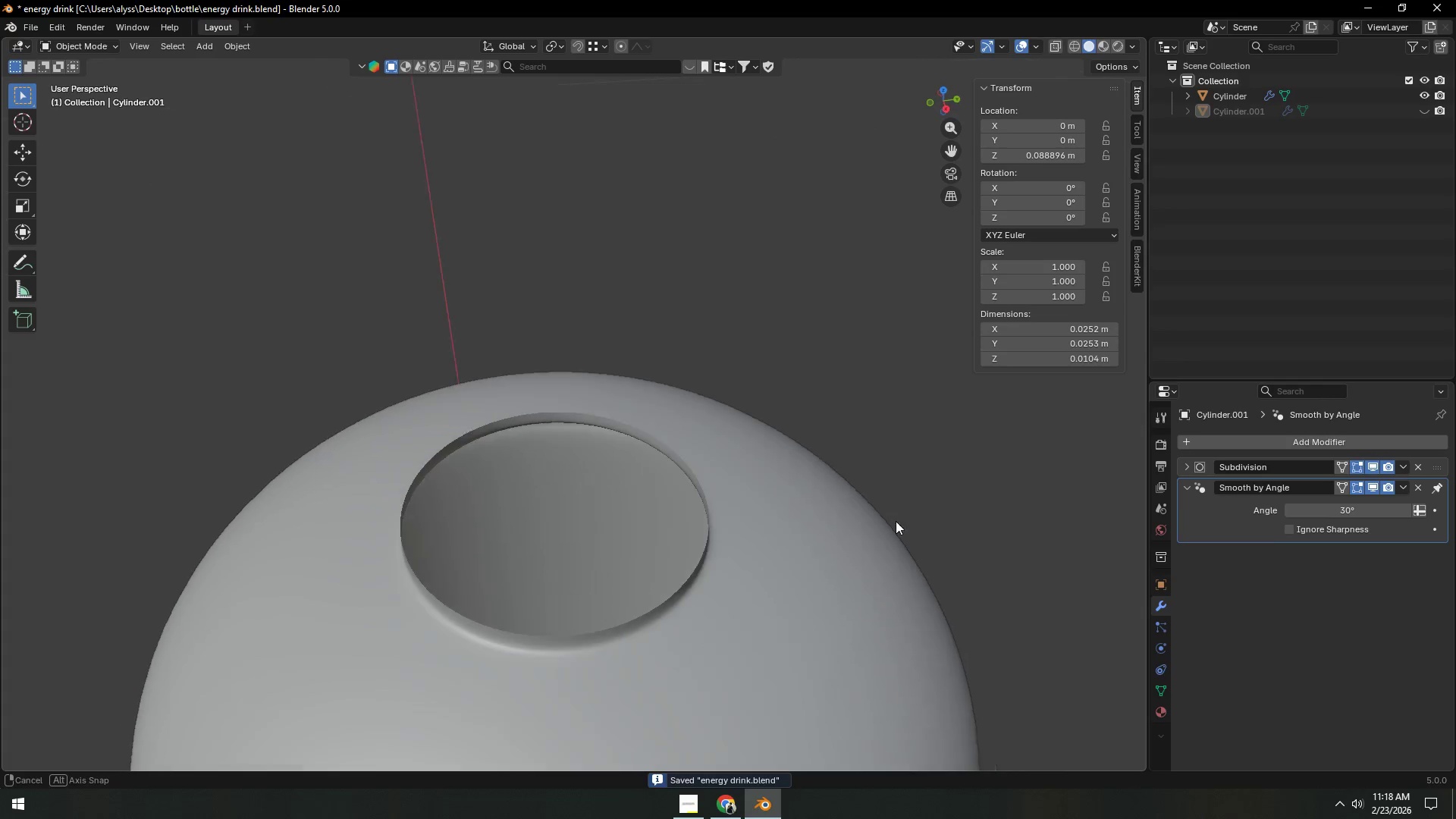 
left_click([808, 557])
 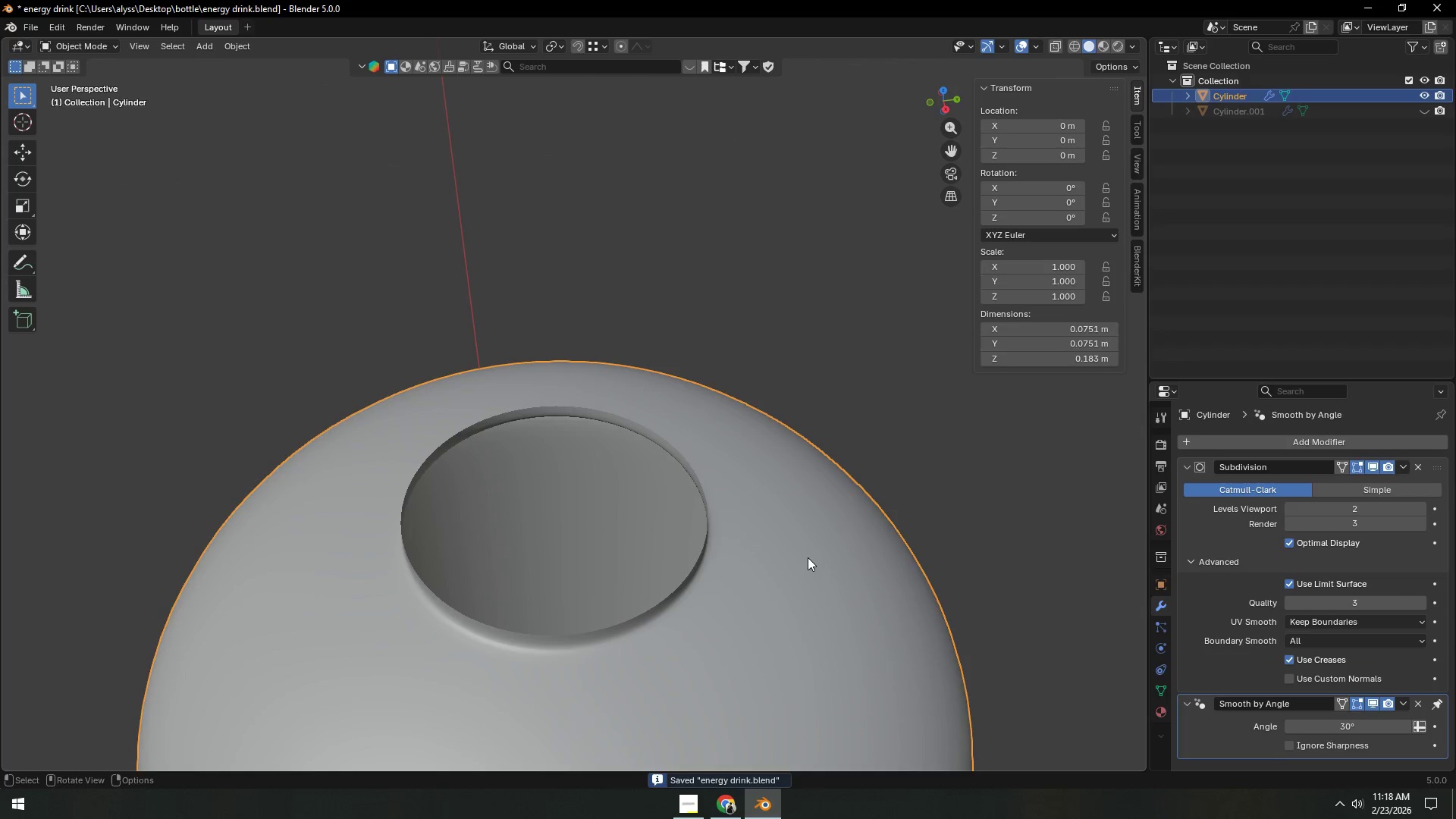 
scroll: coordinate [812, 519], scroll_direction: down, amount: 10.0
 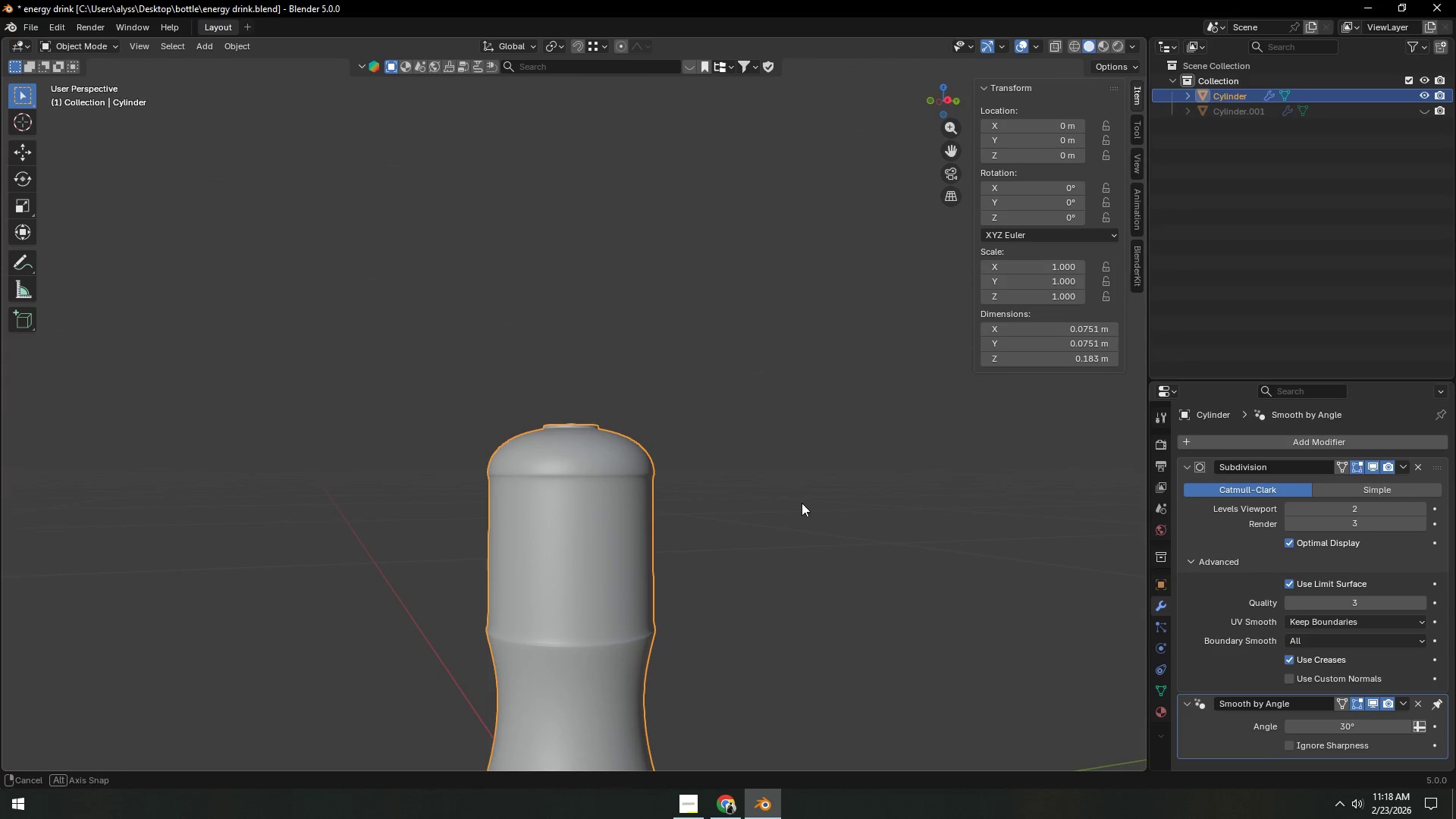 
key(Shift+ShiftLeft)
 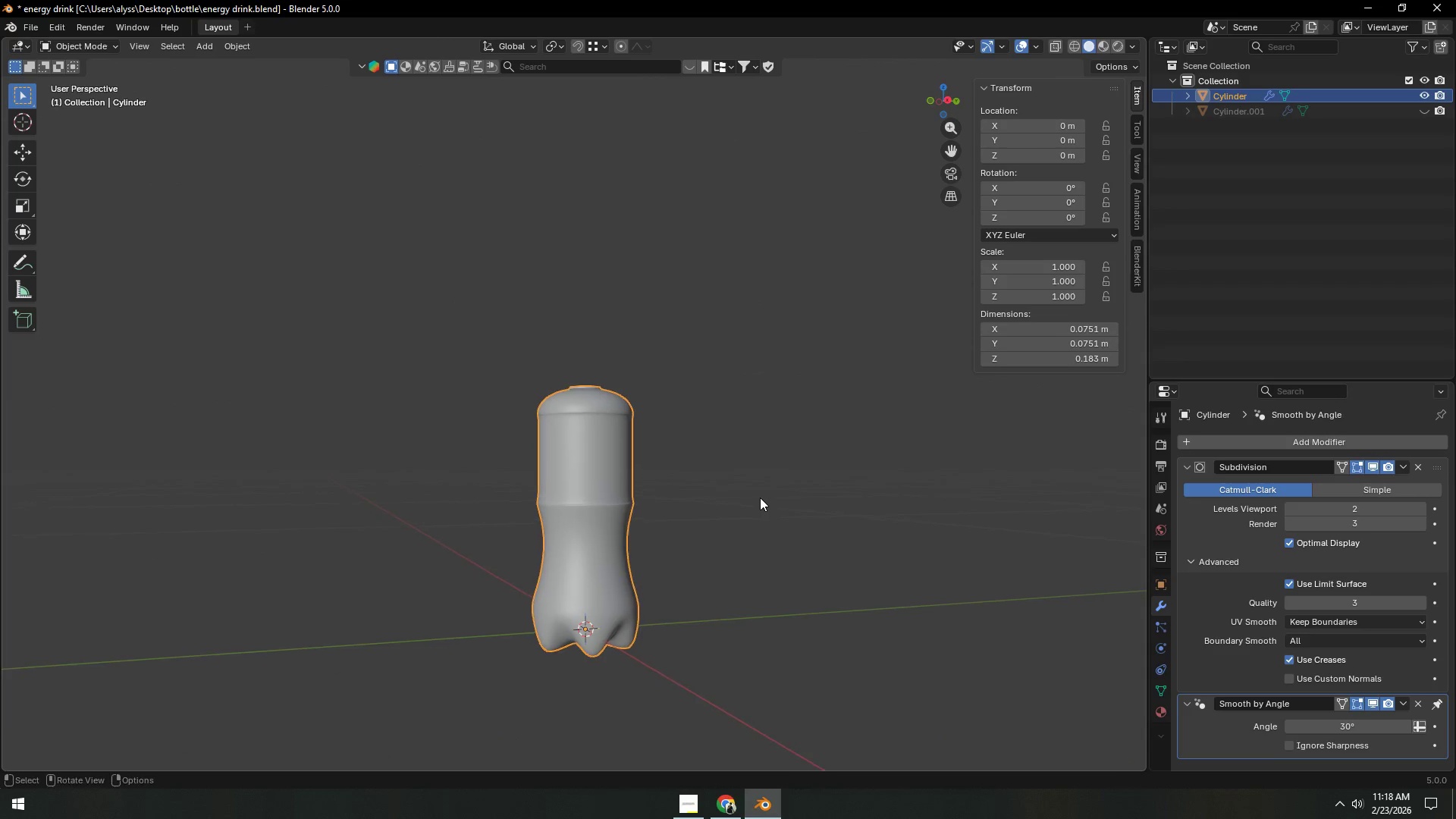 
scroll: coordinate [788, 510], scroll_direction: down, amount: 3.0
 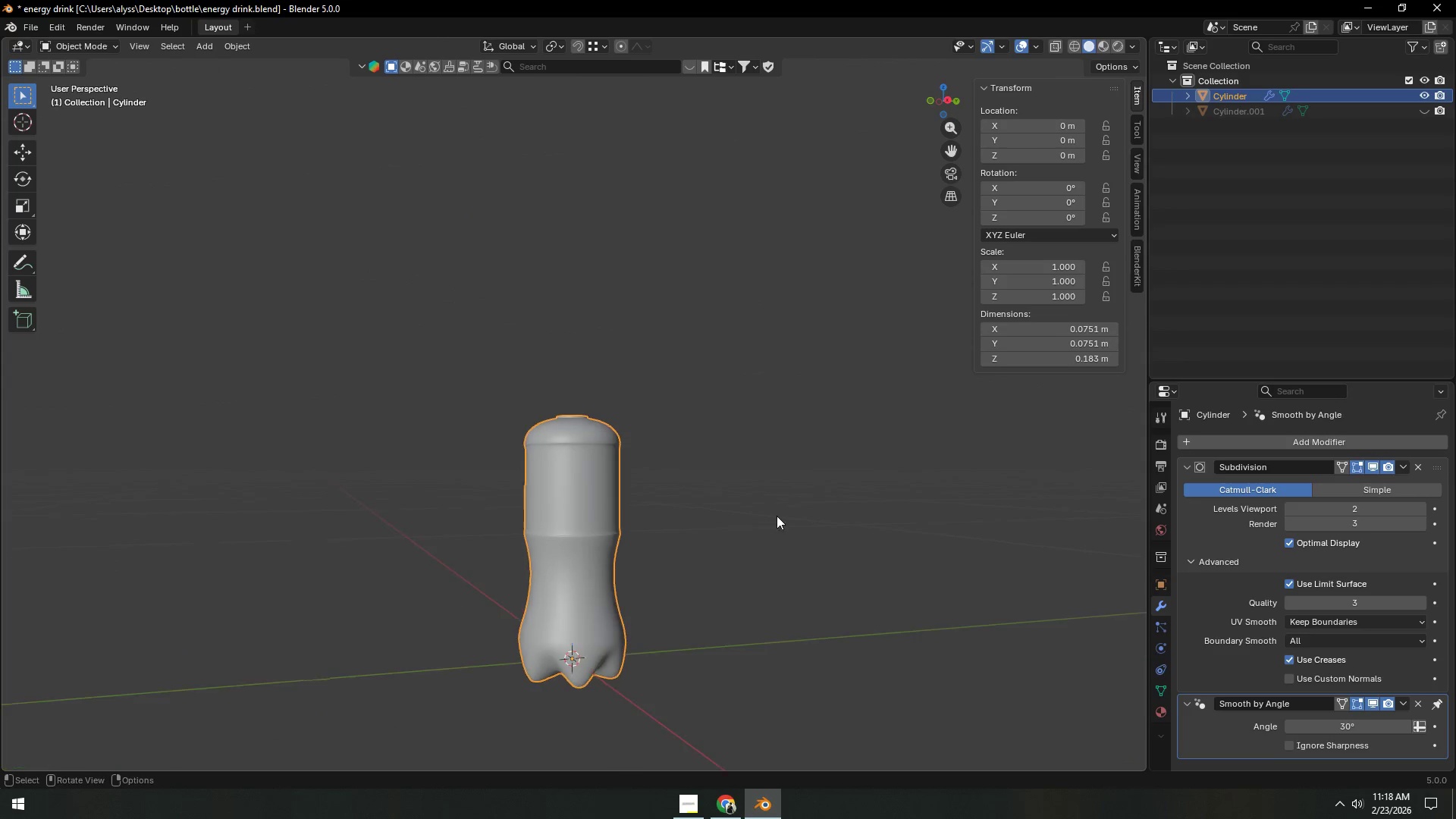 
scroll: coordinate [760, 497], scroll_direction: up, amount: 2.0
 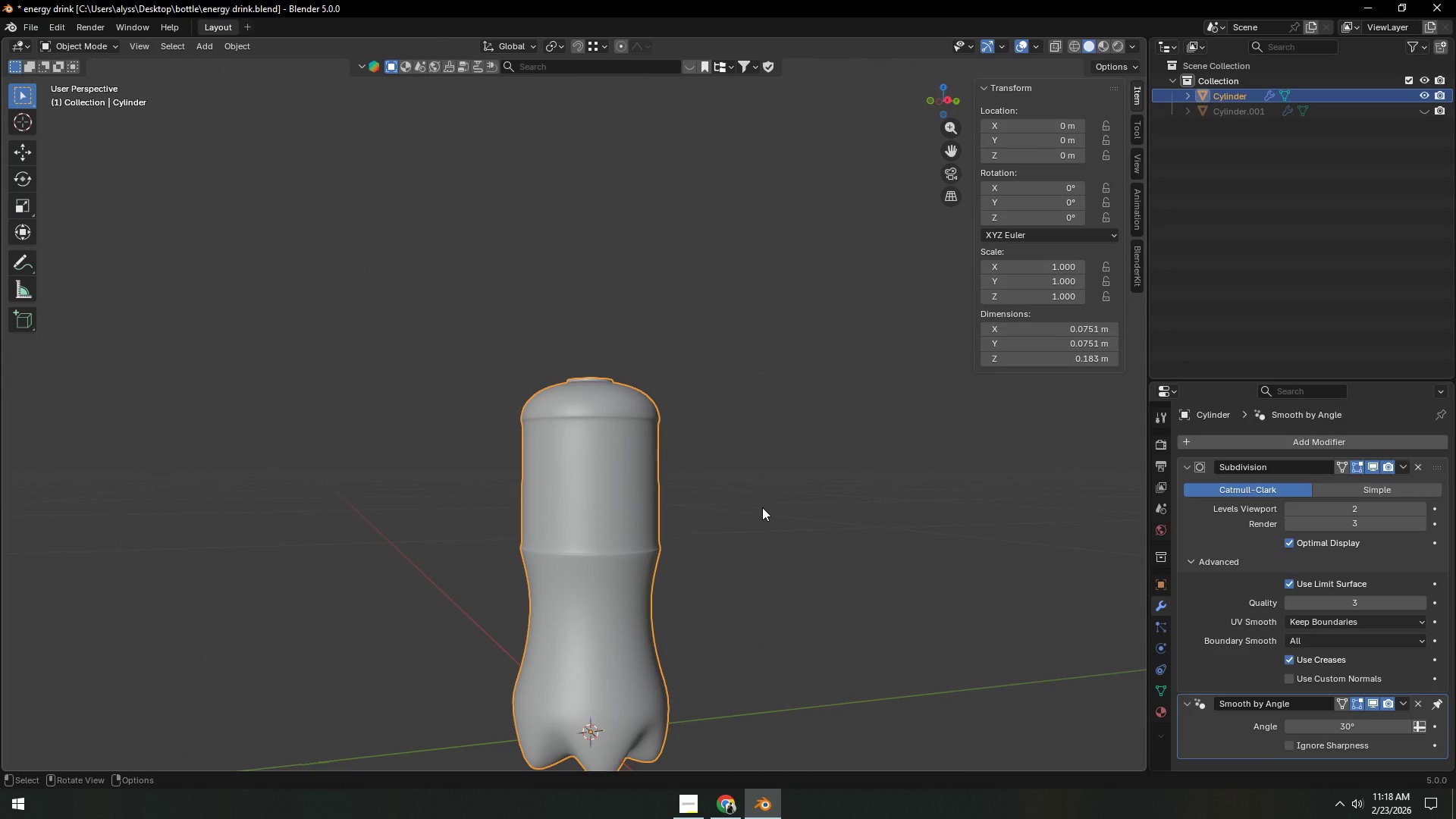 
wait(5.45)
 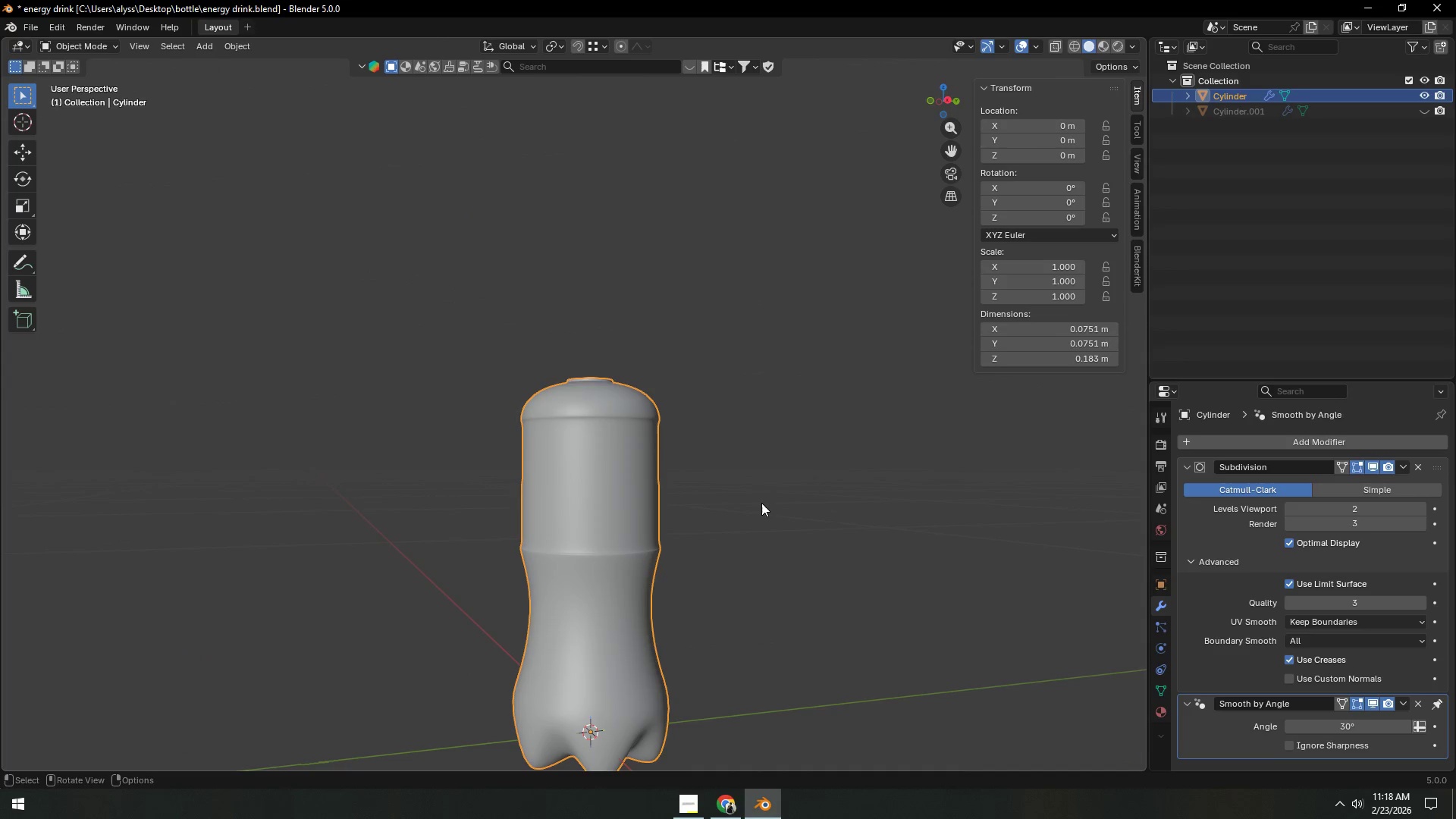 
scroll: coordinate [764, 512], scroll_direction: down, amount: 3.0
 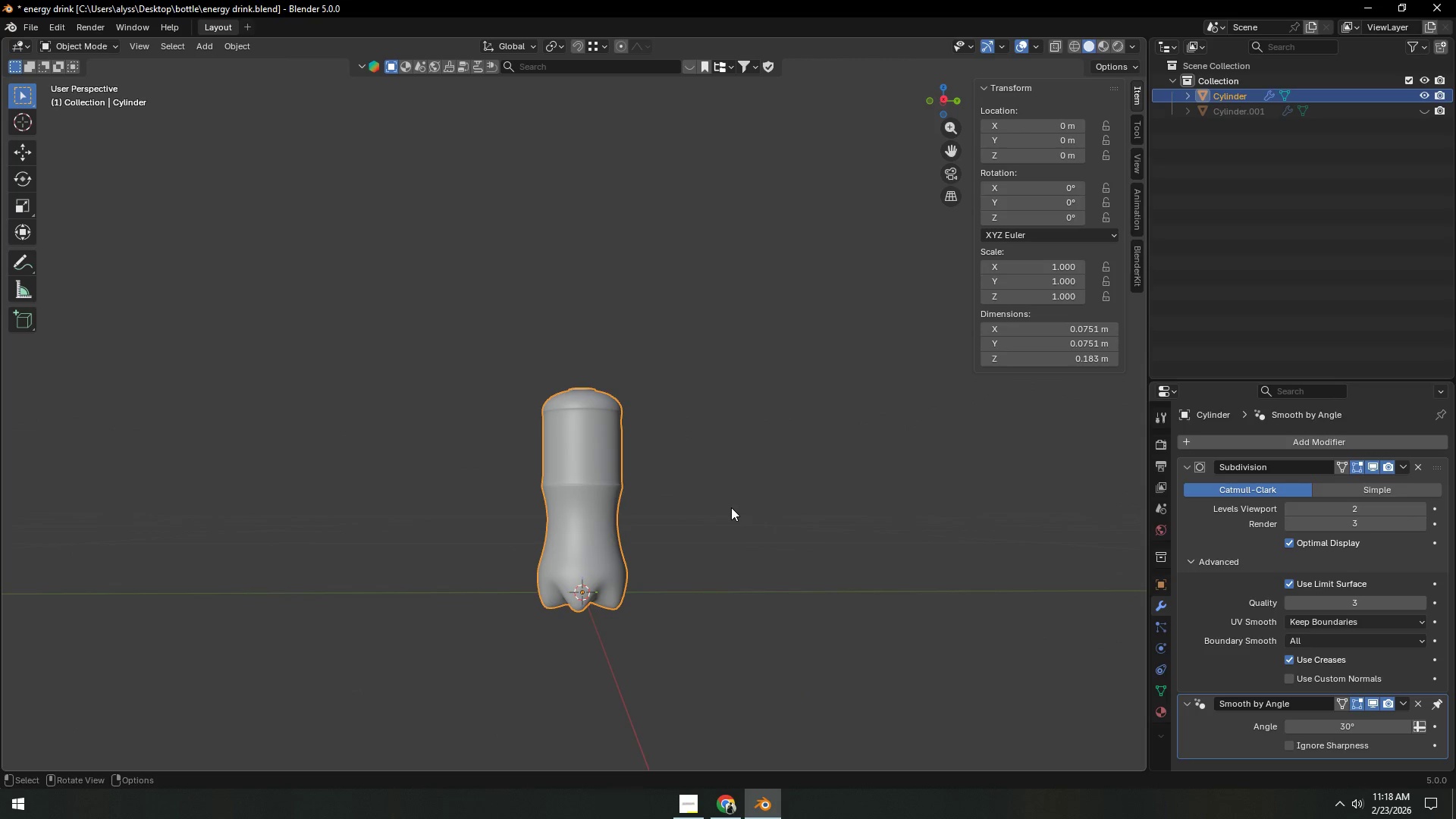 
wait(8.51)
 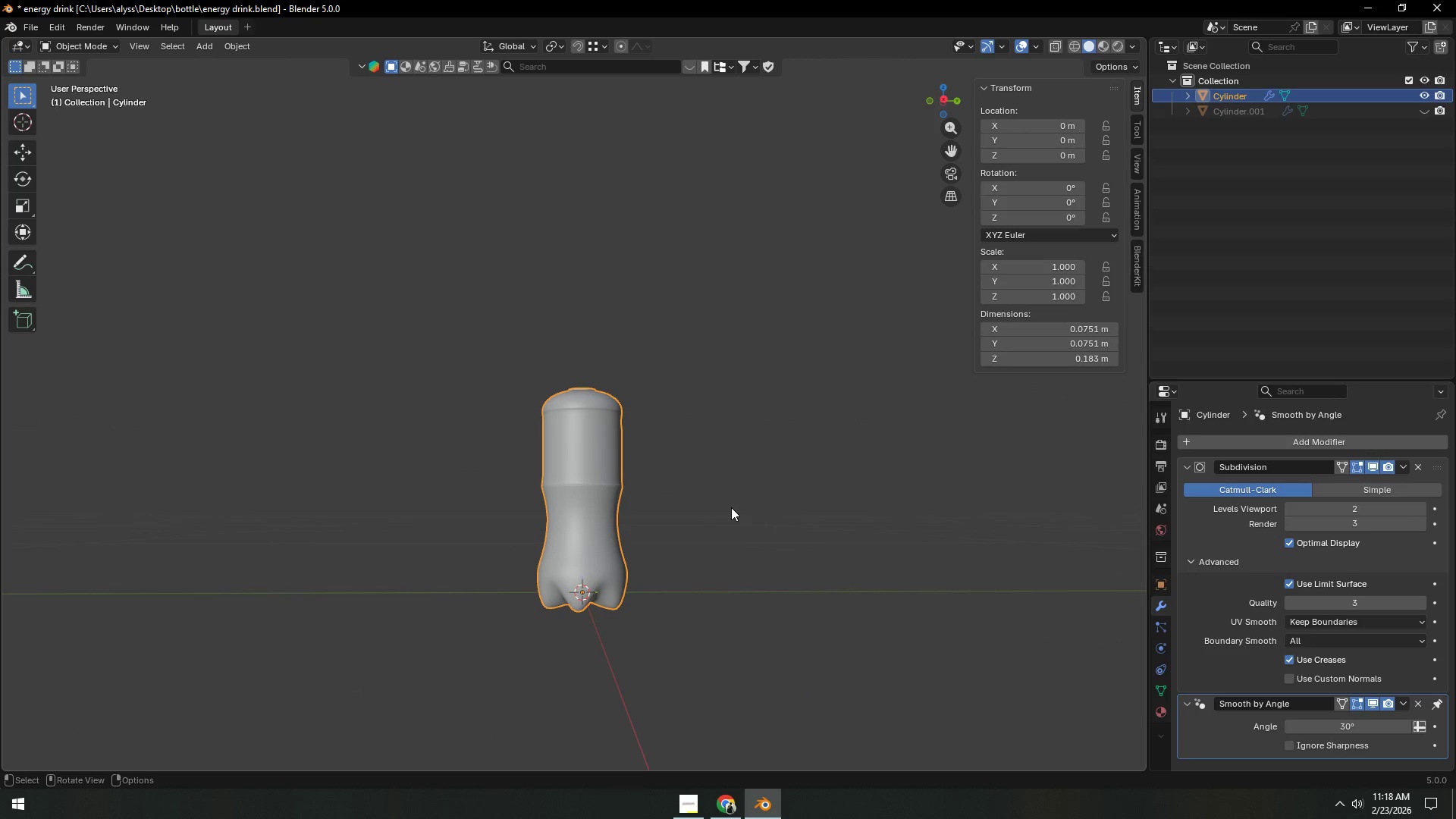 
hold_key(key=Tab, duration=0.34)
 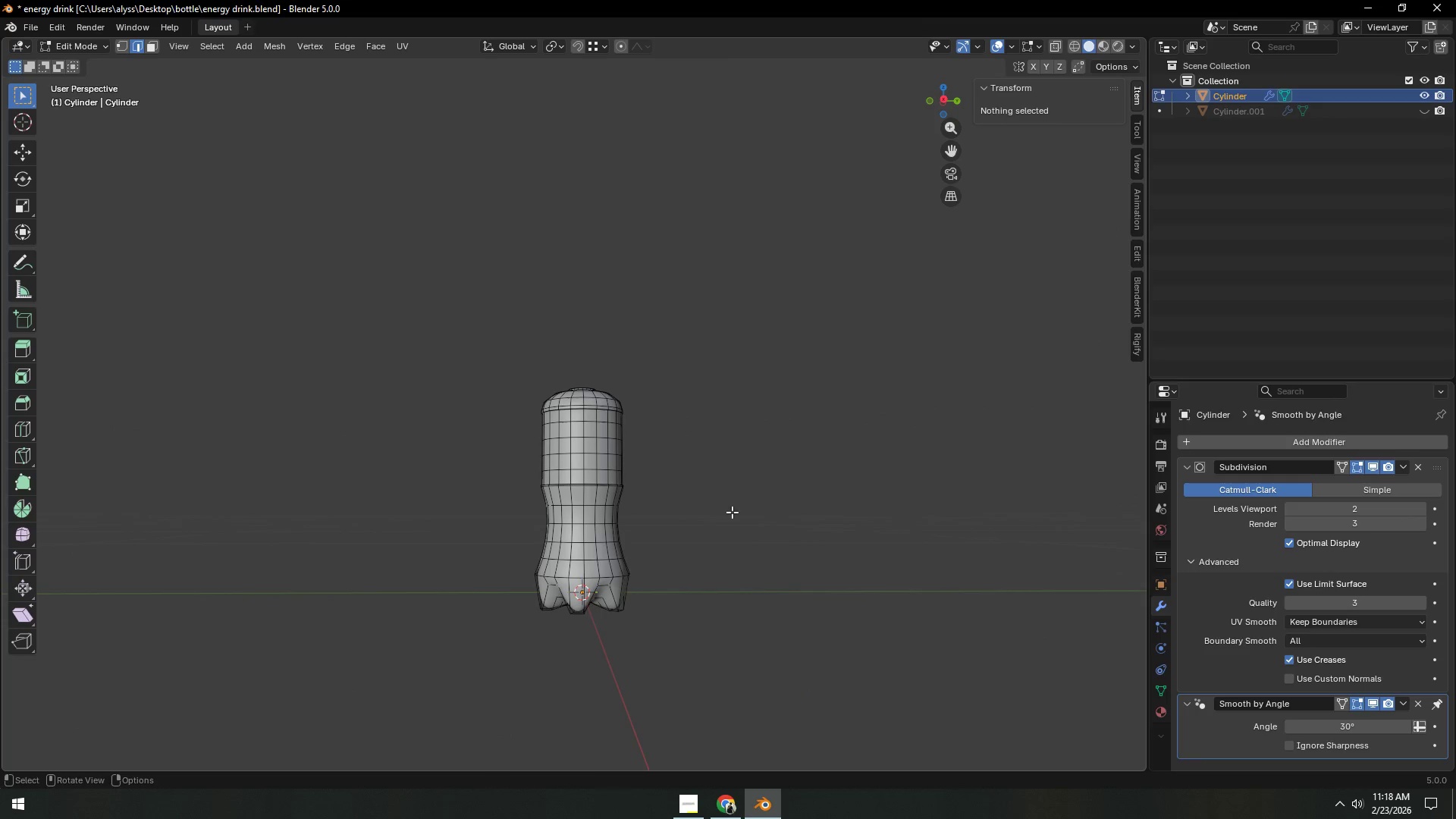 
key(Backquote)
 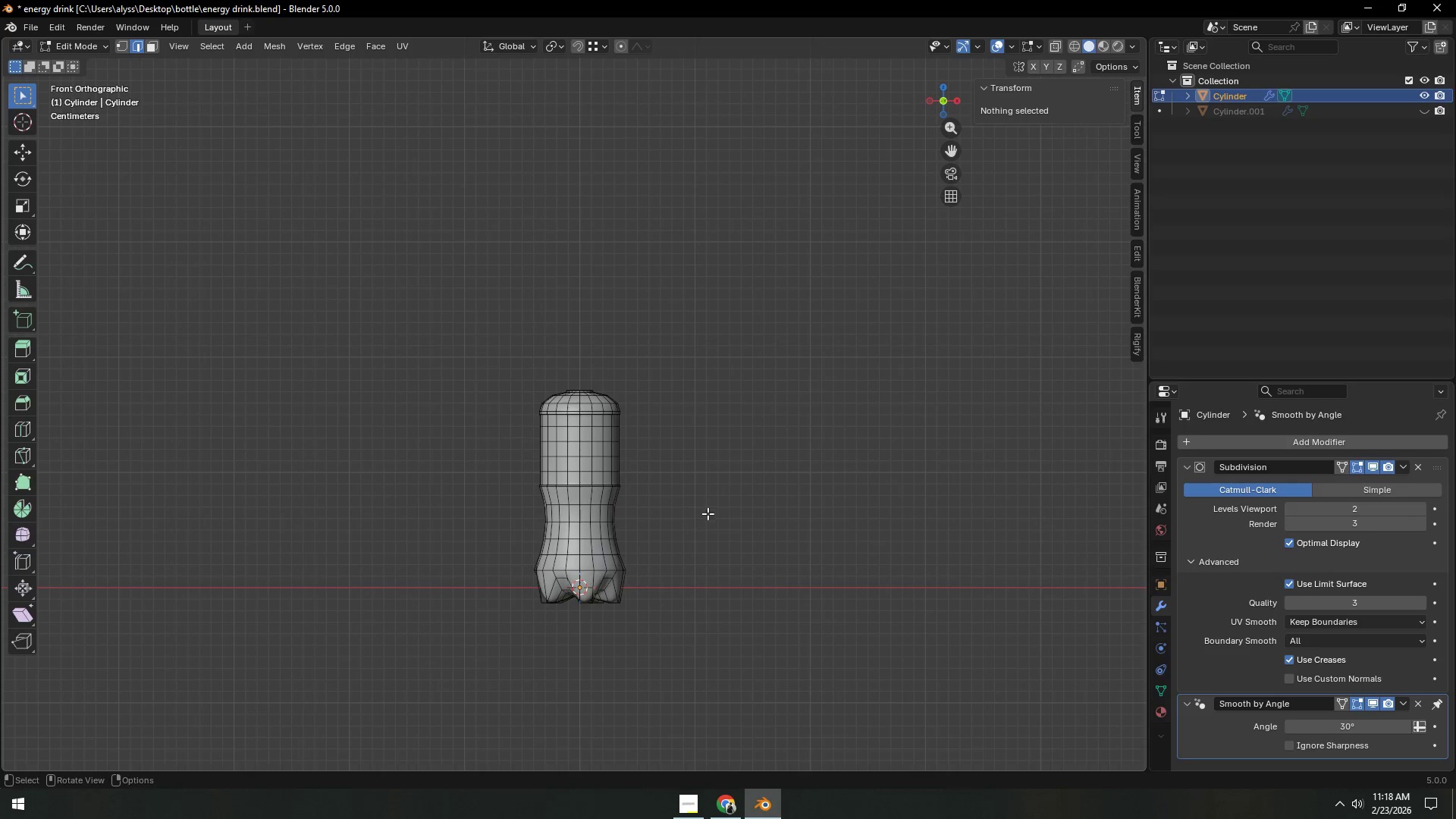 
hold_key(key=ShiftLeft, duration=0.48)
 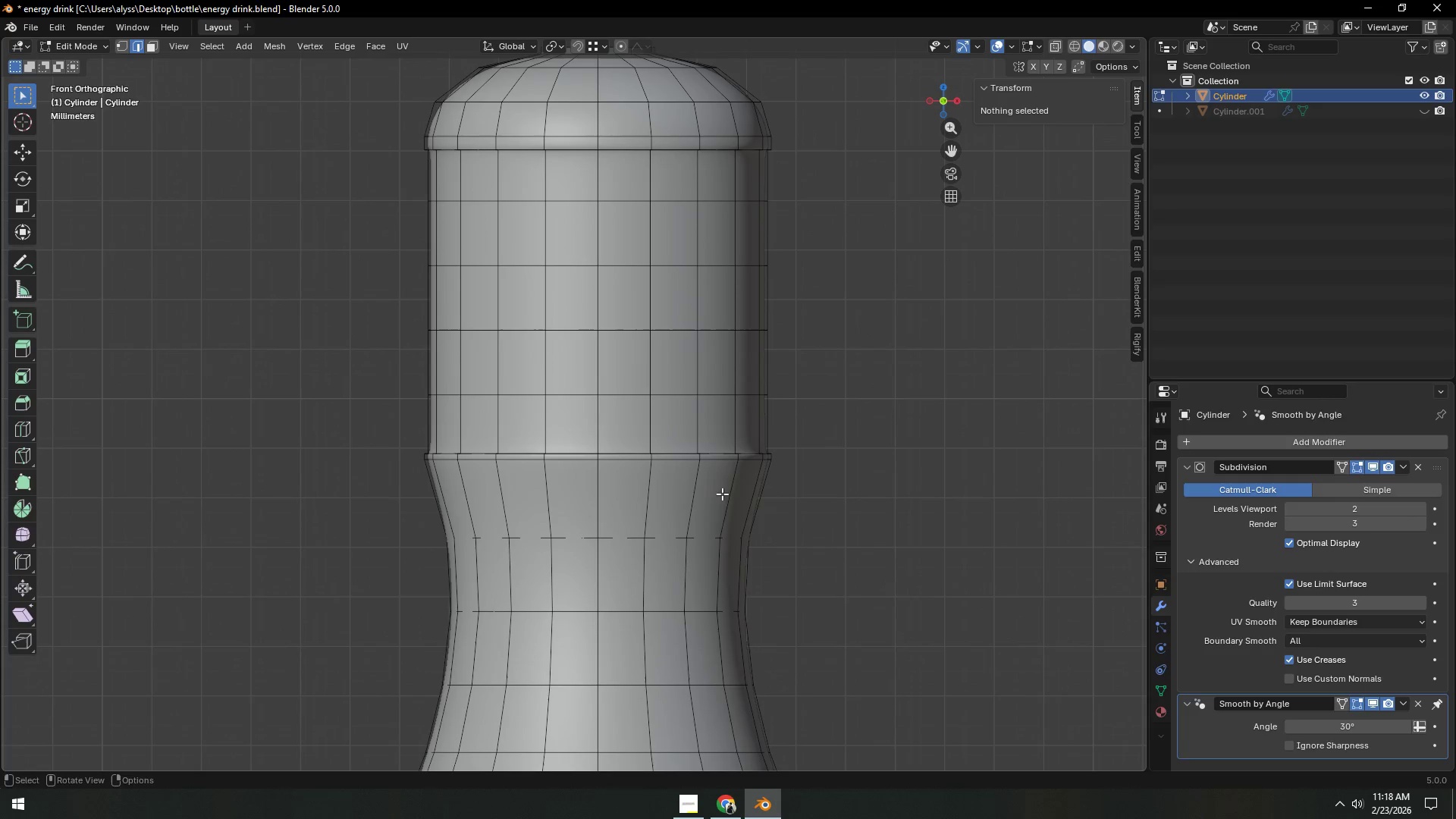 
scroll: coordinate [694, 528], scroll_direction: up, amount: 8.0
 